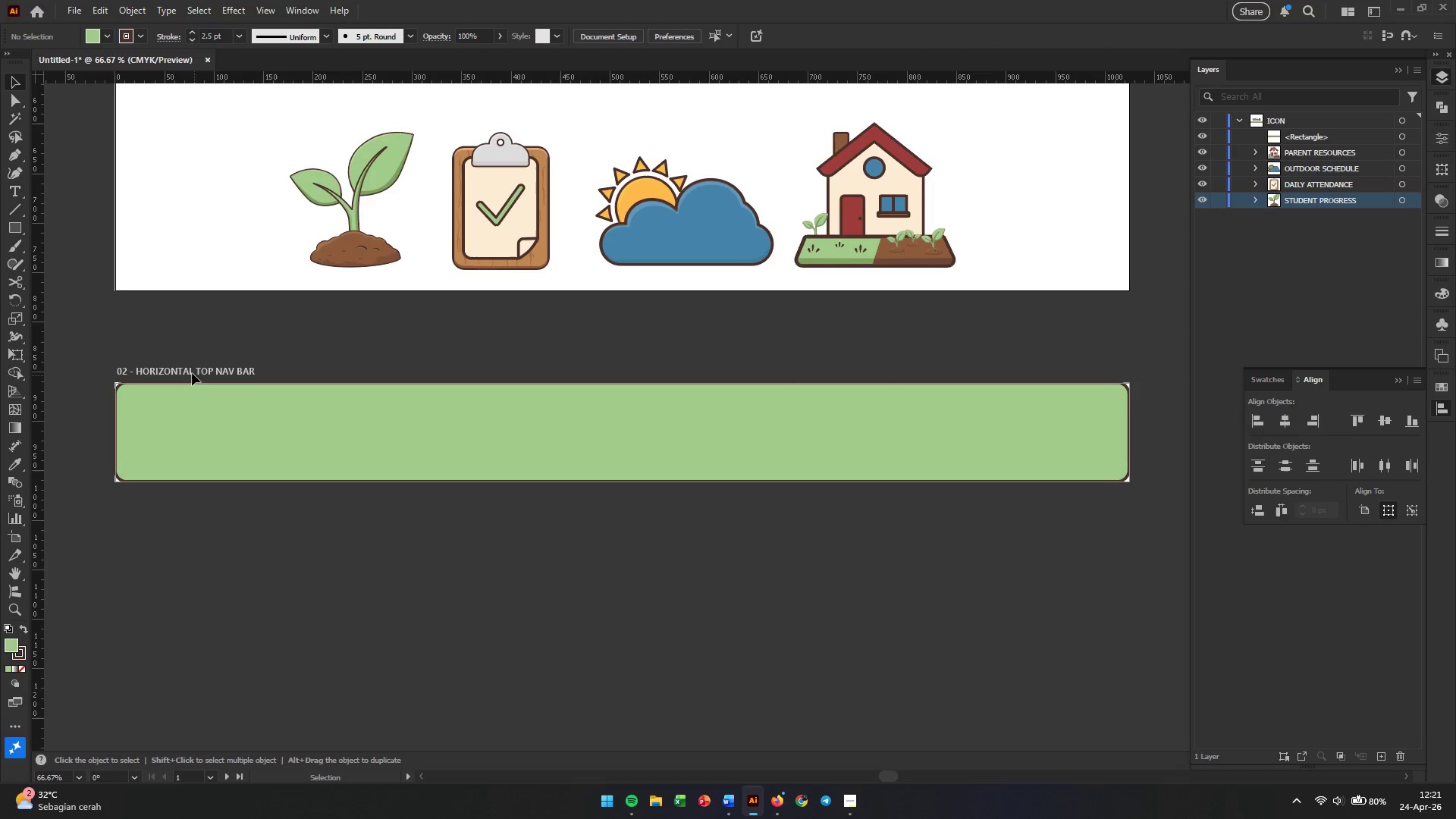 
left_click([369, 418])
 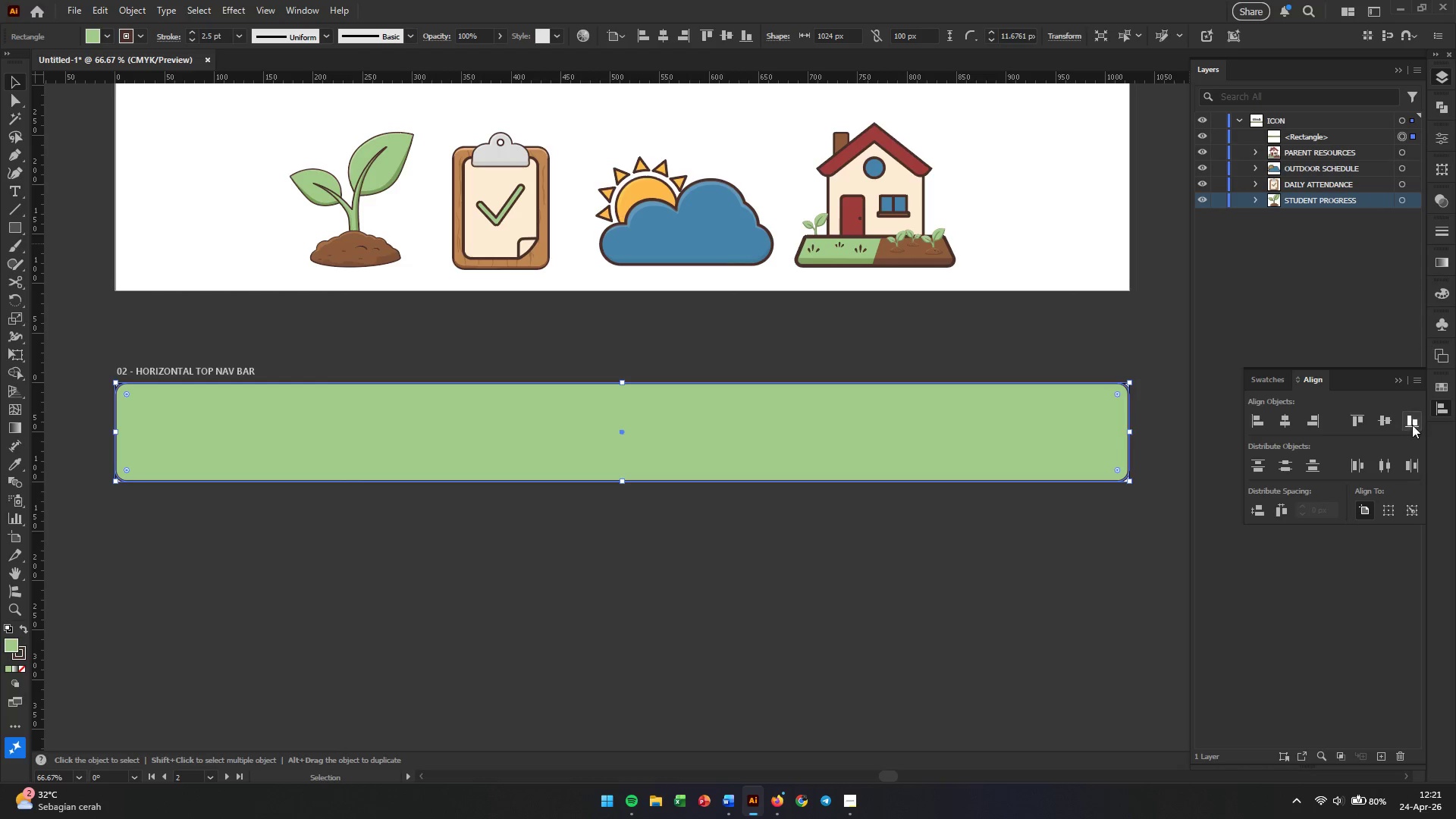 
left_click([1385, 755])
 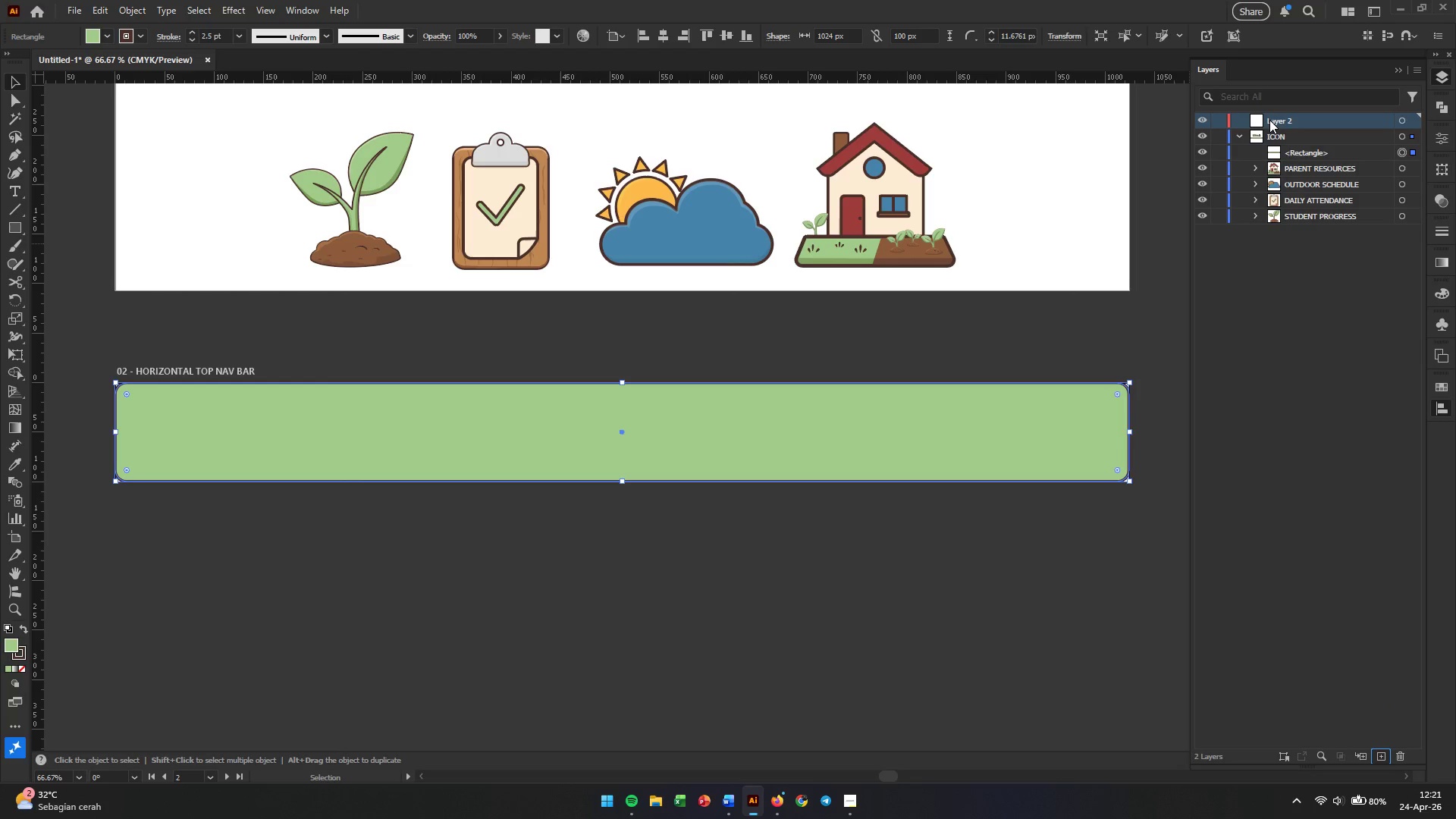 
double_click([1269, 120])
 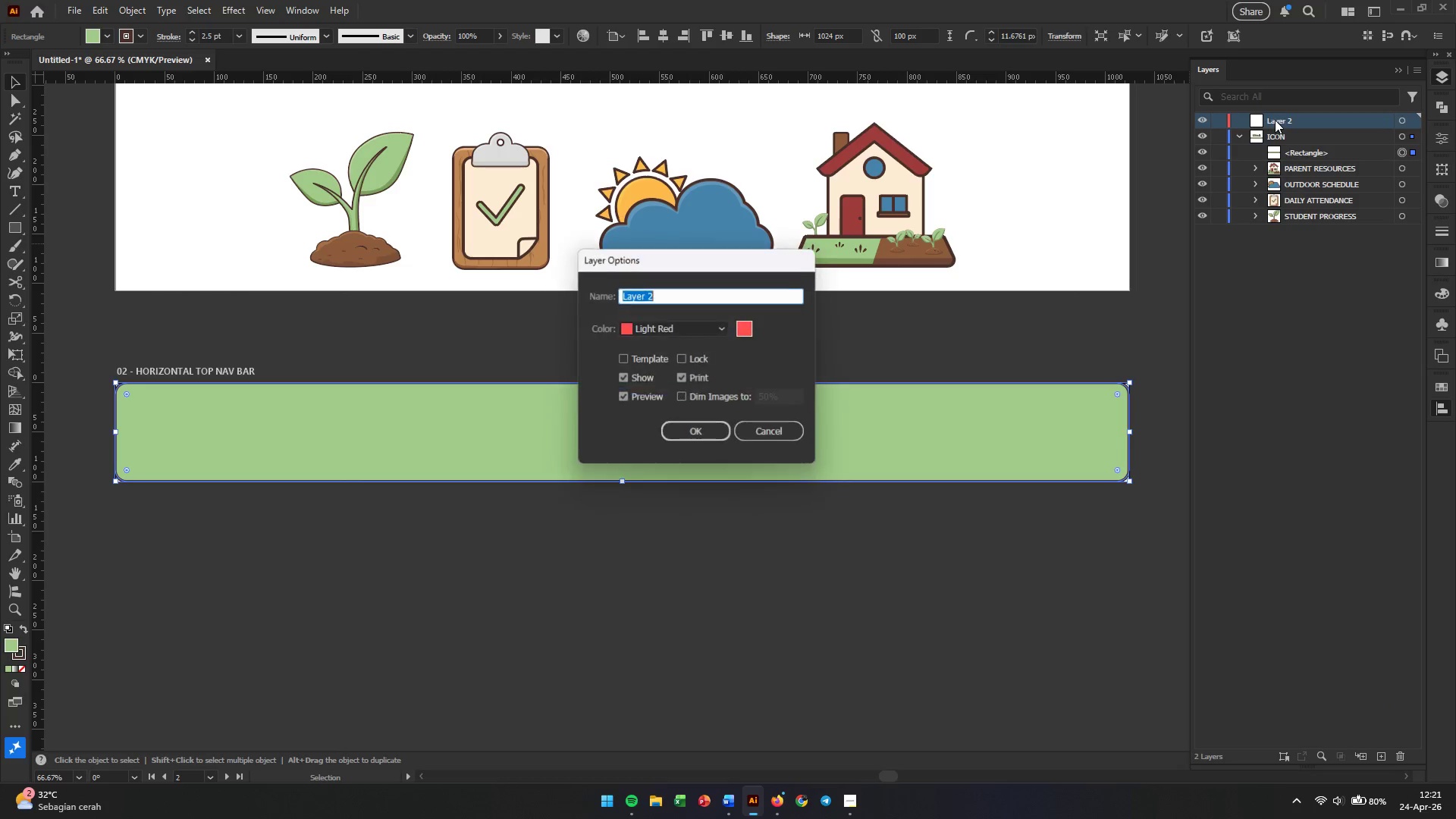 
left_click([1275, 120])
 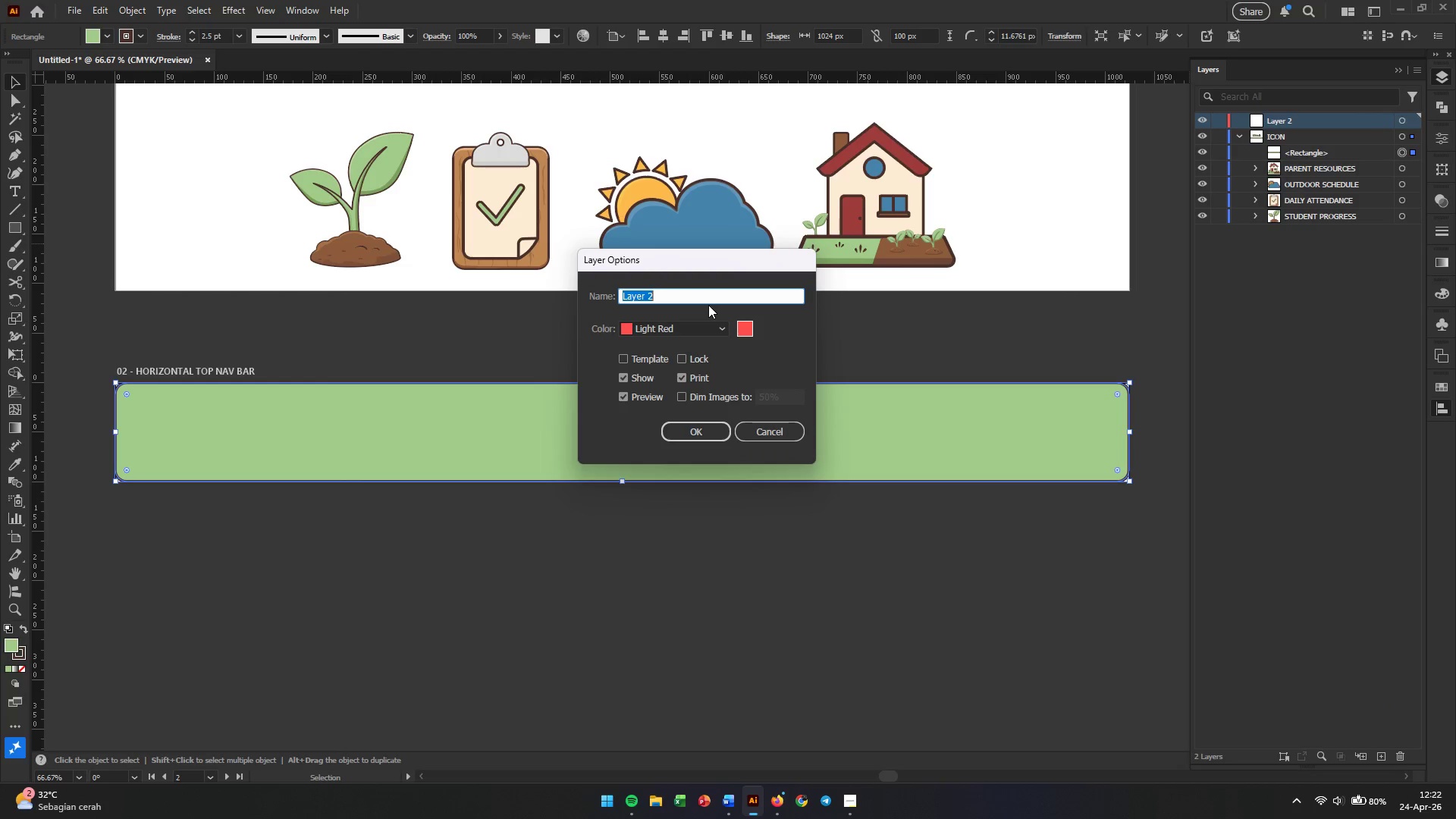 
type(horizontaltop nav bar)
 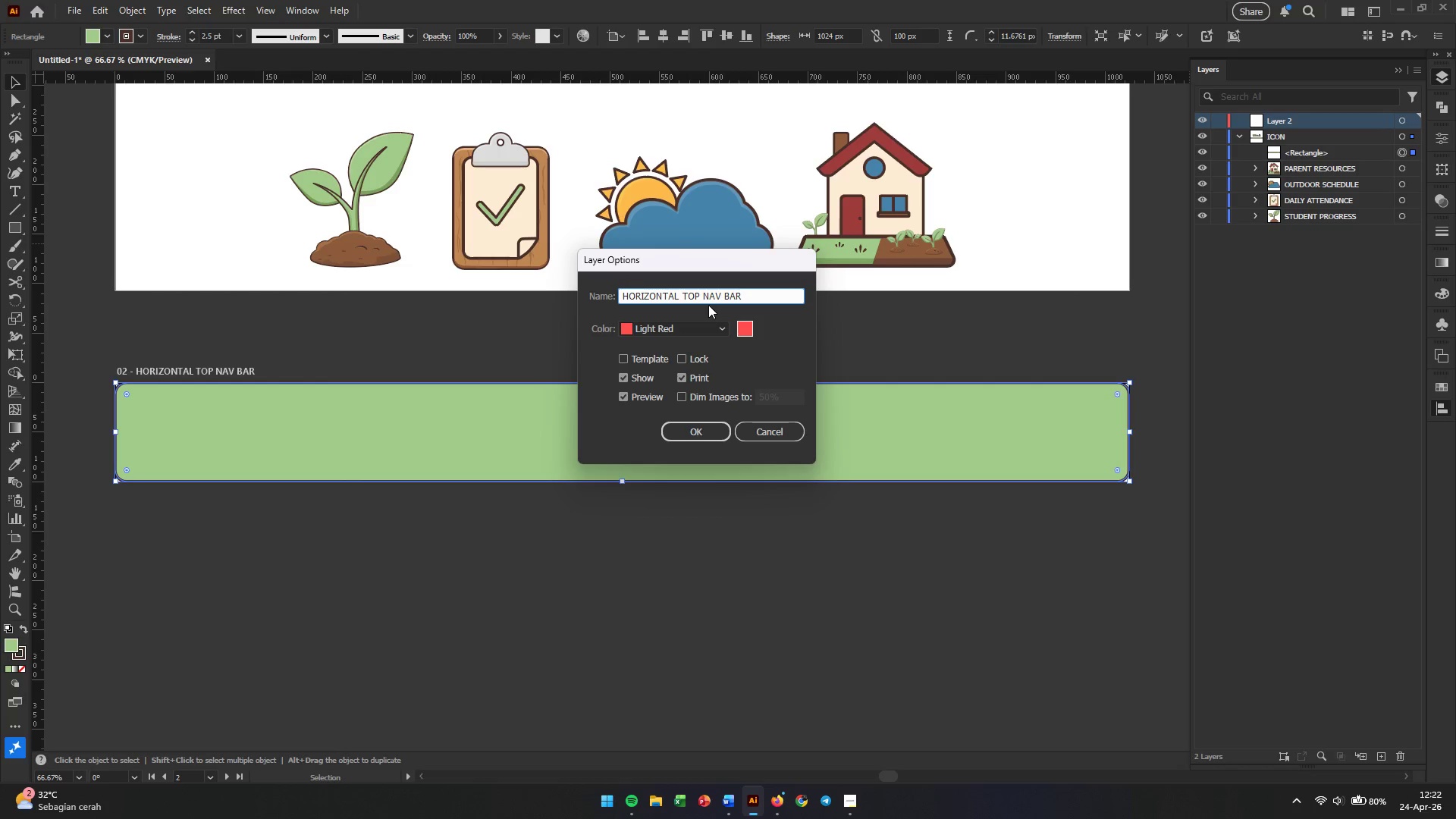 
key(Enter)
 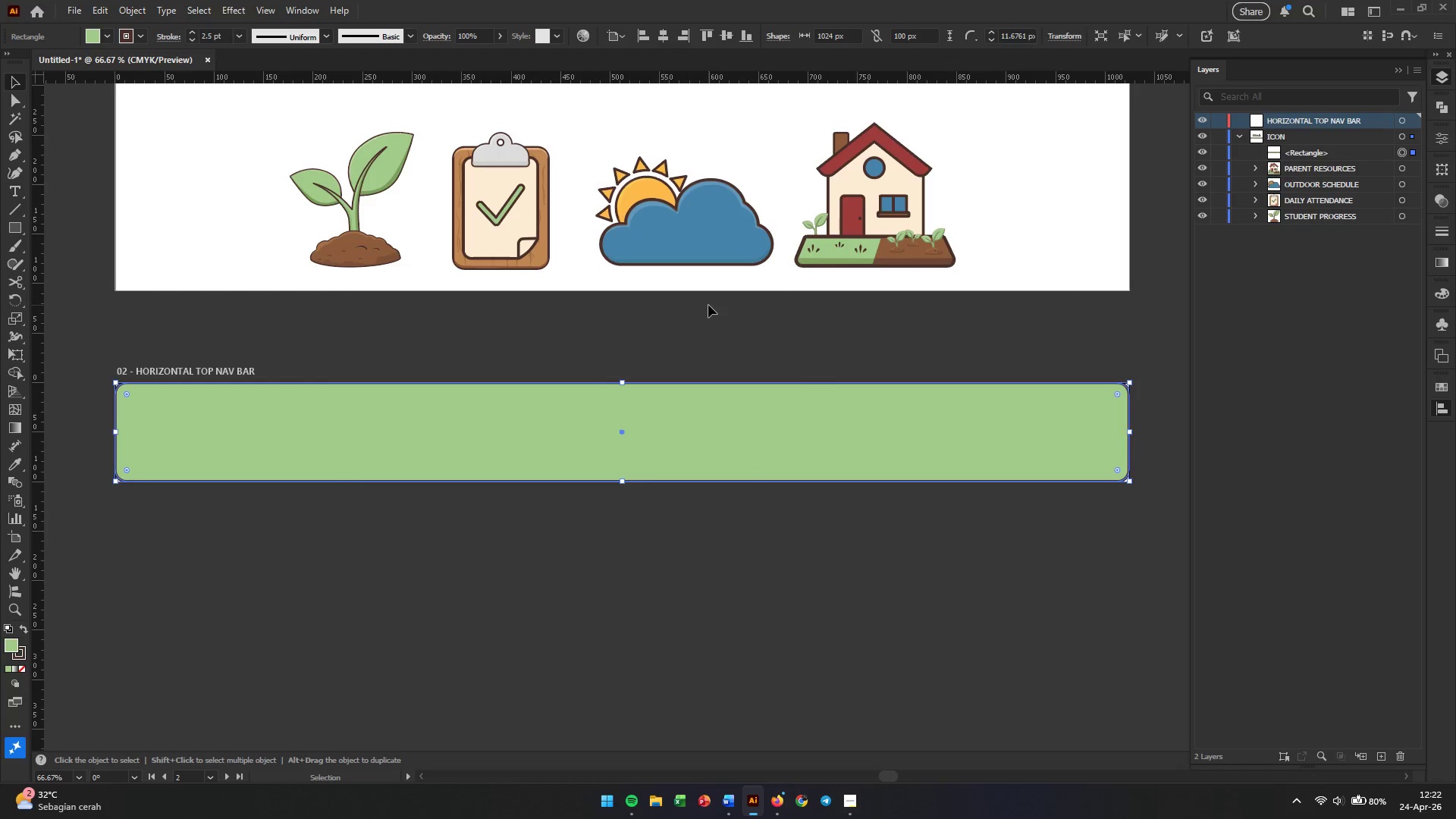 
left_click([538, 588])
 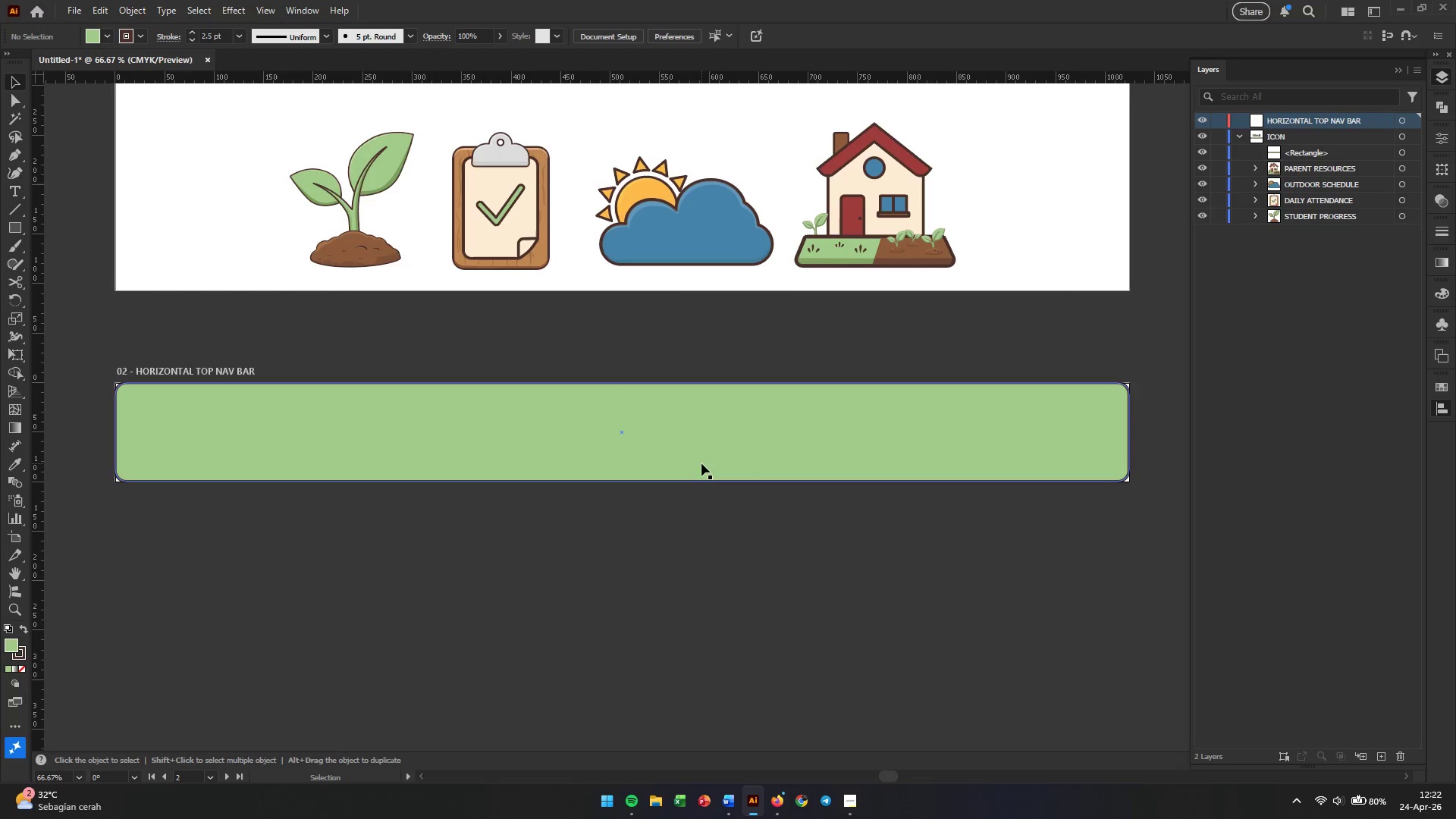 
left_click([701, 463])
 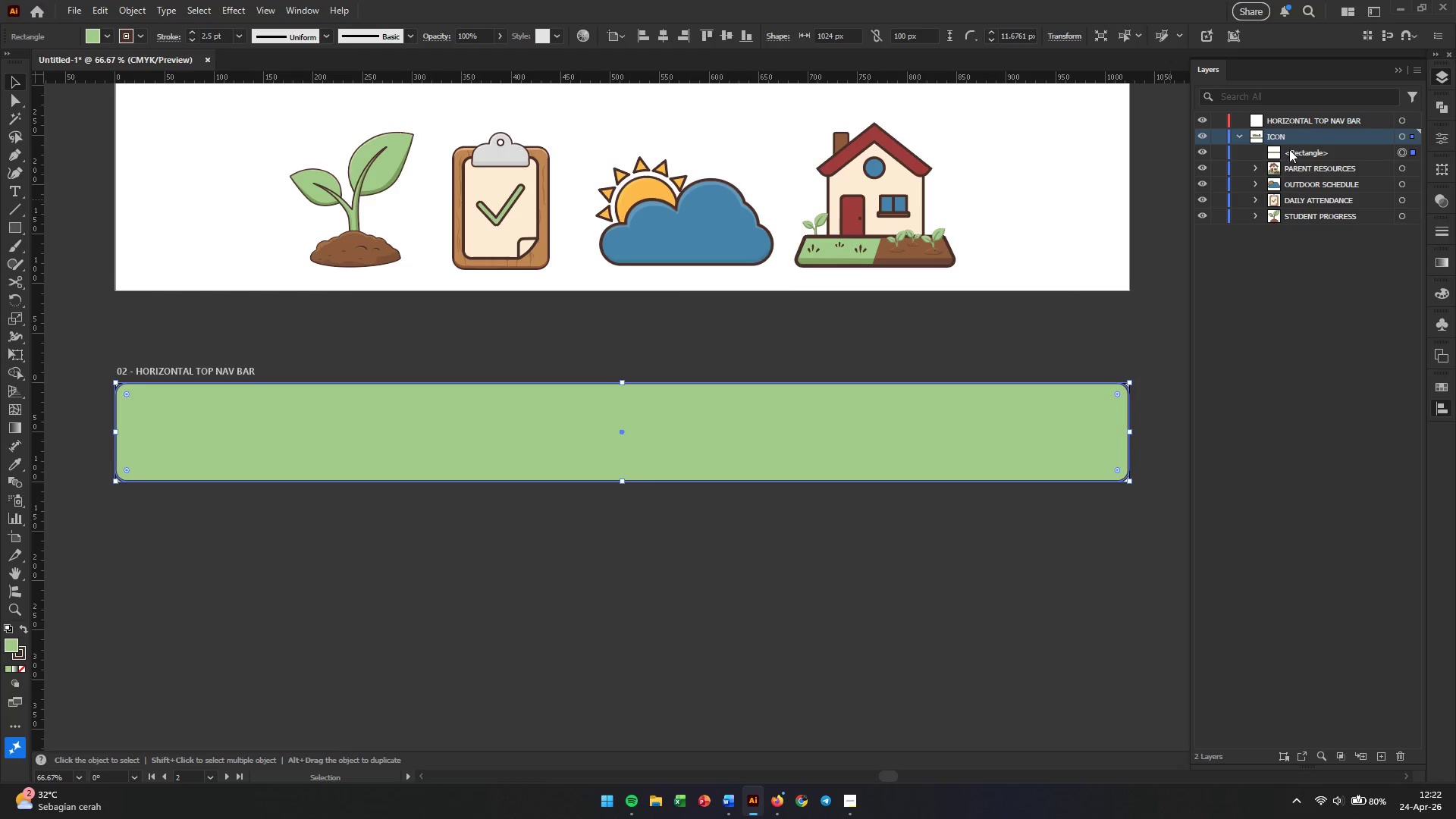 
left_click_drag(start_coordinate=[1294, 150], to_coordinate=[1285, 121])
 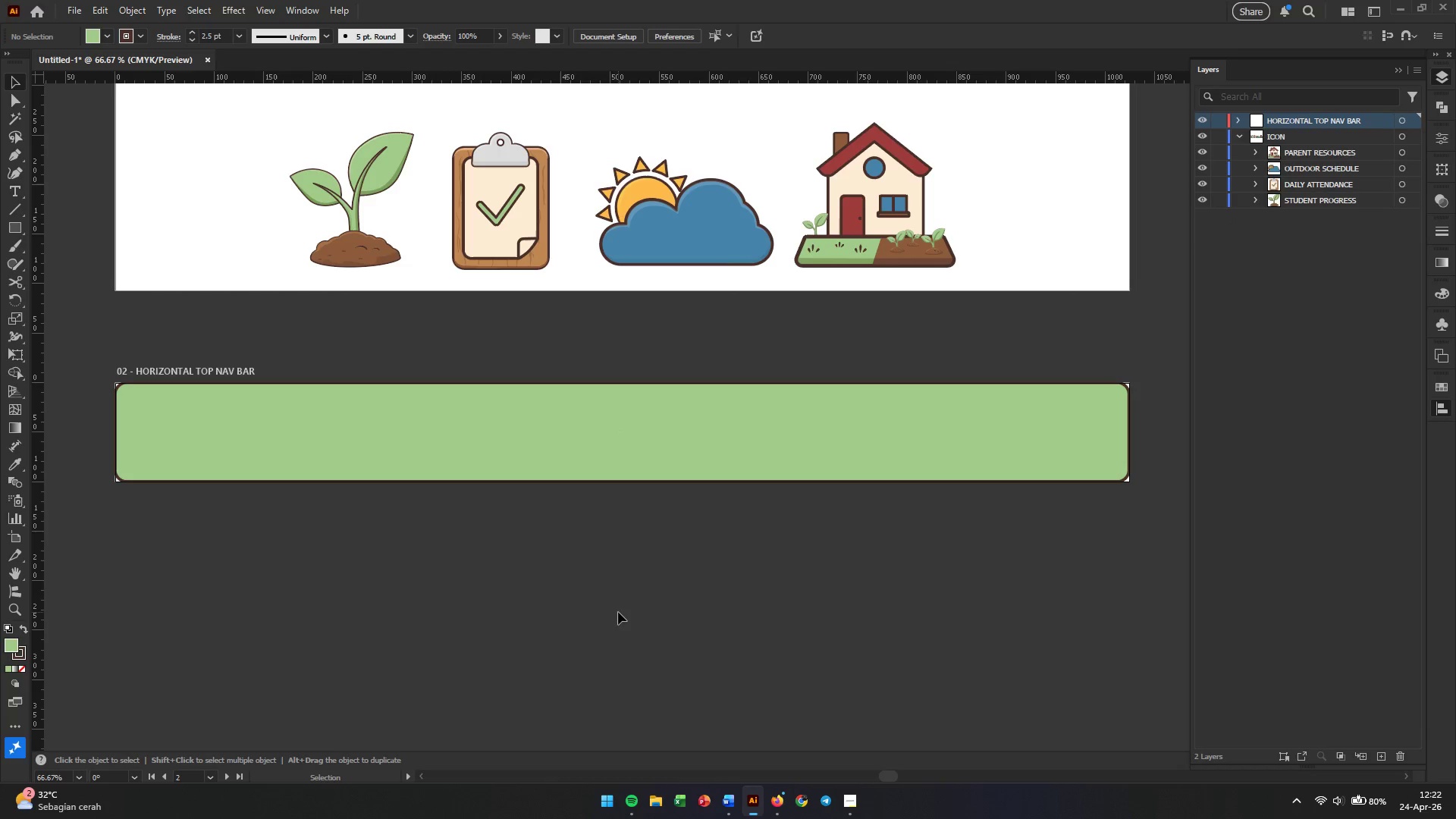 
left_click([264, 566])
 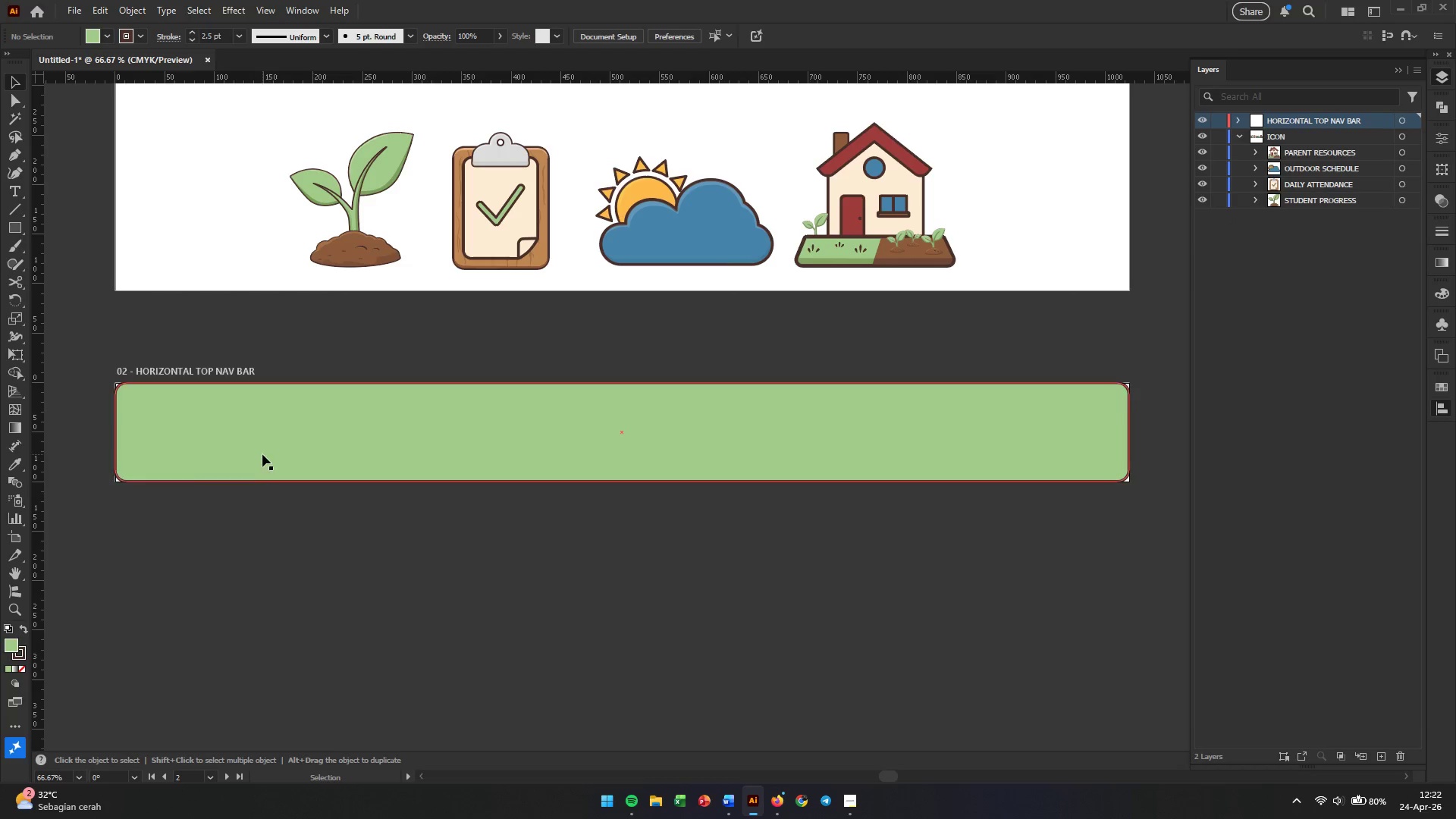 
left_click([262, 453])
 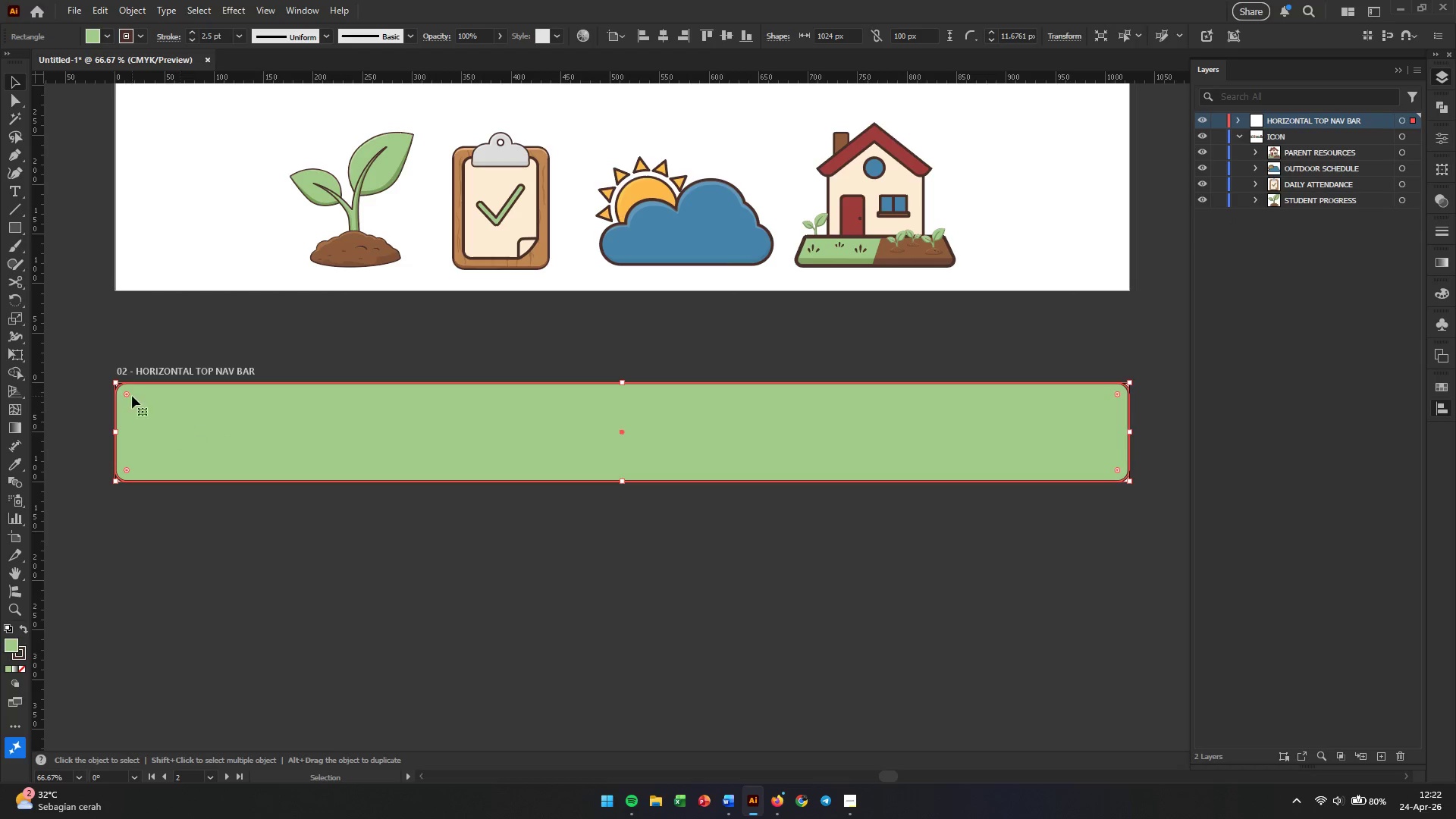 
hold_key(key=AltLeft, duration=0.47)
scroll: coordinate [102, 387], scroll_direction: up, amount: 2.0
 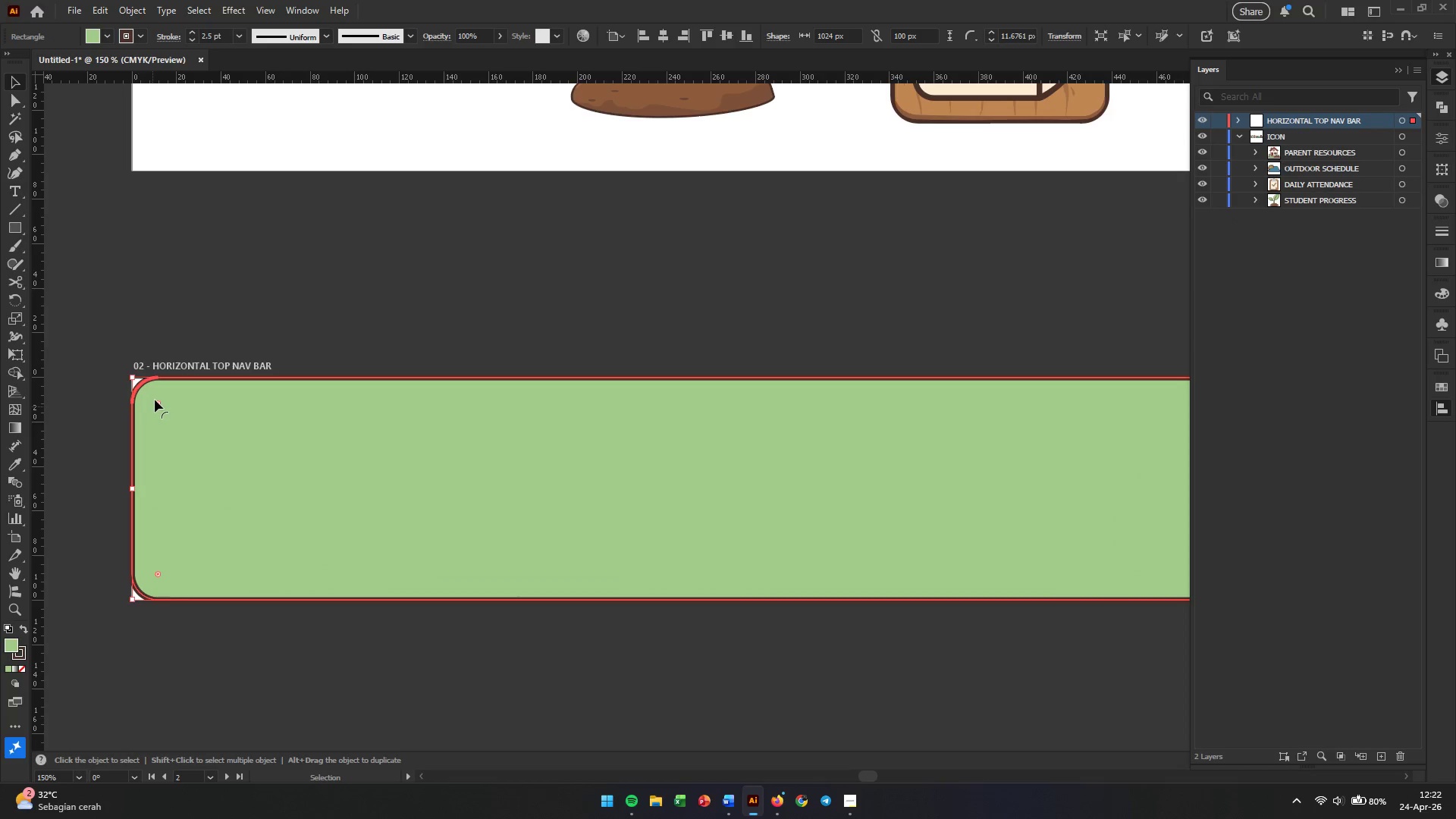 
left_click_drag(start_coordinate=[155, 402], to_coordinate=[171, 420])
 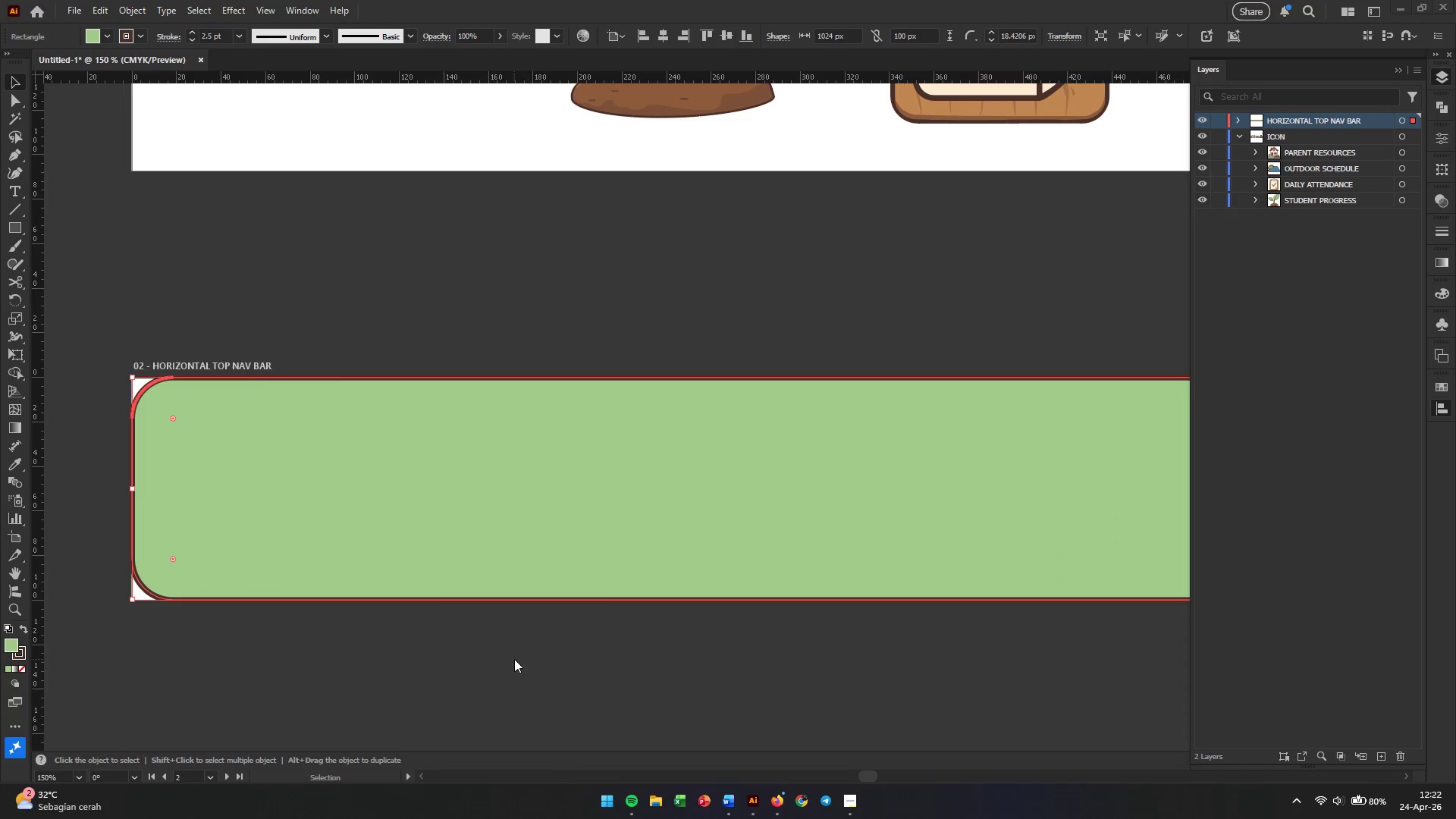 
double_click([544, 705])
 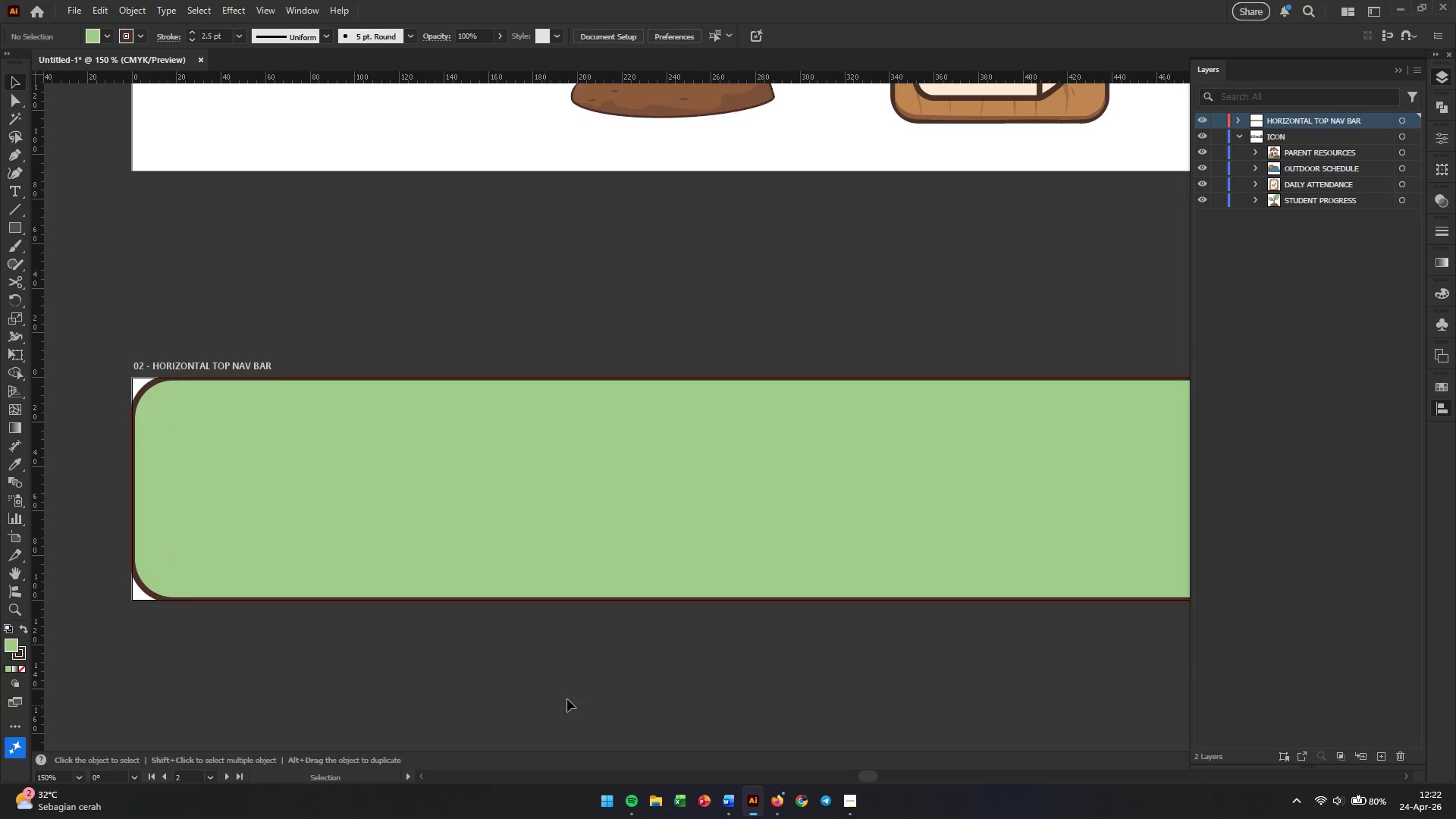 
key(Alt+AltLeft)
 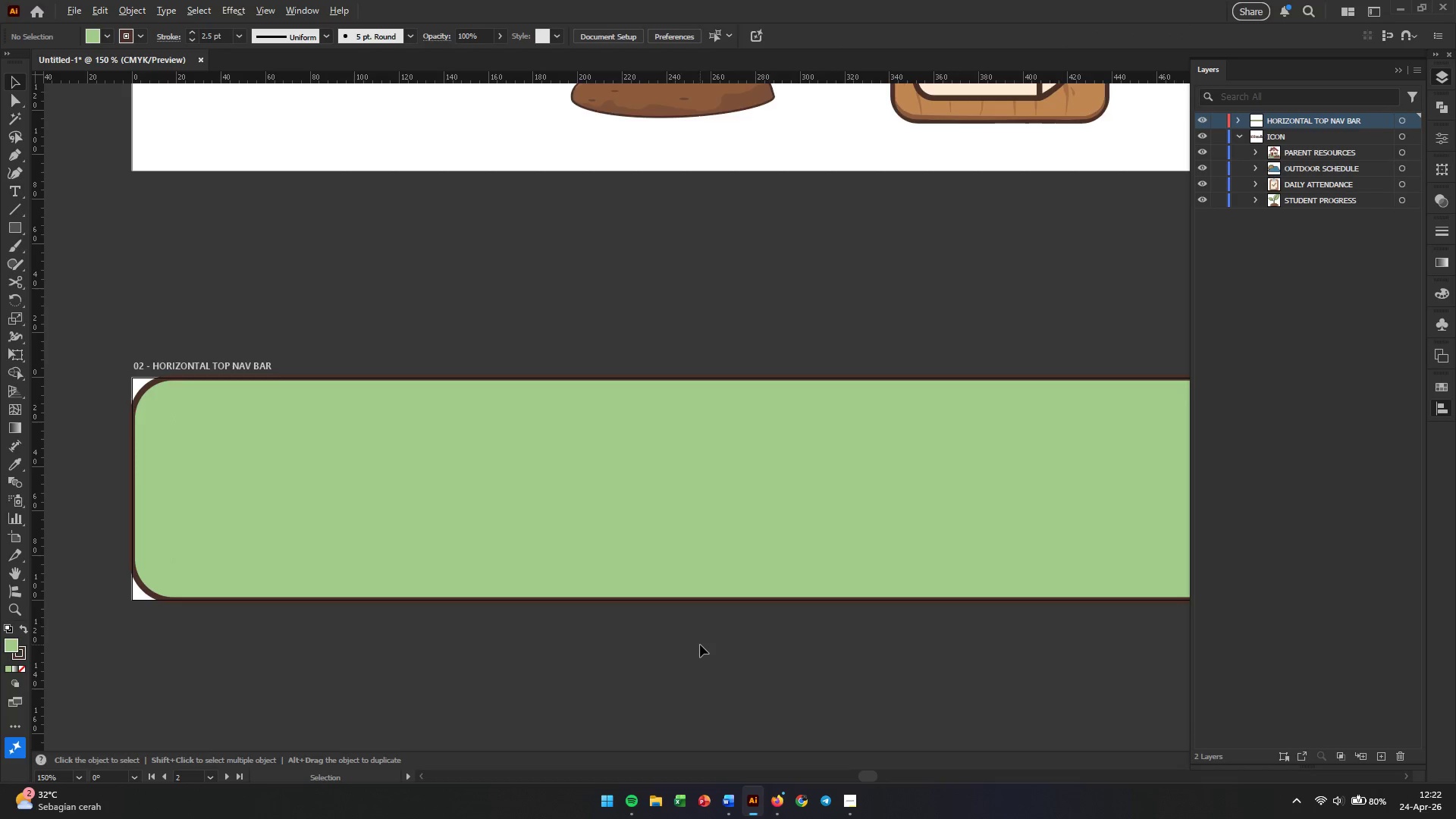 
key(Alt+AltLeft)
 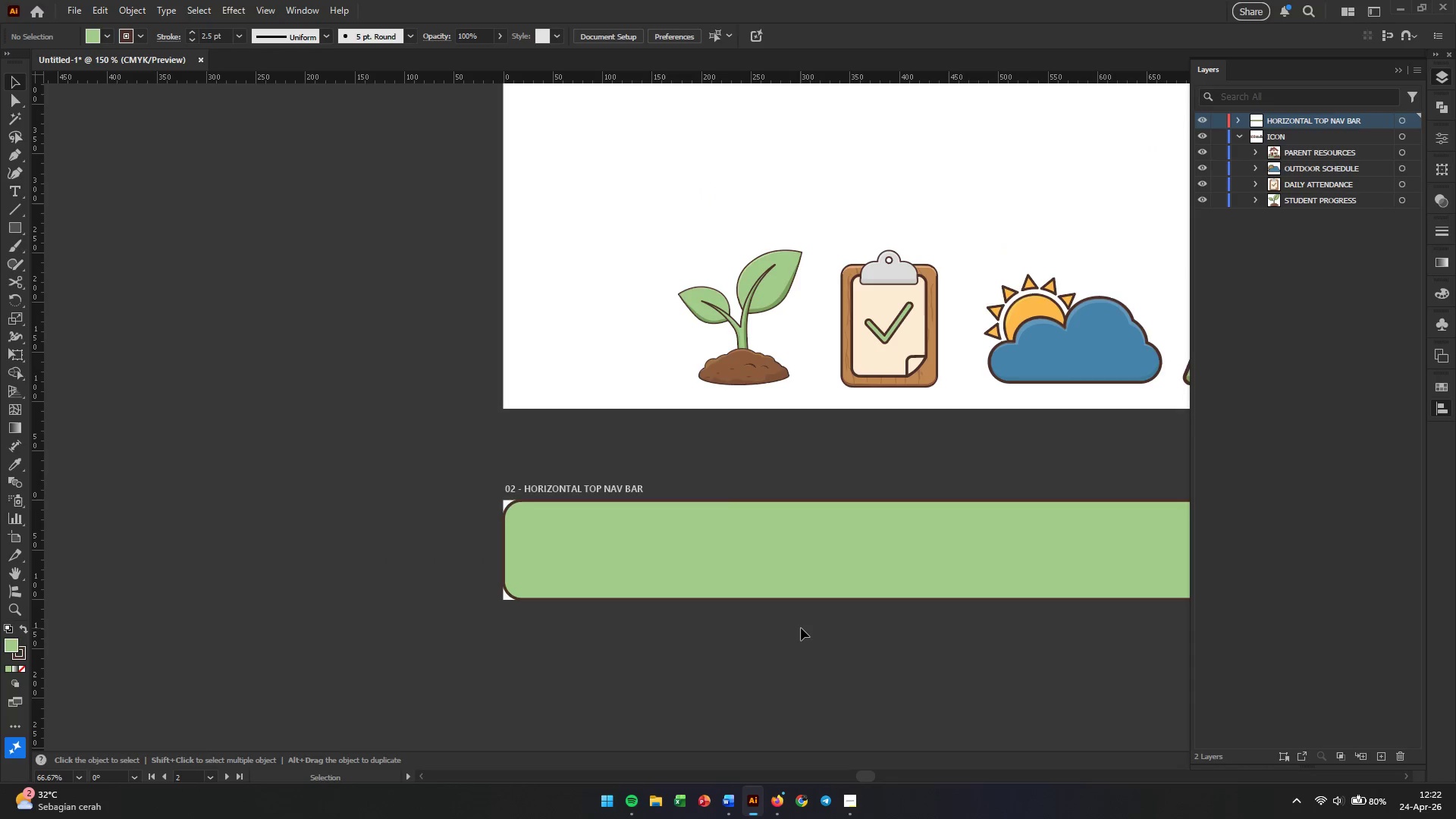 
scroll: coordinate [700, 645], scroll_direction: down, amount: 2.0
 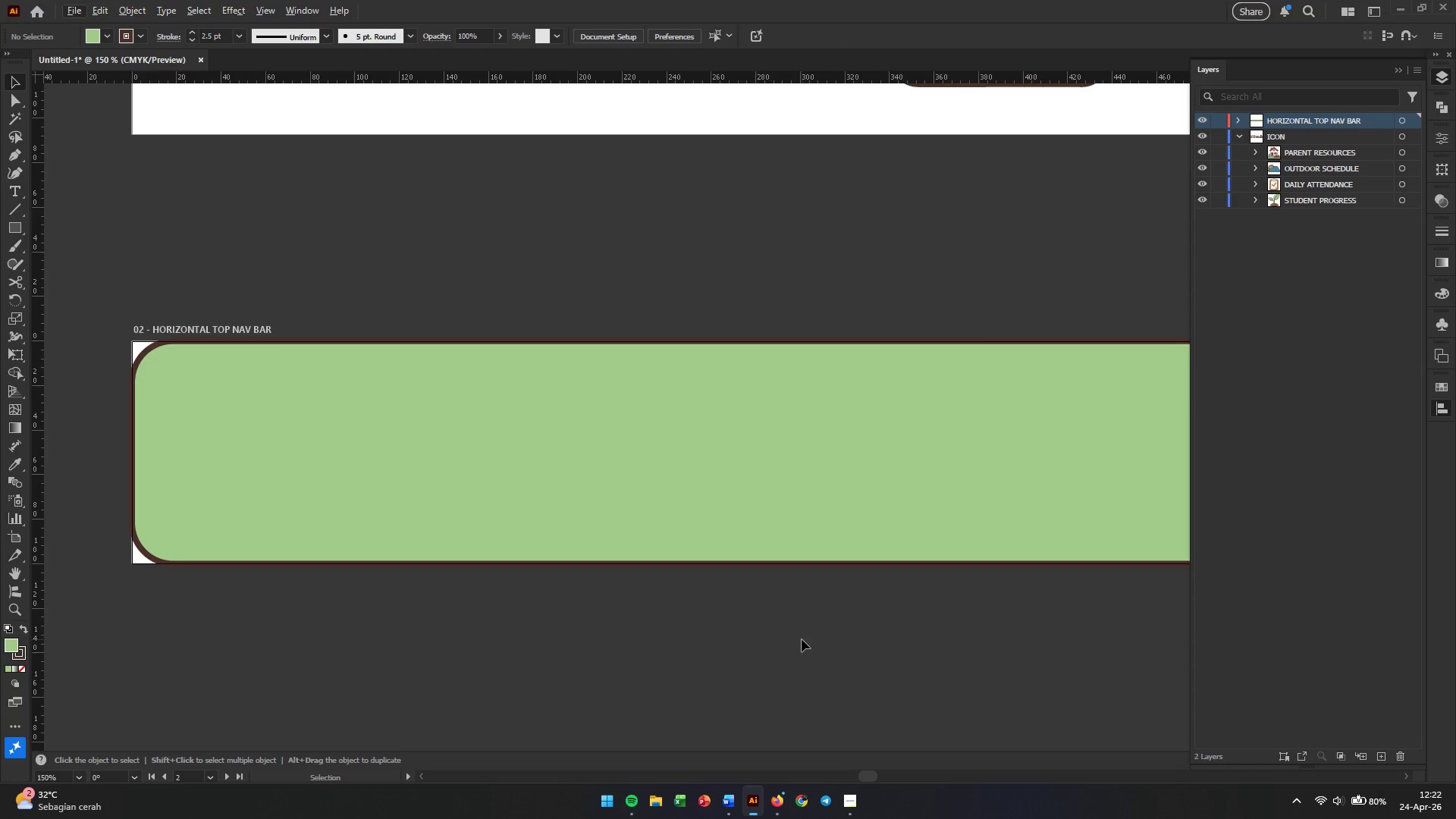 
hold_key(key=Space, duration=1.5)
 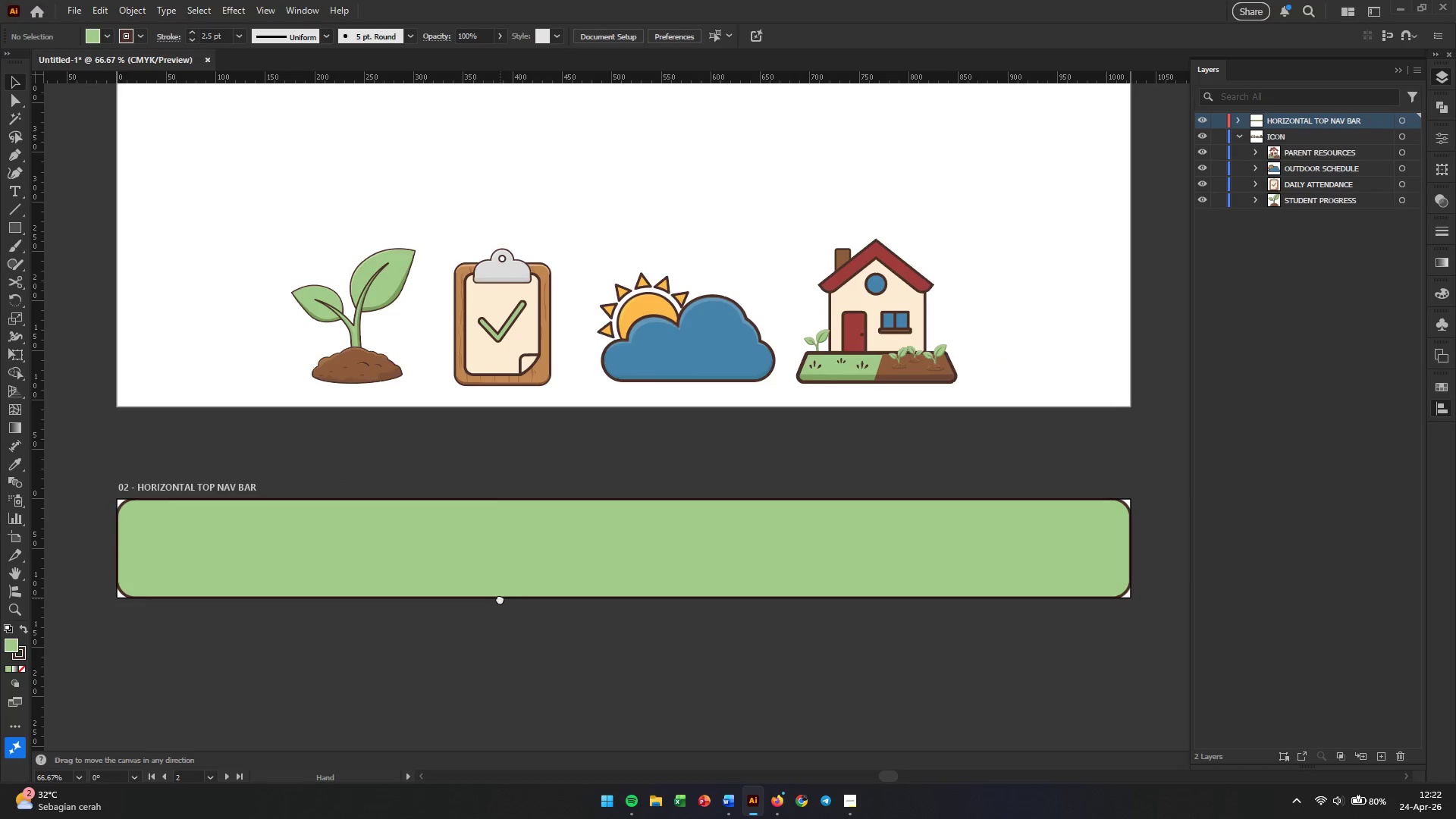 
scroll: coordinate [801, 628], scroll_direction: down, amount: 2.0
 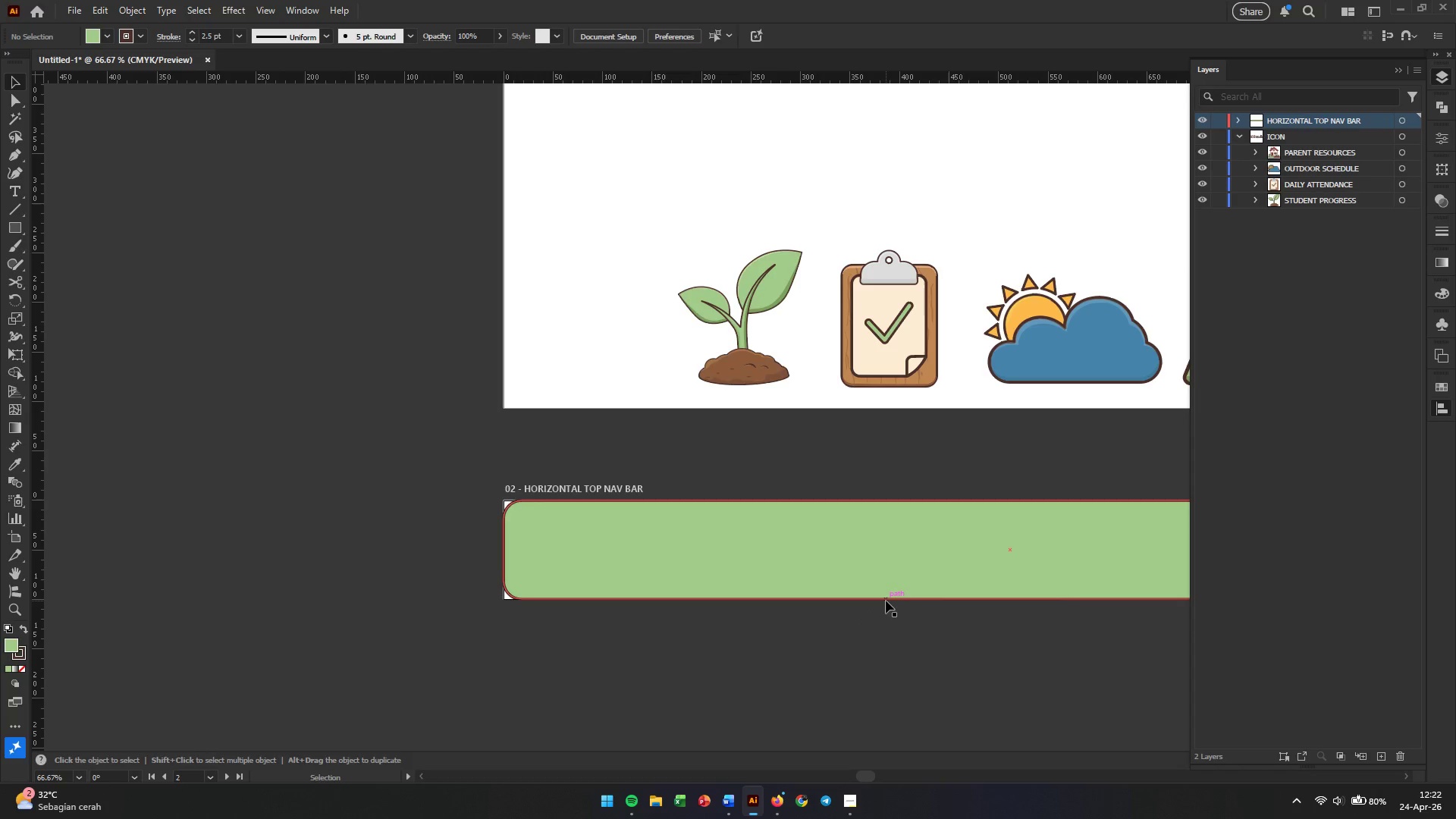 
left_click_drag(start_coordinate=[886, 601], to_coordinate=[500, 598])
 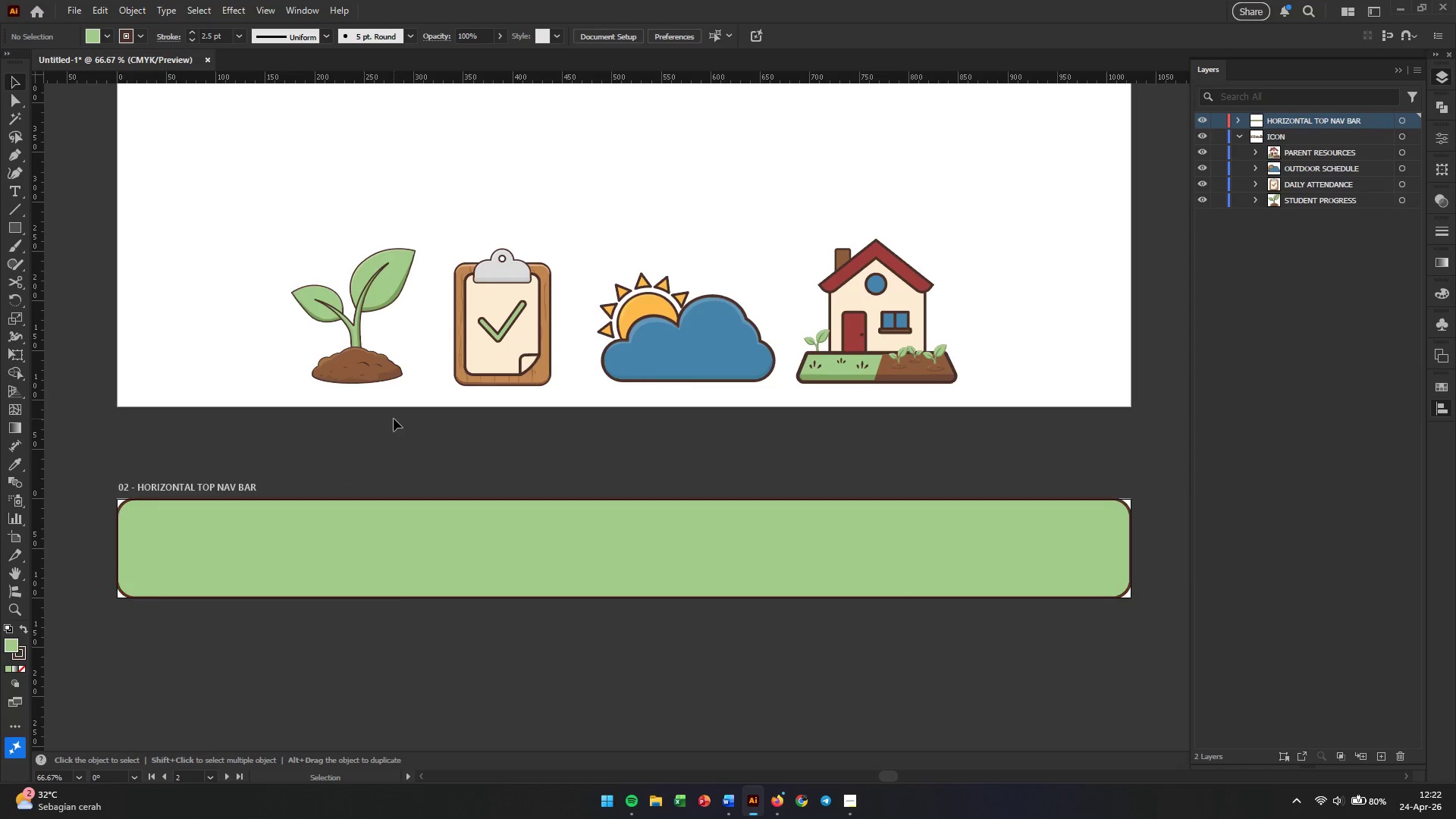 
hold_key(key=Space, duration=0.59)
 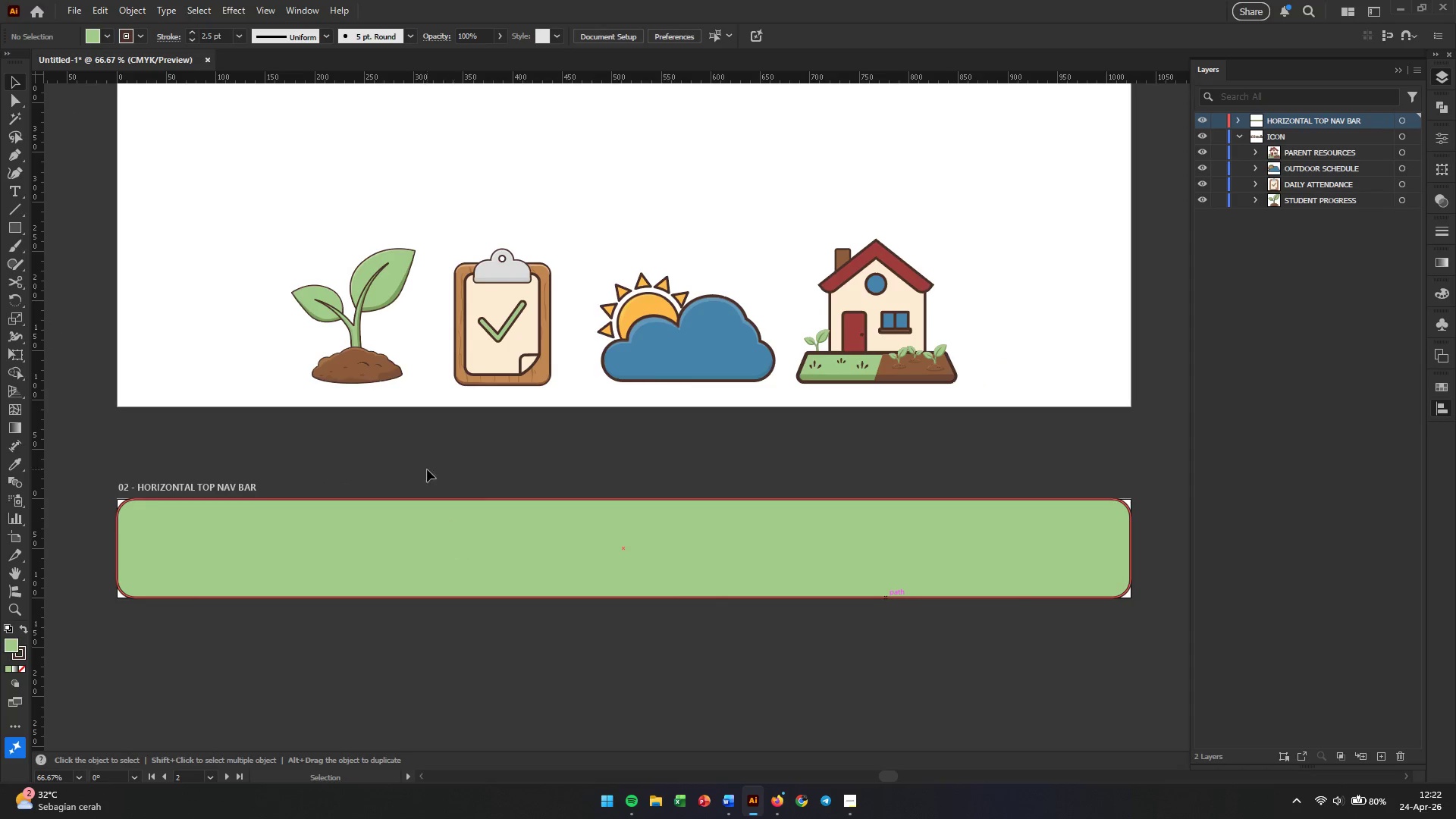 
left_click([394, 419])
 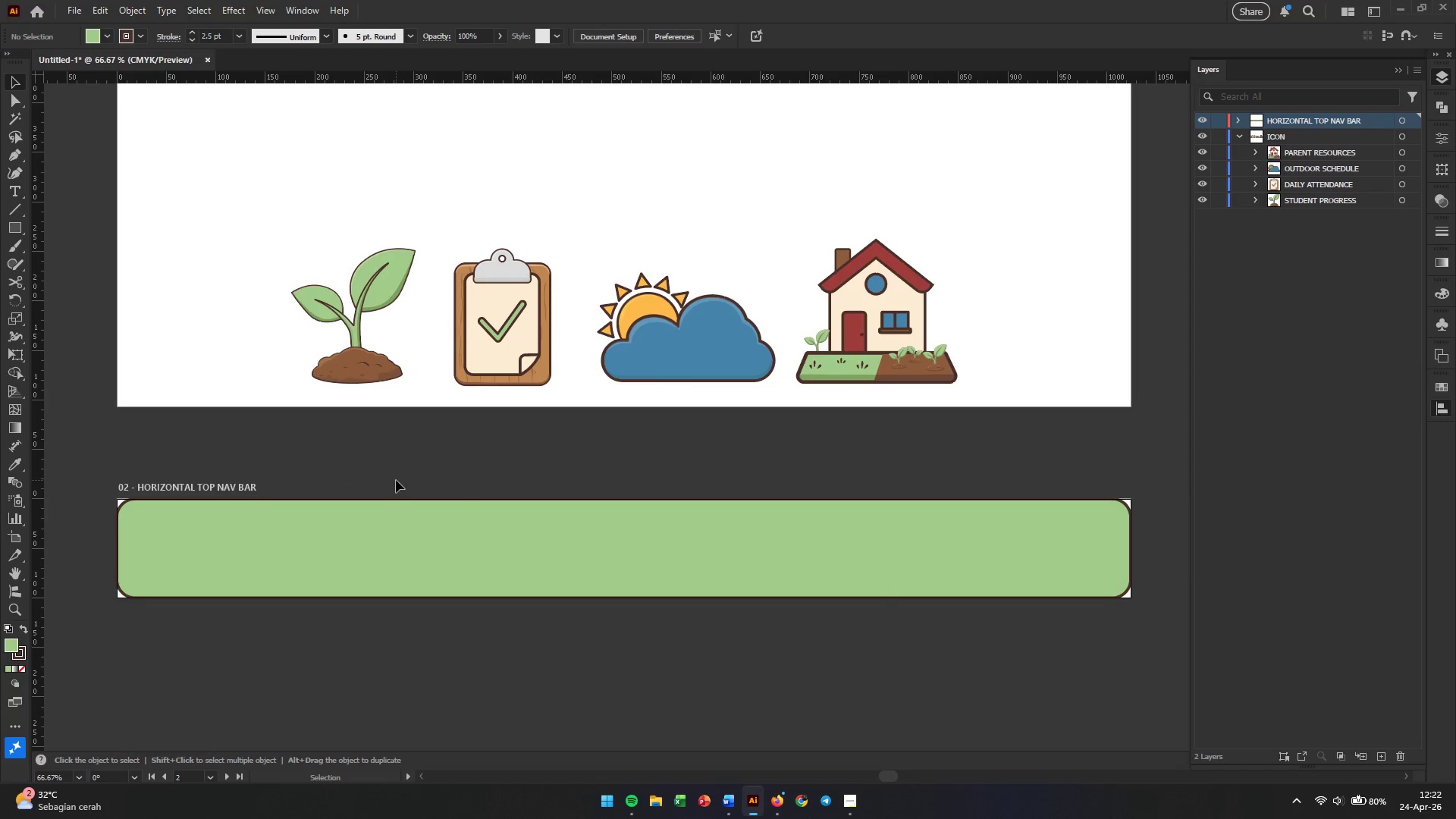 
left_click([441, 557])
 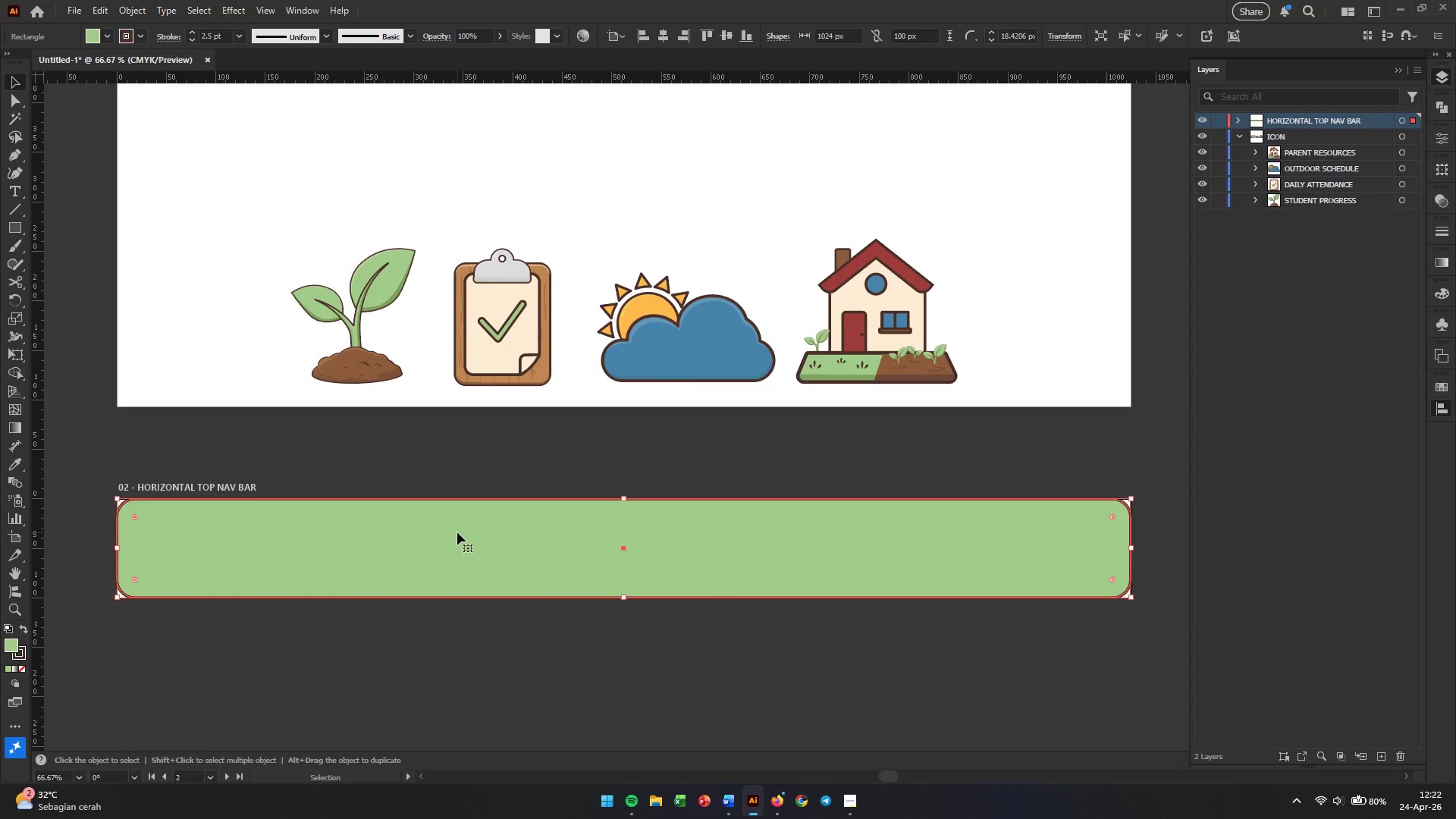 
key(I)
 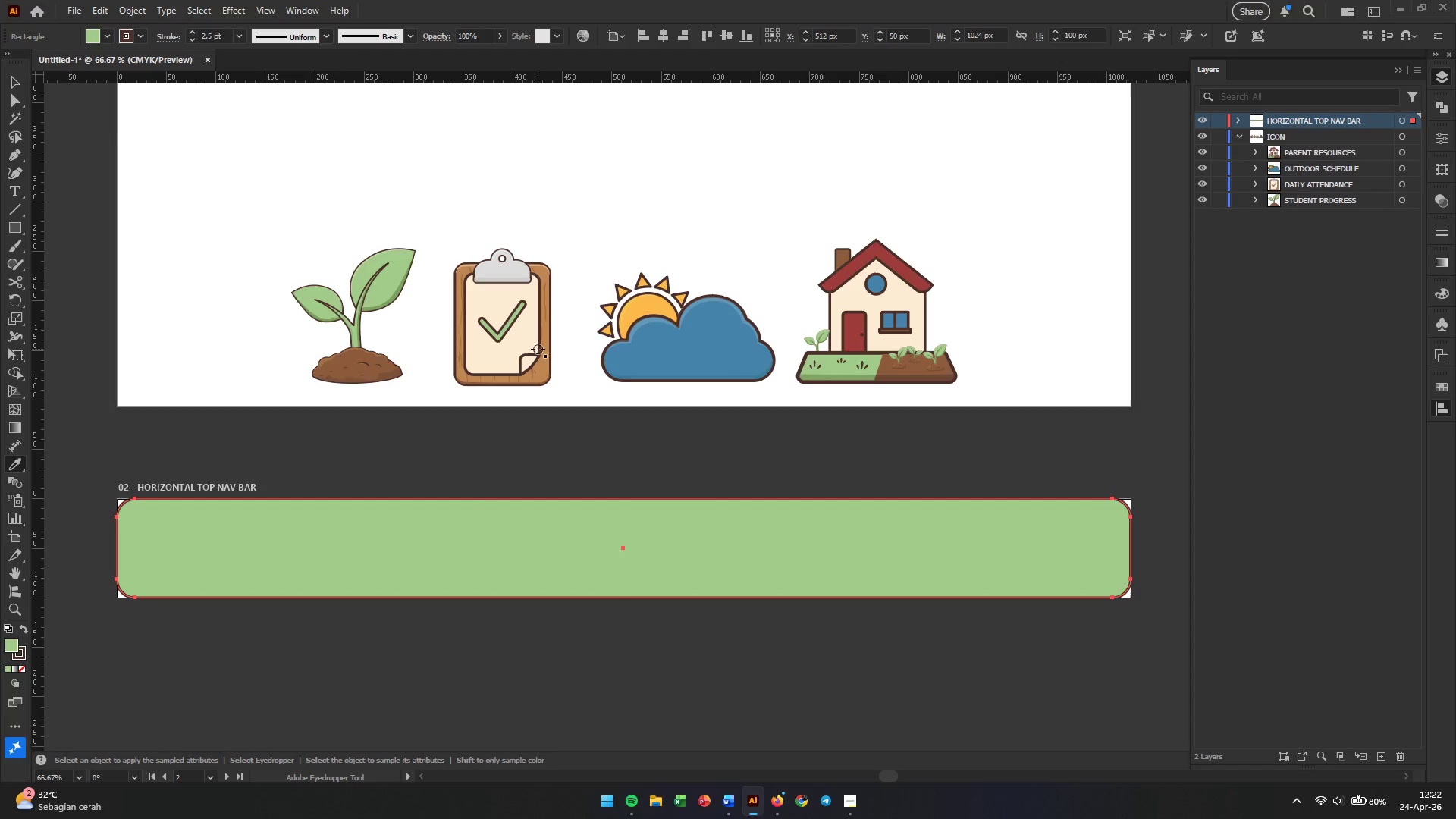 
hold_key(key=AltLeft, duration=0.55)
scroll: coordinate [563, 313], scroll_direction: up, amount: 4.0
 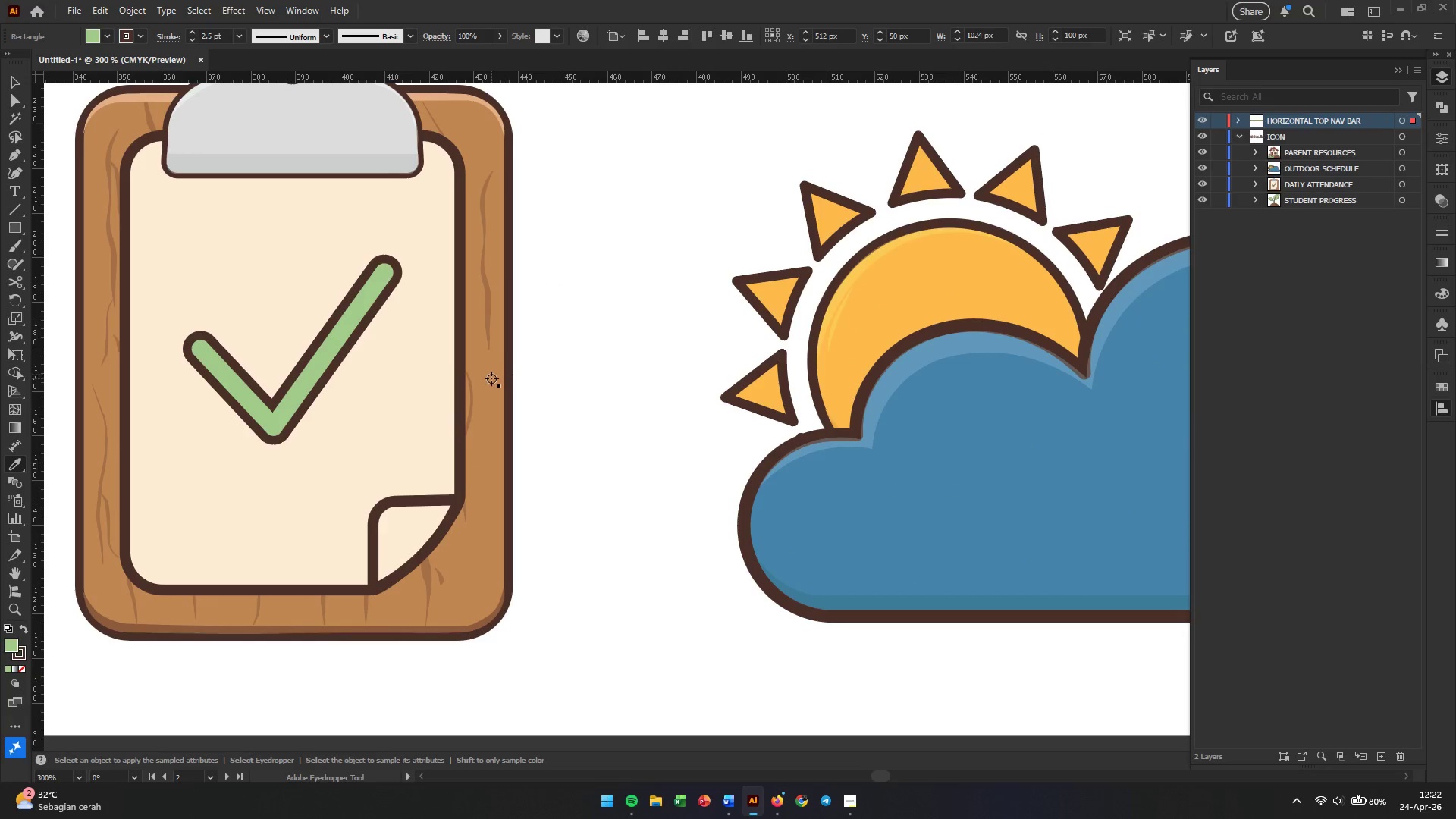 
left_click([491, 378])
 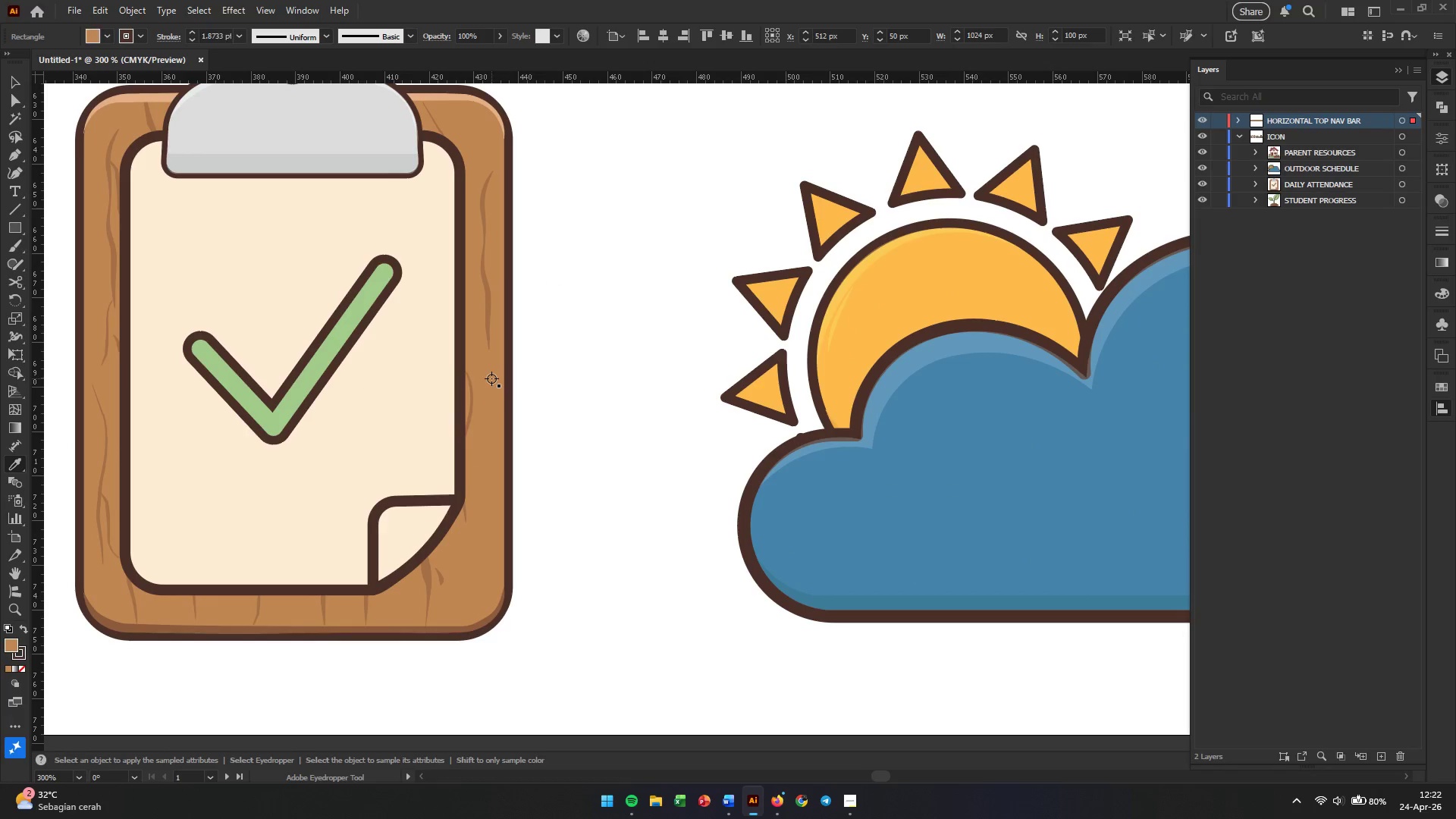 
hold_key(key=AltLeft, duration=1.97)
scroll: coordinate [504, 485], scroll_direction: down, amount: 6.0
 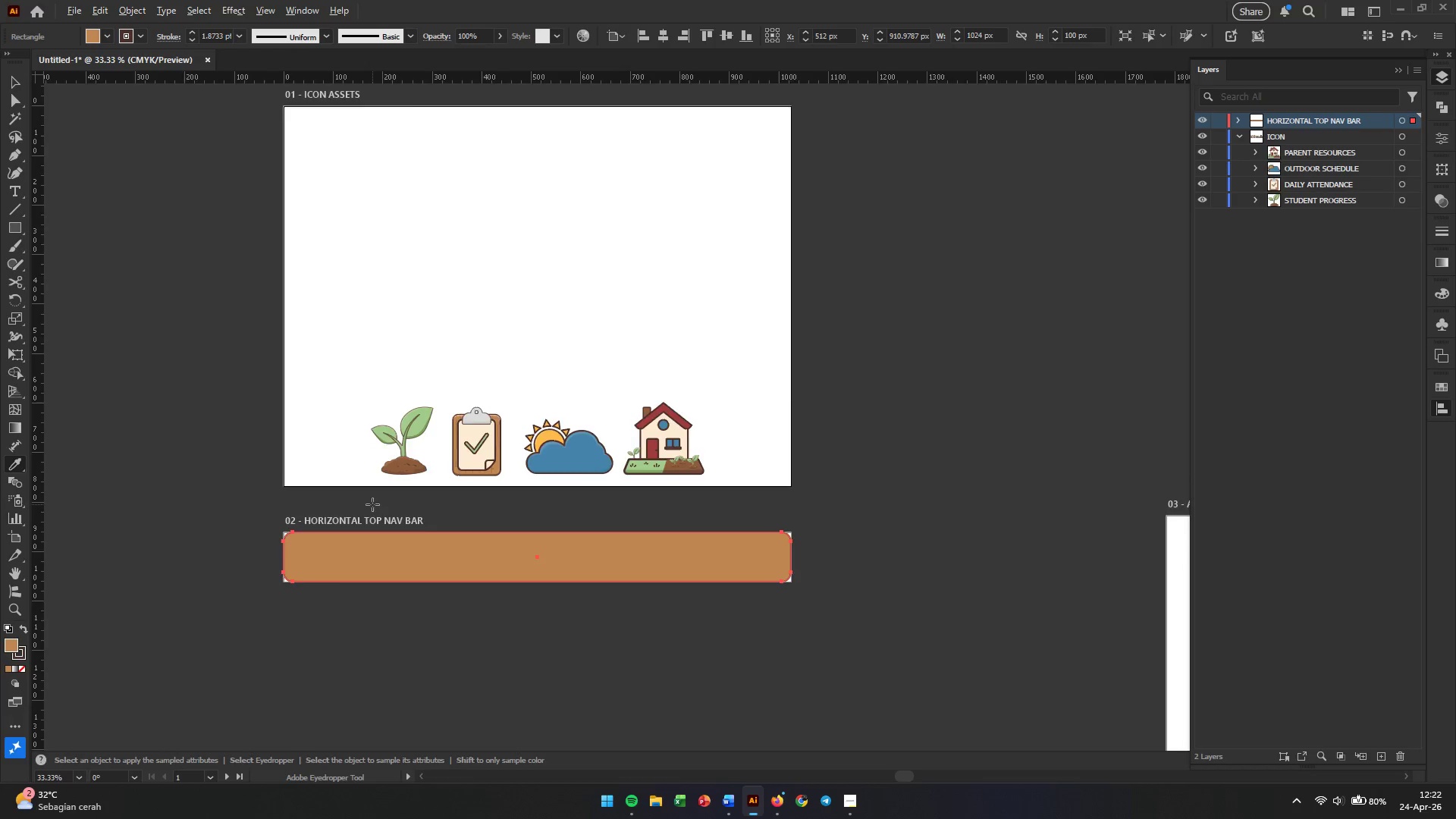 
scroll: coordinate [372, 504], scroll_direction: up, amount: 2.0
 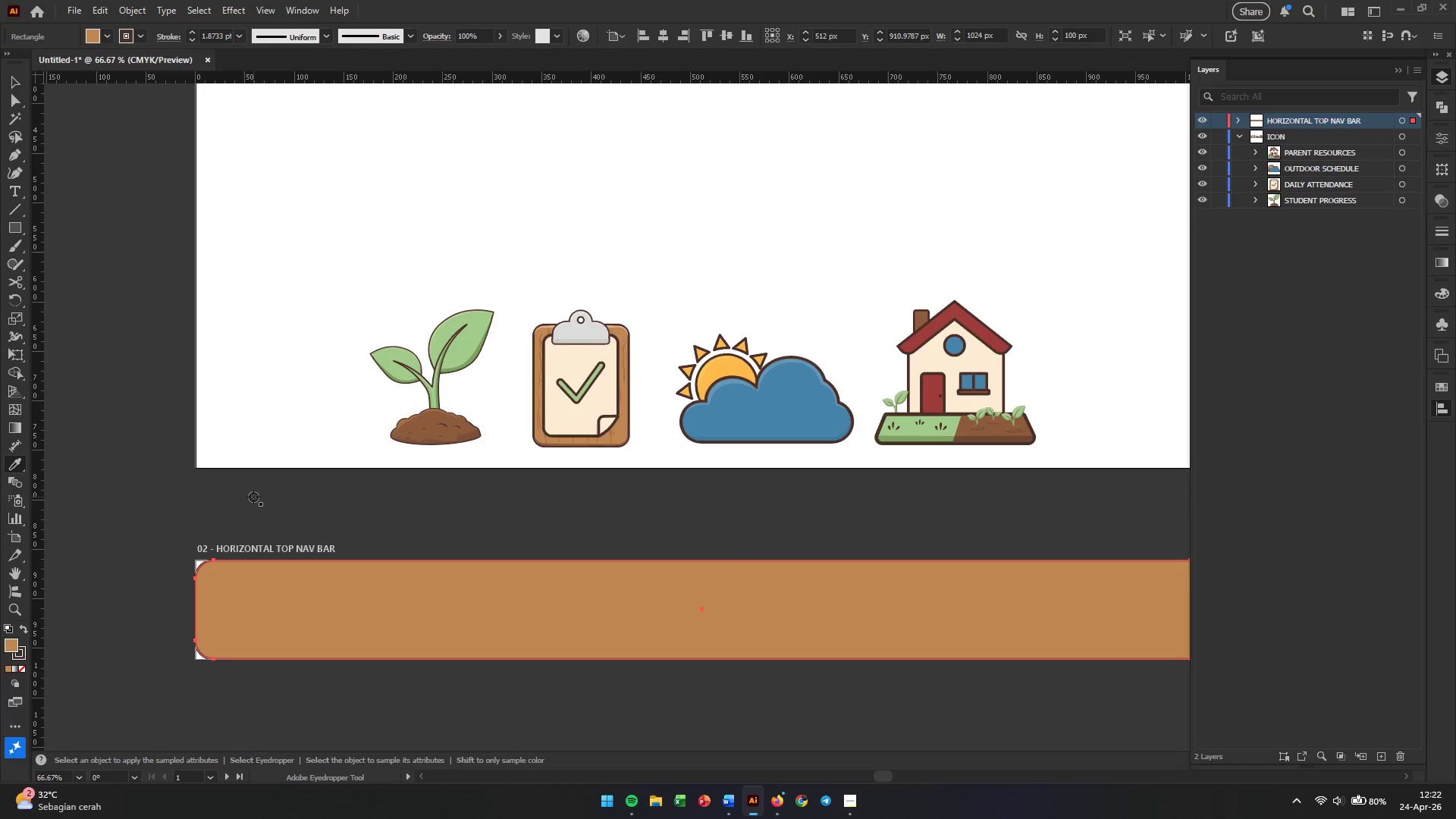 
key(V)
 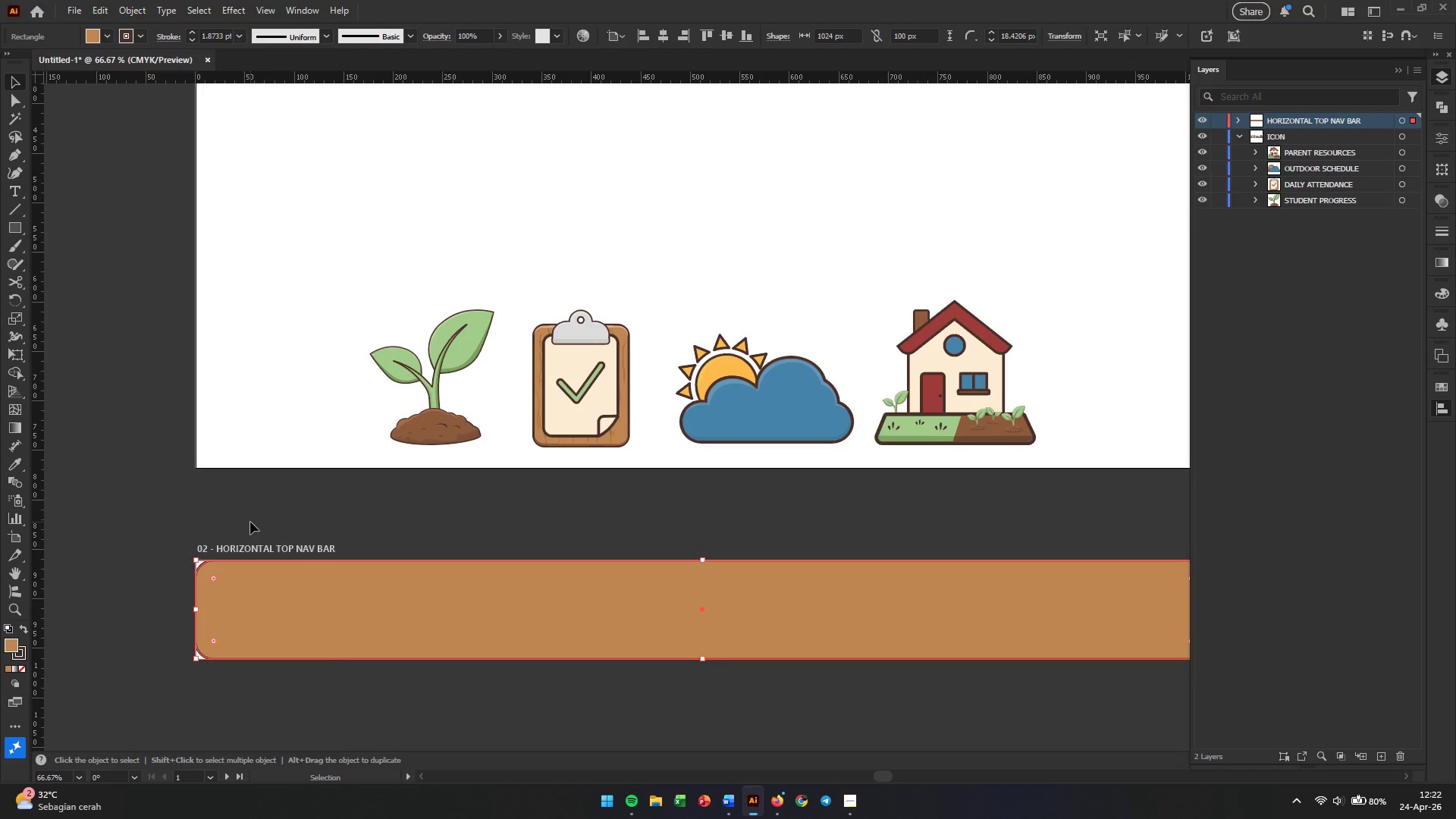 
left_click([250, 522])
 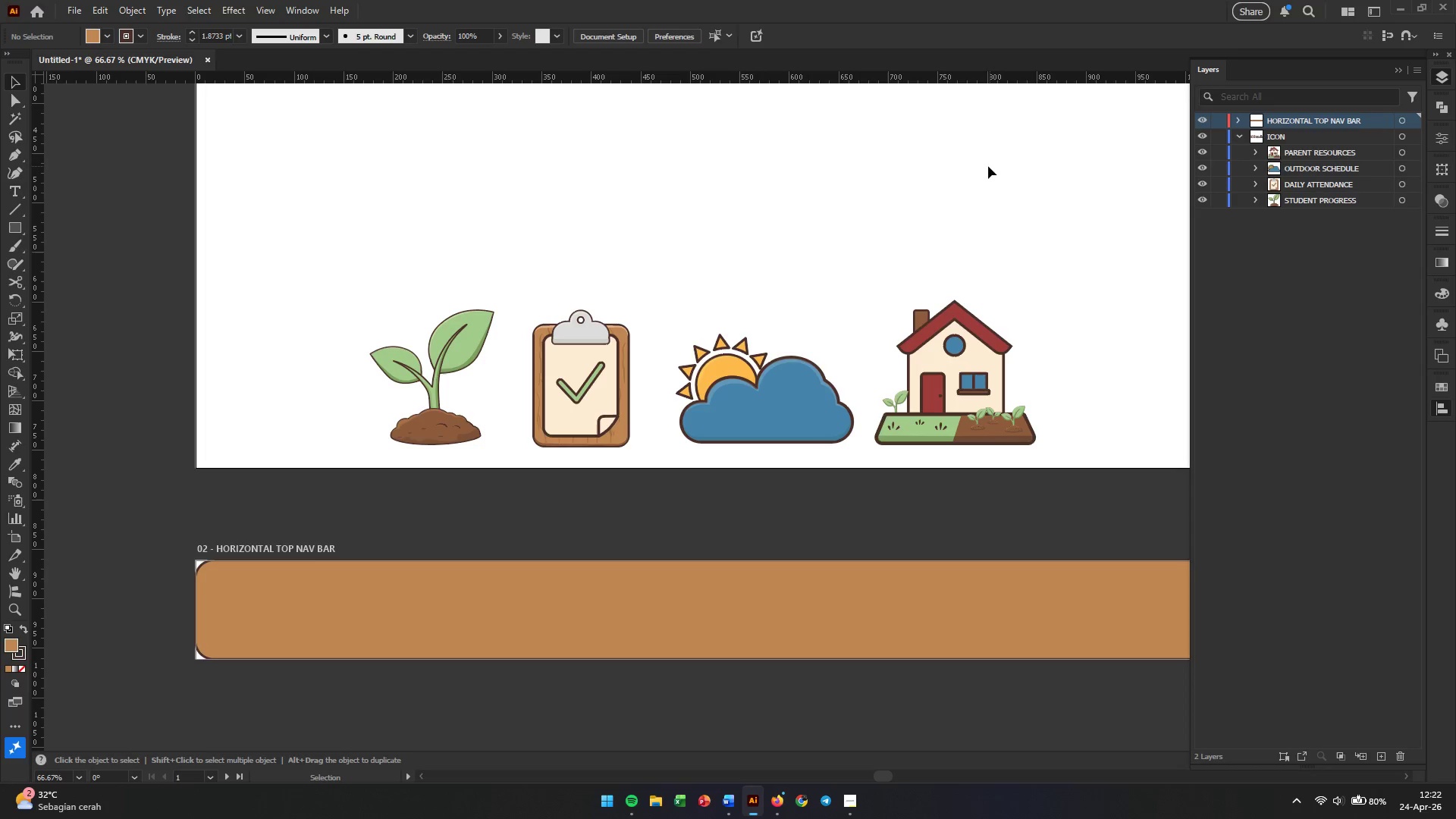 
left_click([1404, 77])
 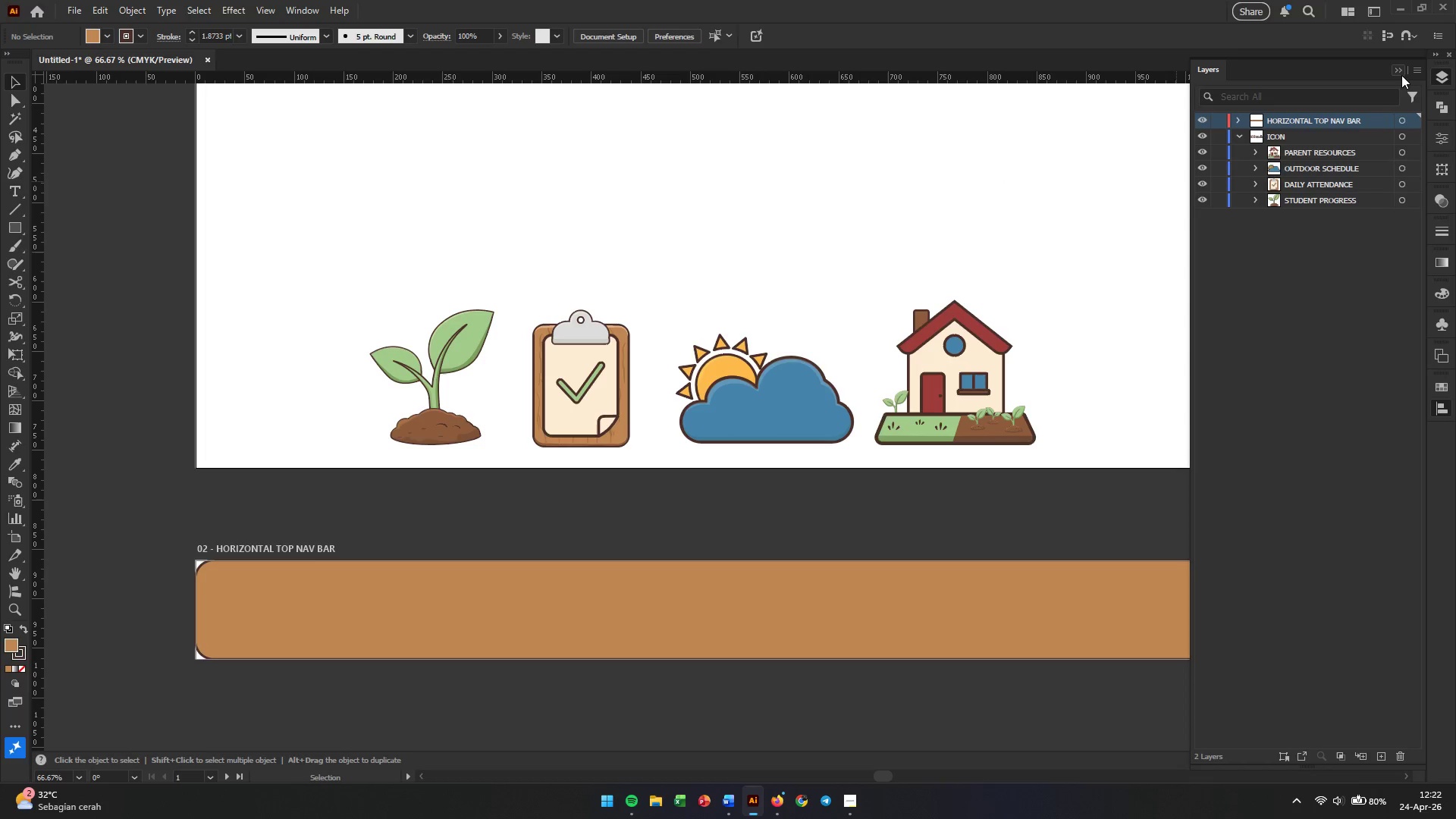 
left_click([1401, 75])
 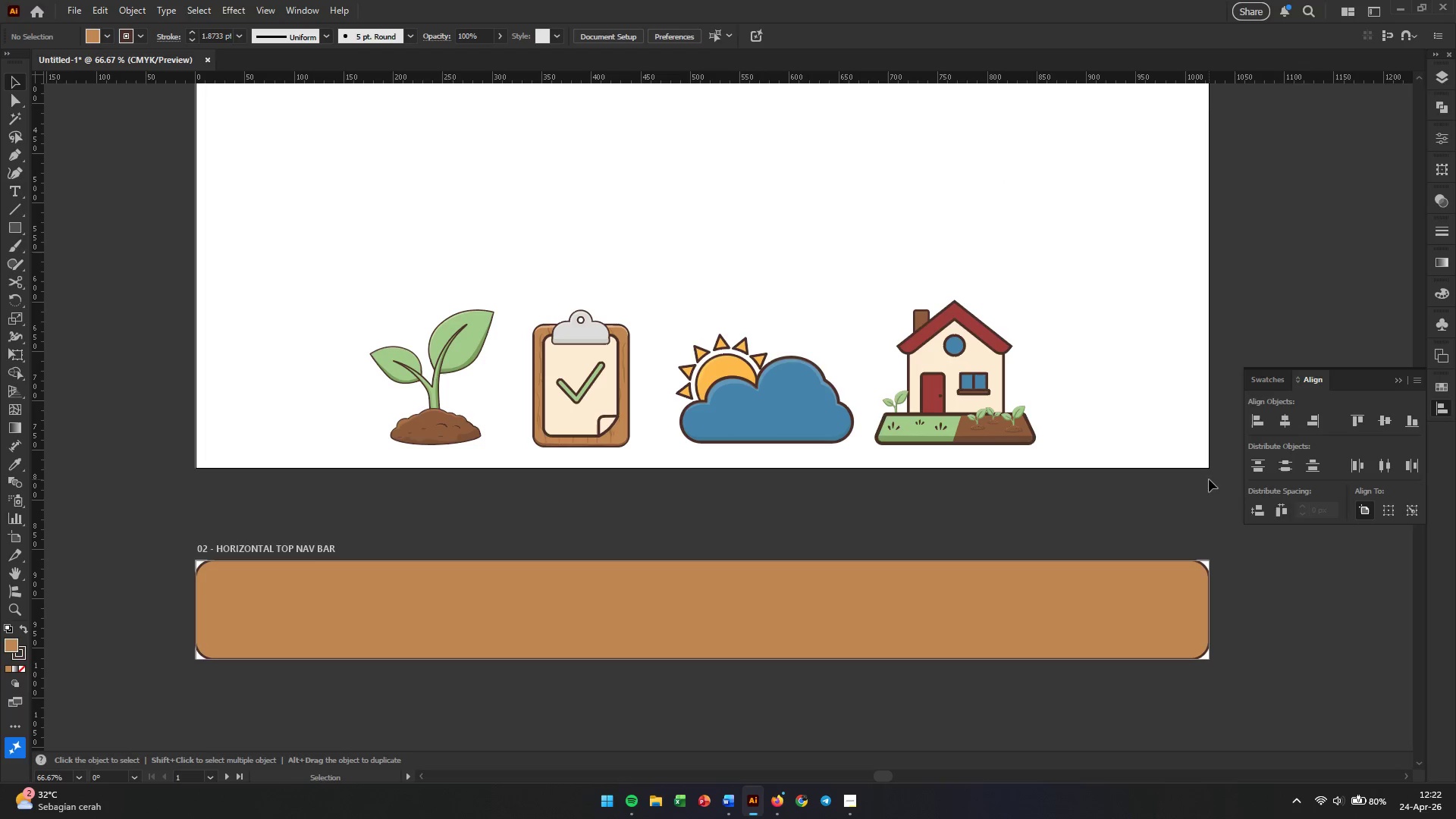 
left_click([1072, 522])
 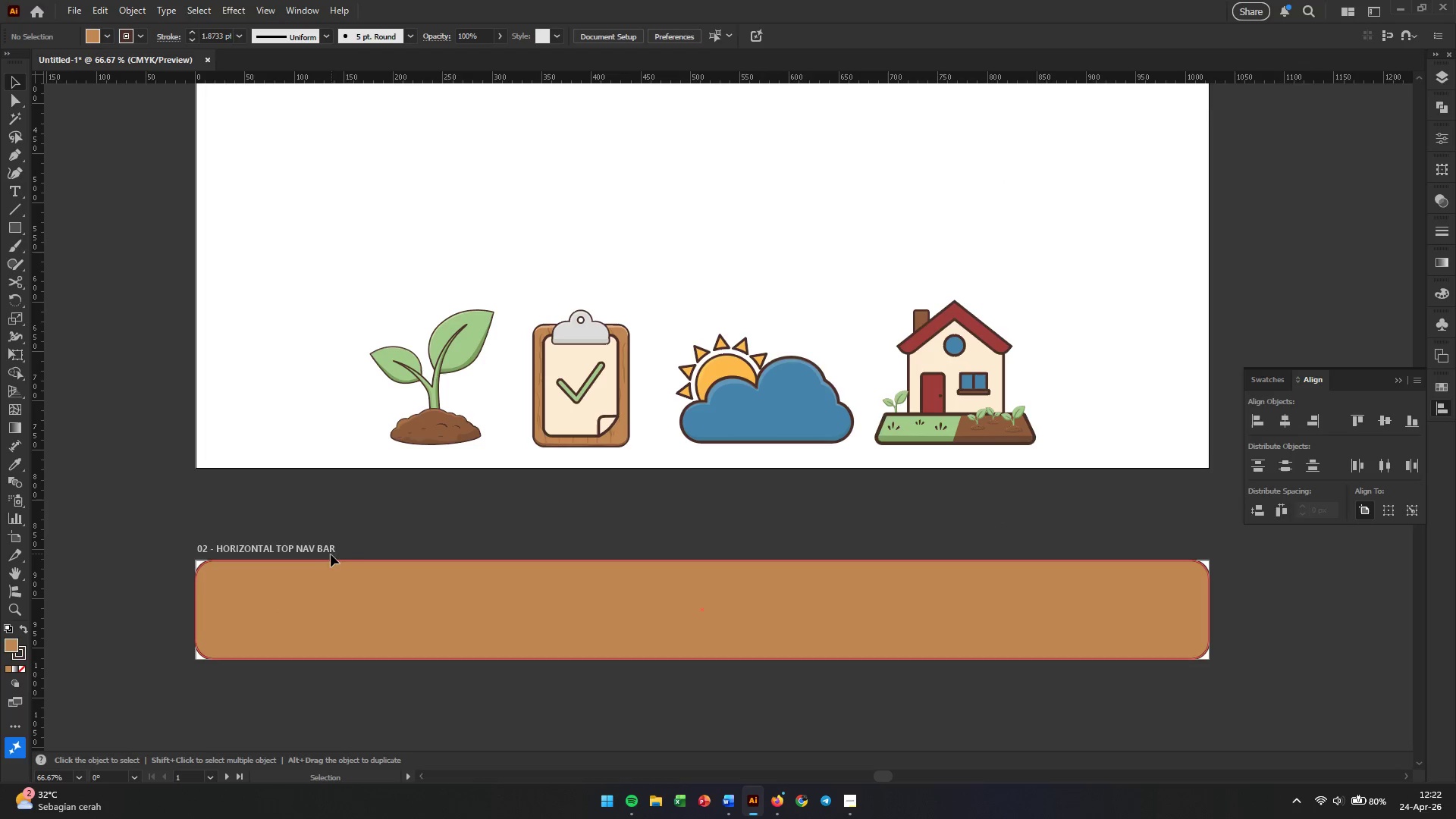 
left_click([310, 509])
 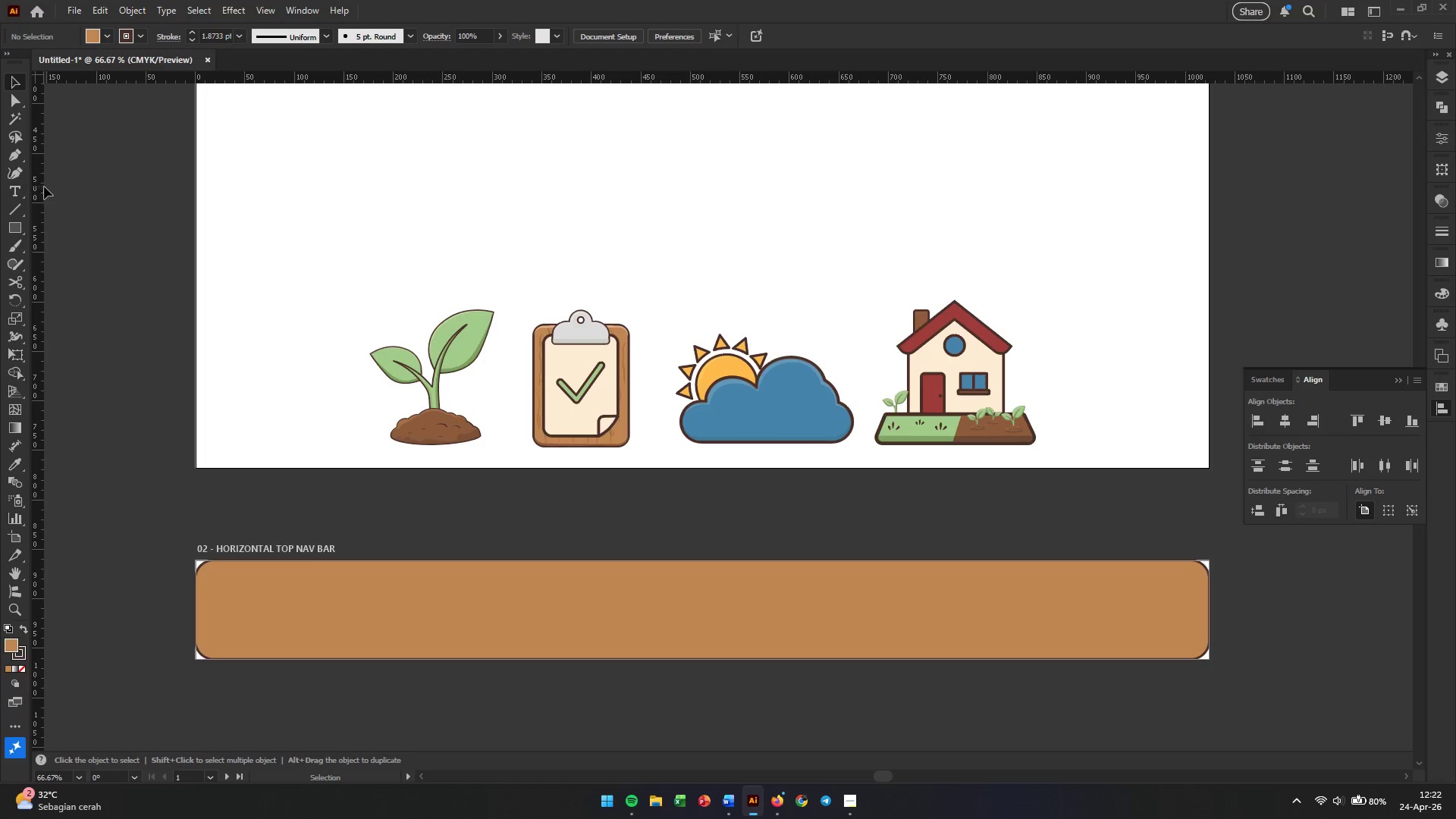 
wait(7.47)
 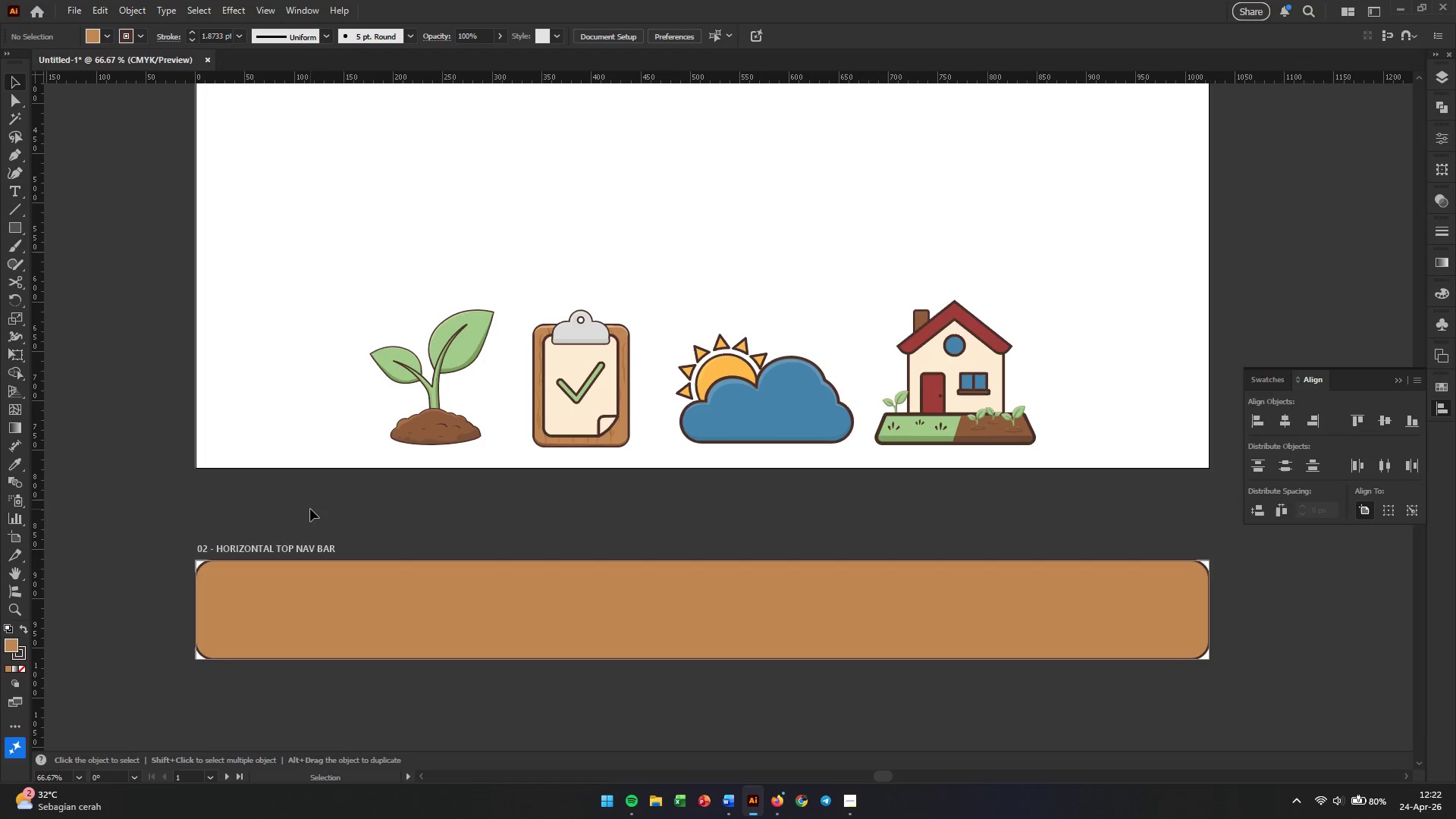 
left_click([25, 155])
 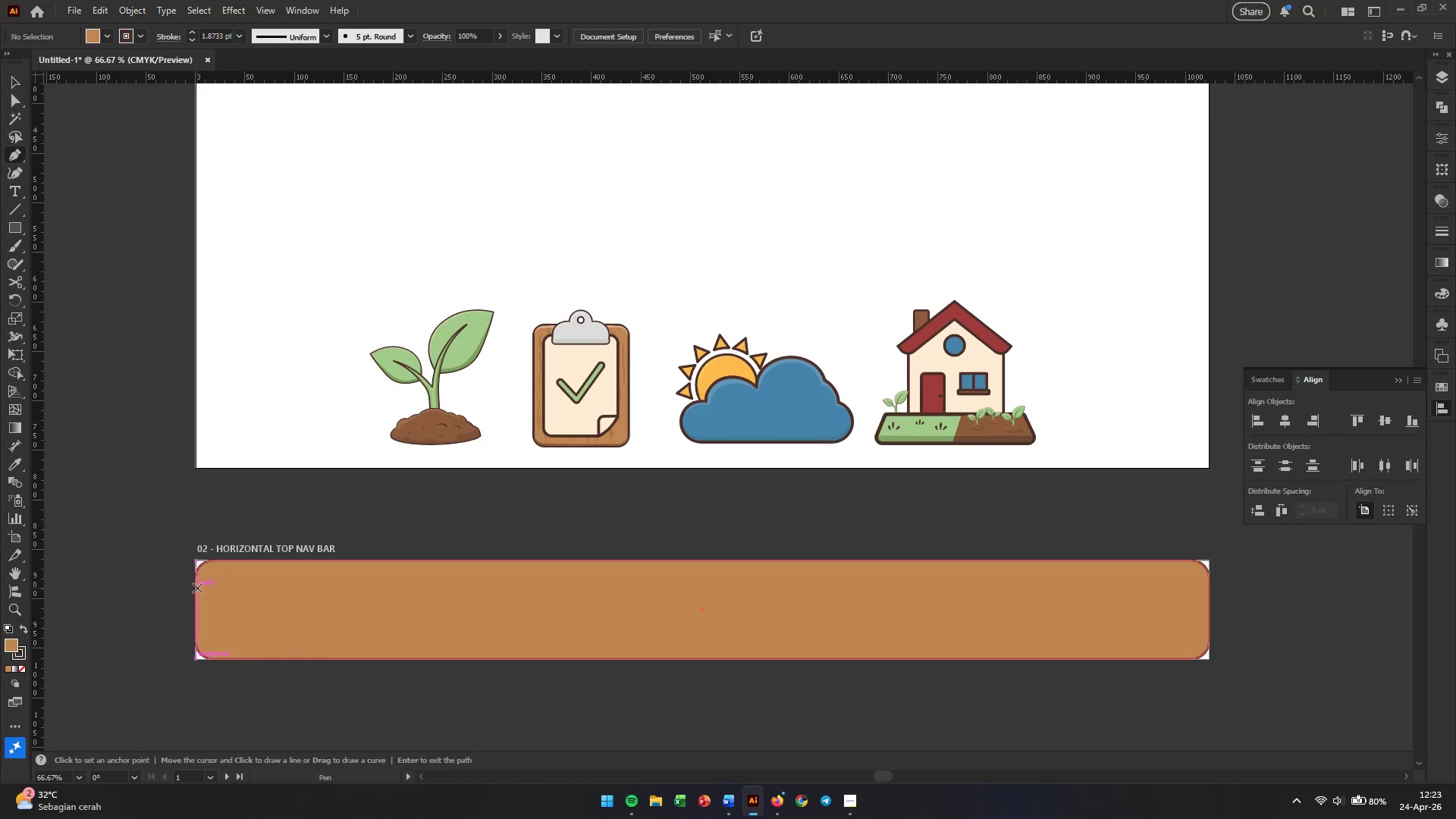 
wait(5.2)
 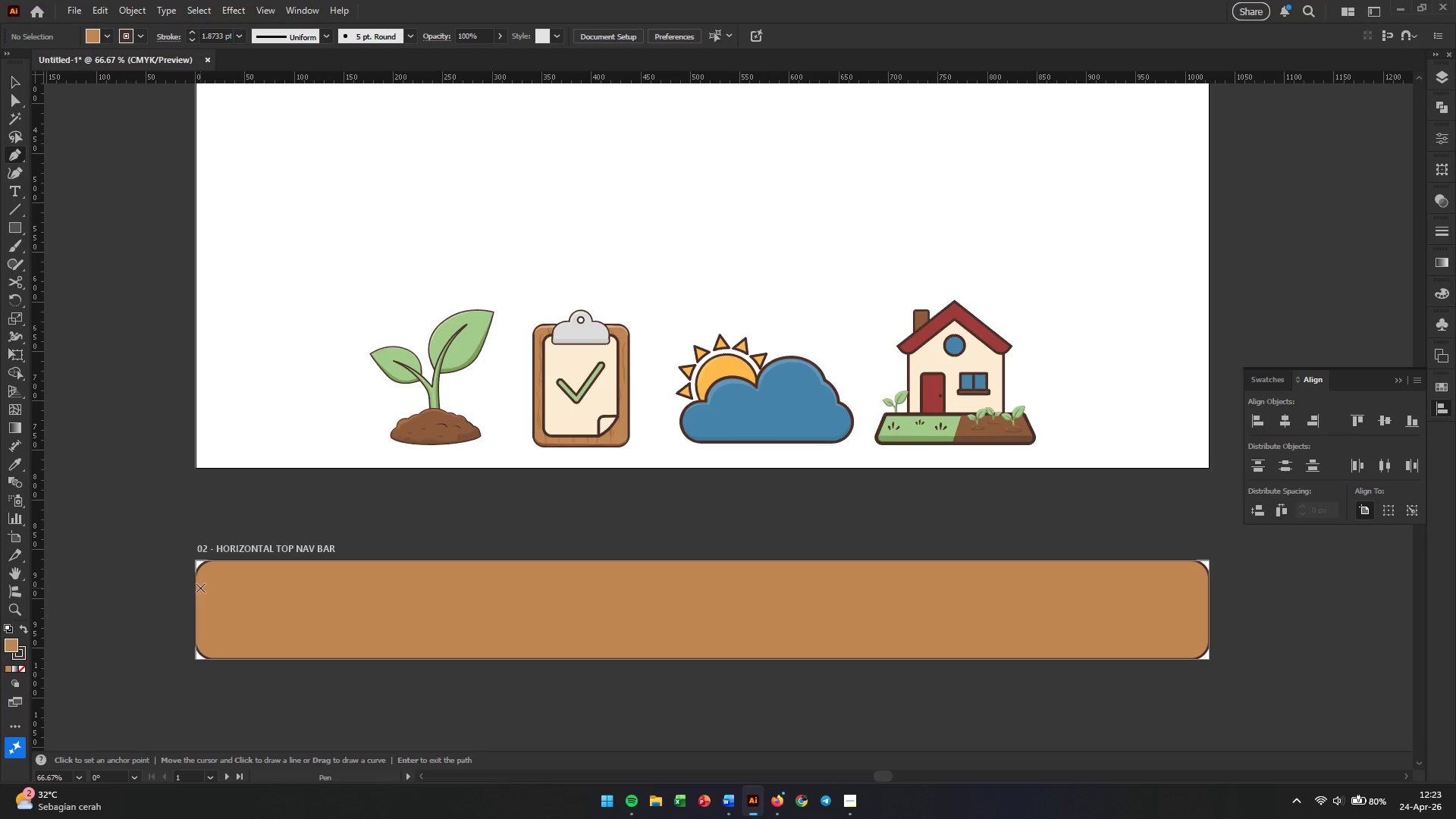 
scroll: coordinate [208, 576], scroll_direction: down, amount: 3.0
 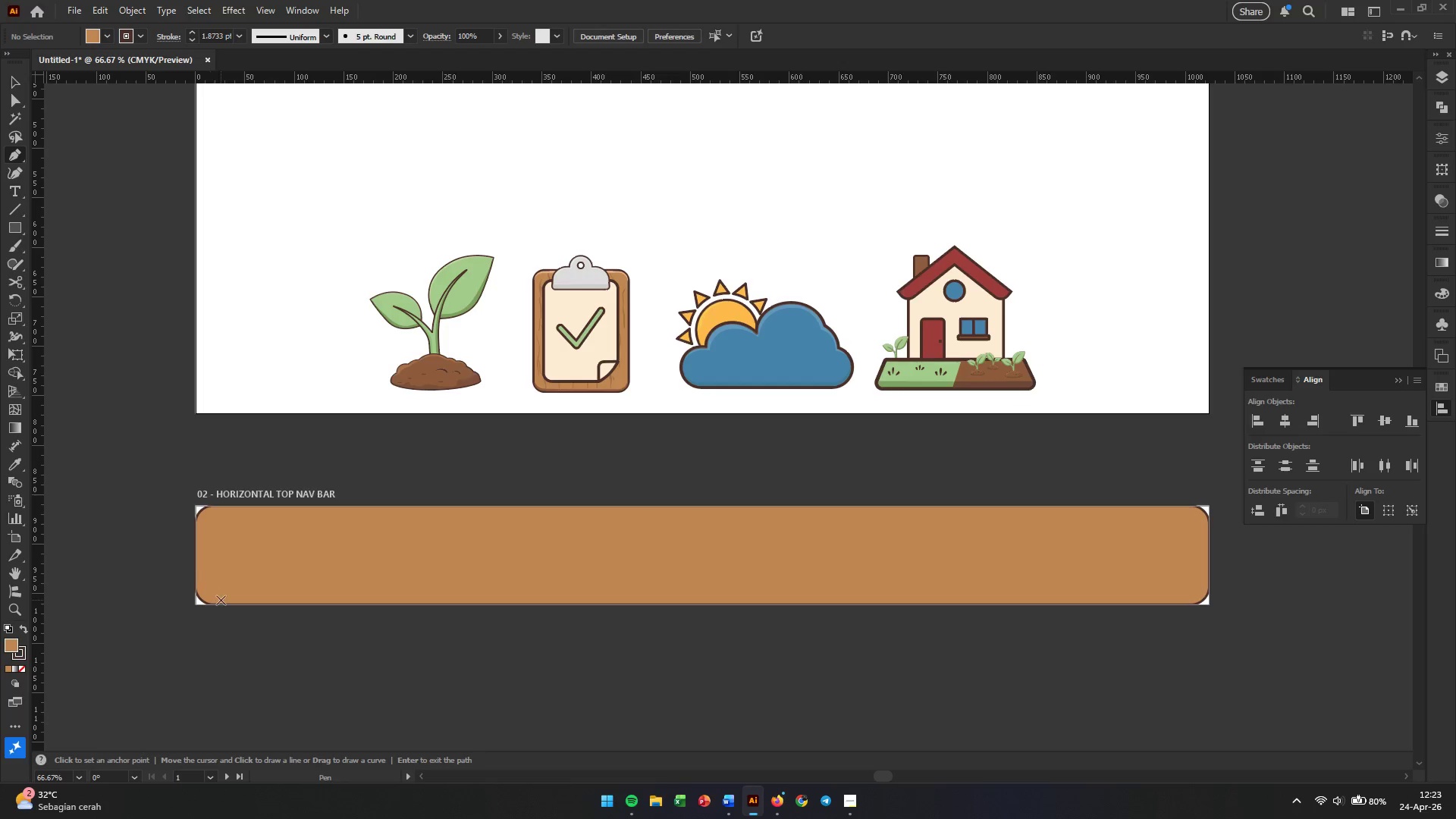 
hold_key(key=AltLeft, duration=0.78)
scroll: coordinate [221, 600], scroll_direction: up, amount: 3.0
 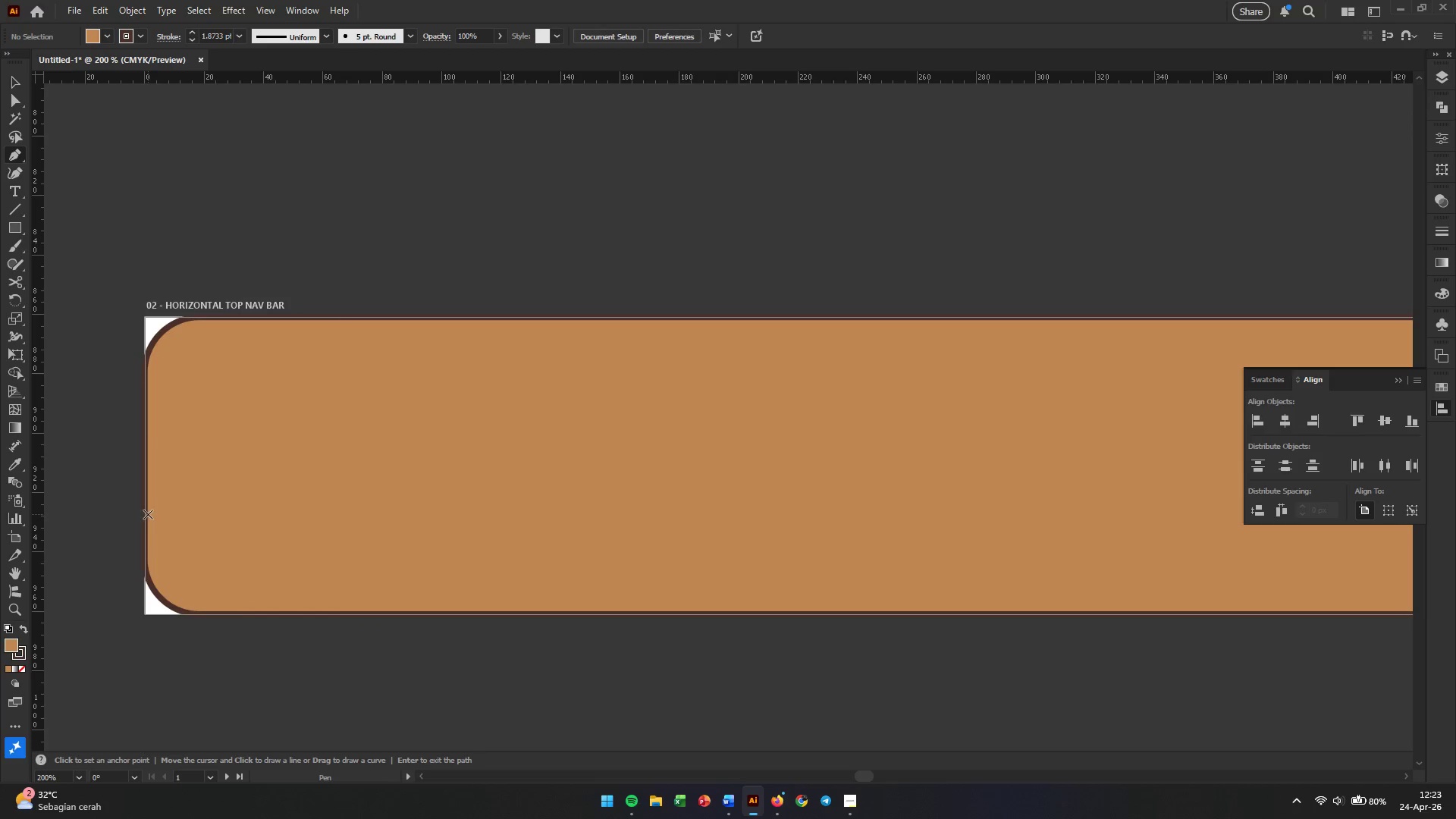 
left_click([148, 514])
 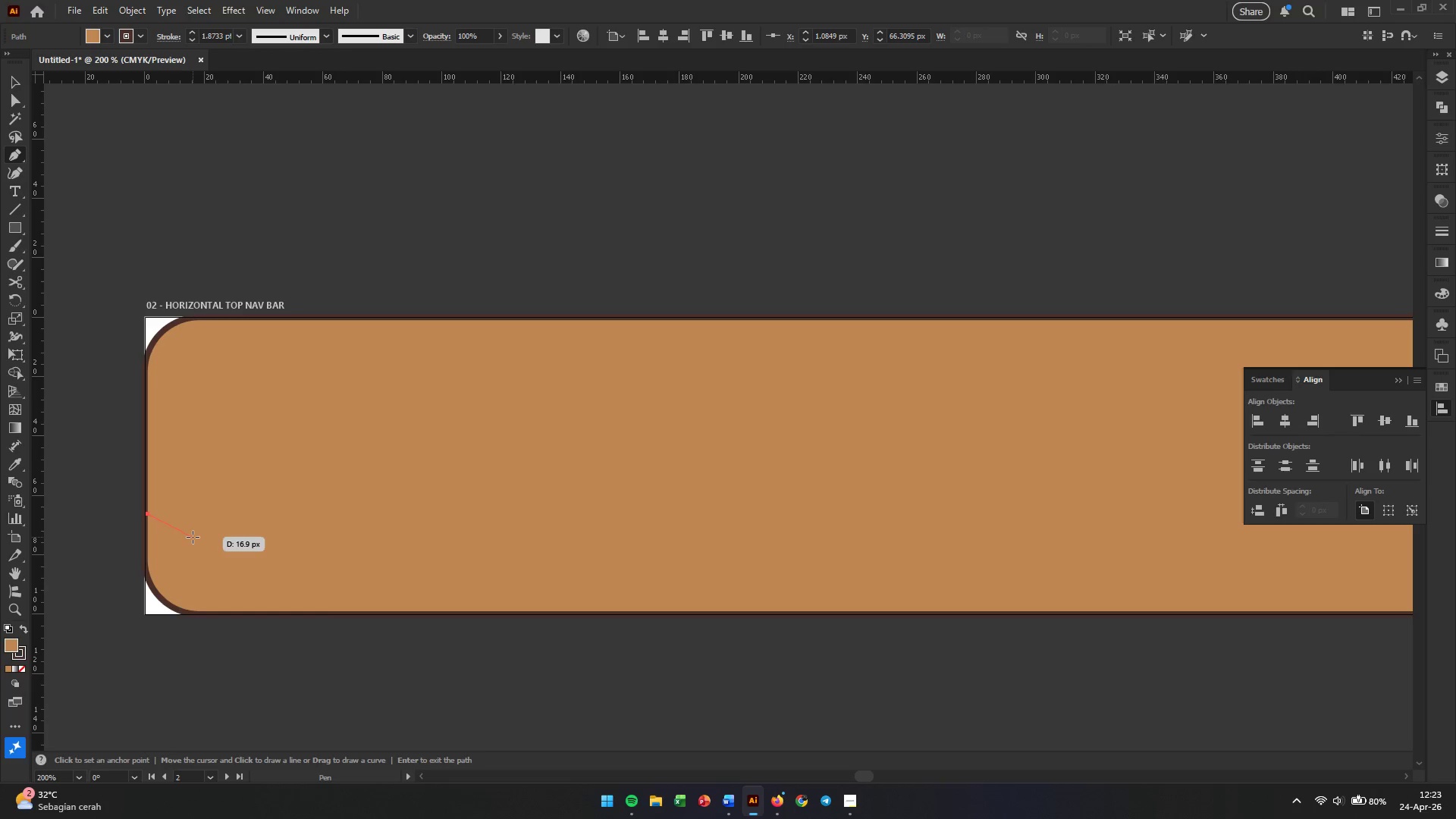 
left_click([193, 537])
 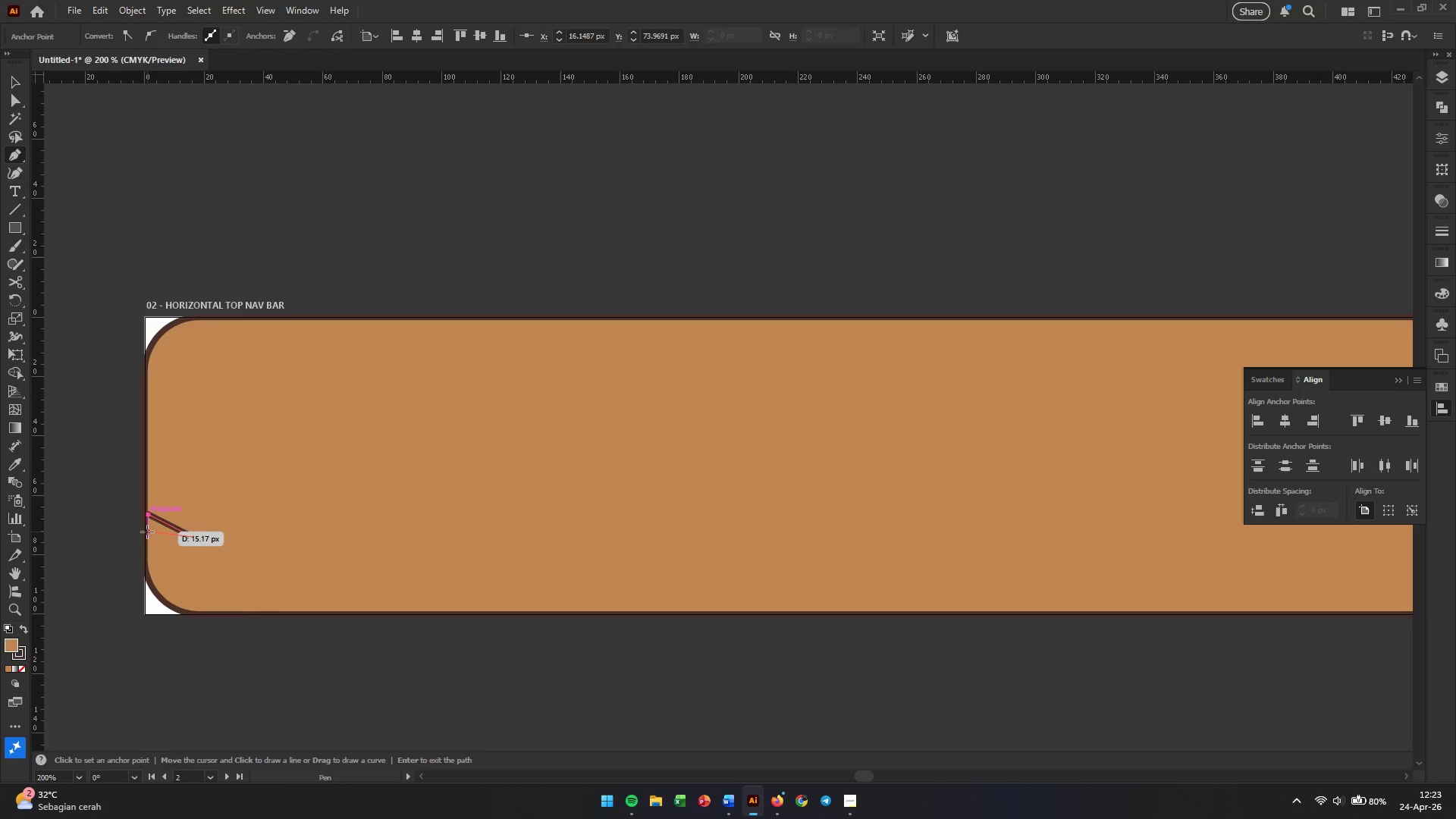 
left_click([147, 529])
 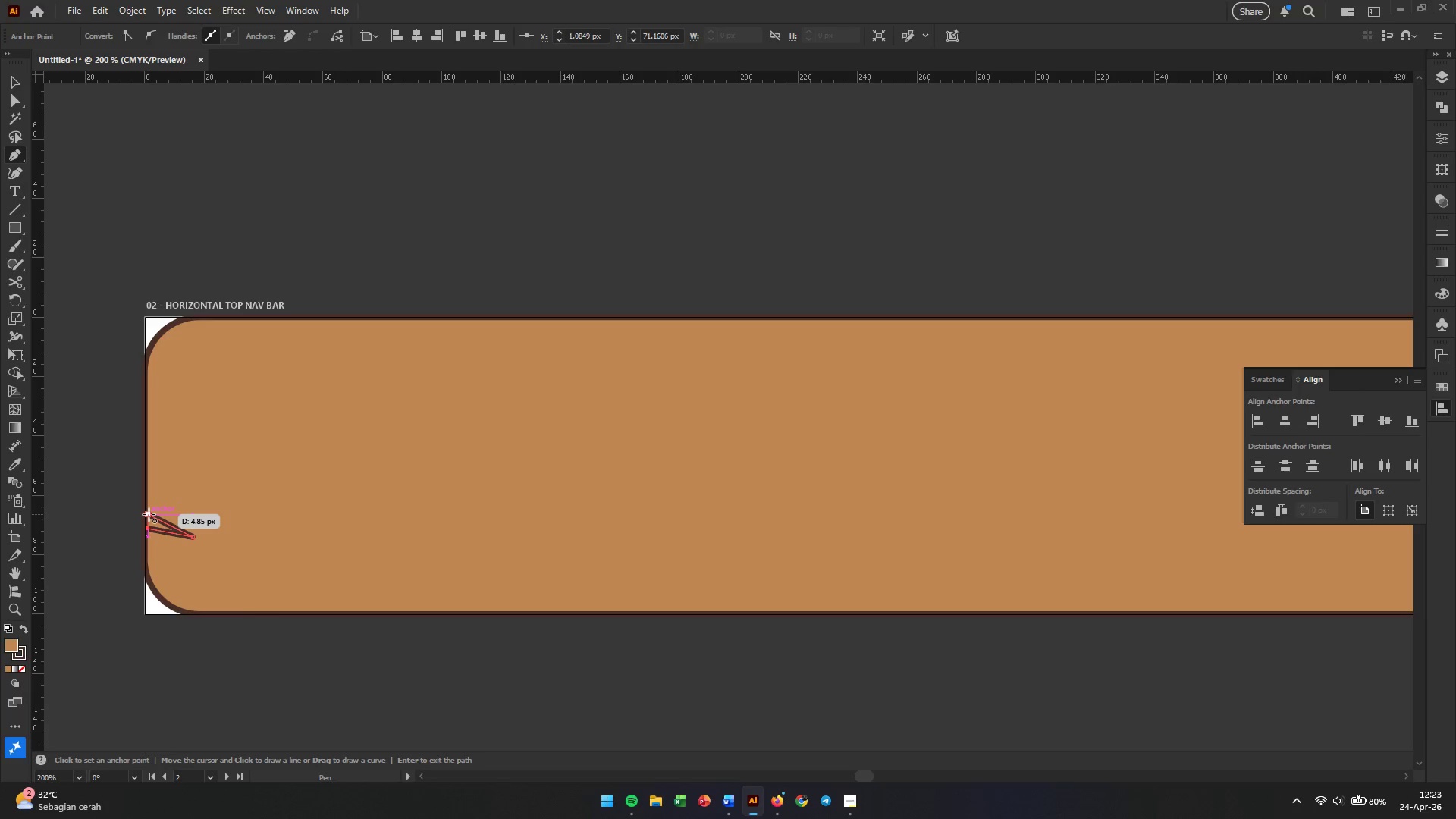 
left_click([149, 514])
 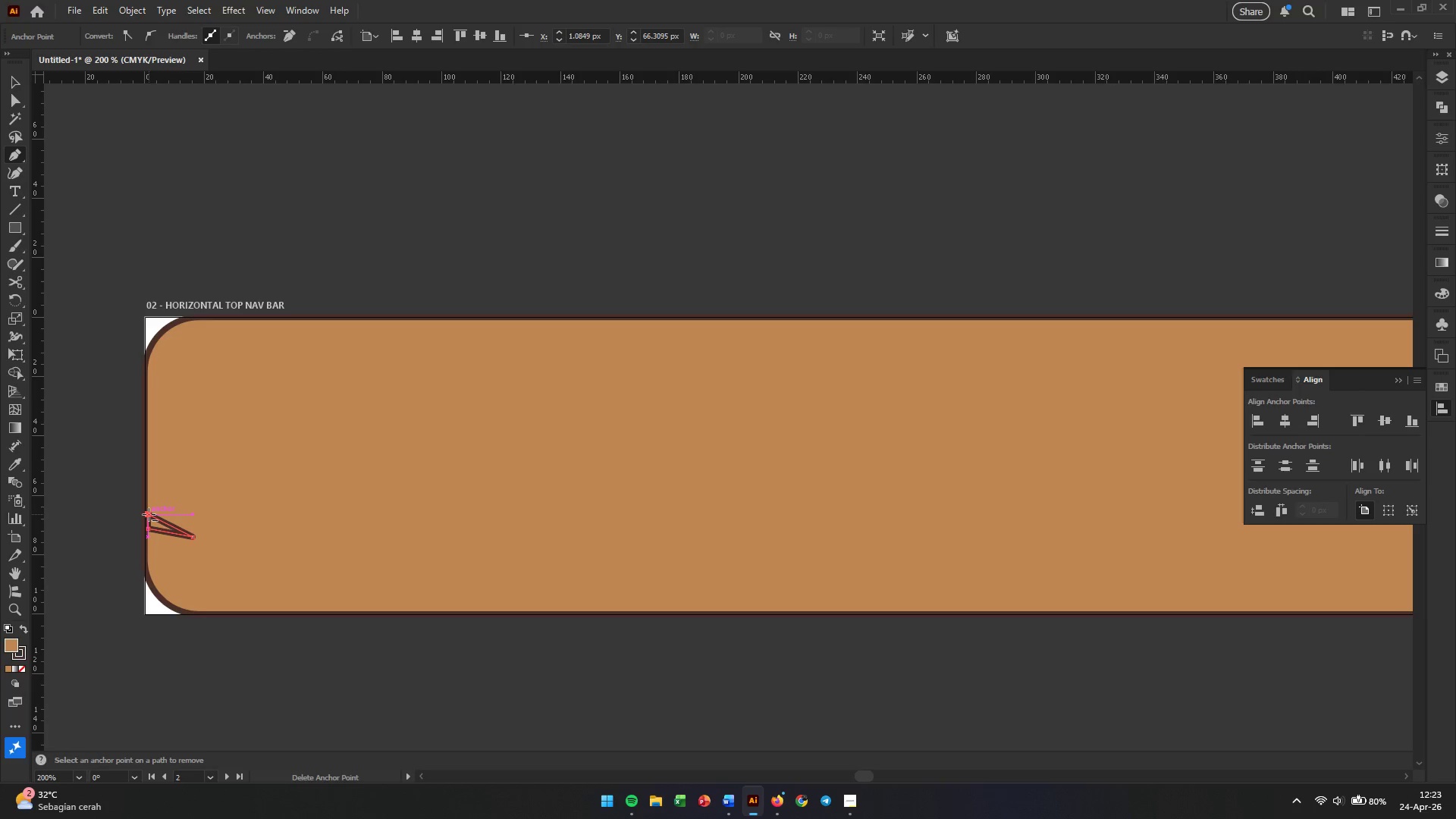 
hold_key(key=AltLeft, duration=0.34)
scroll: coordinate [149, 514], scroll_direction: up, amount: 3.0
 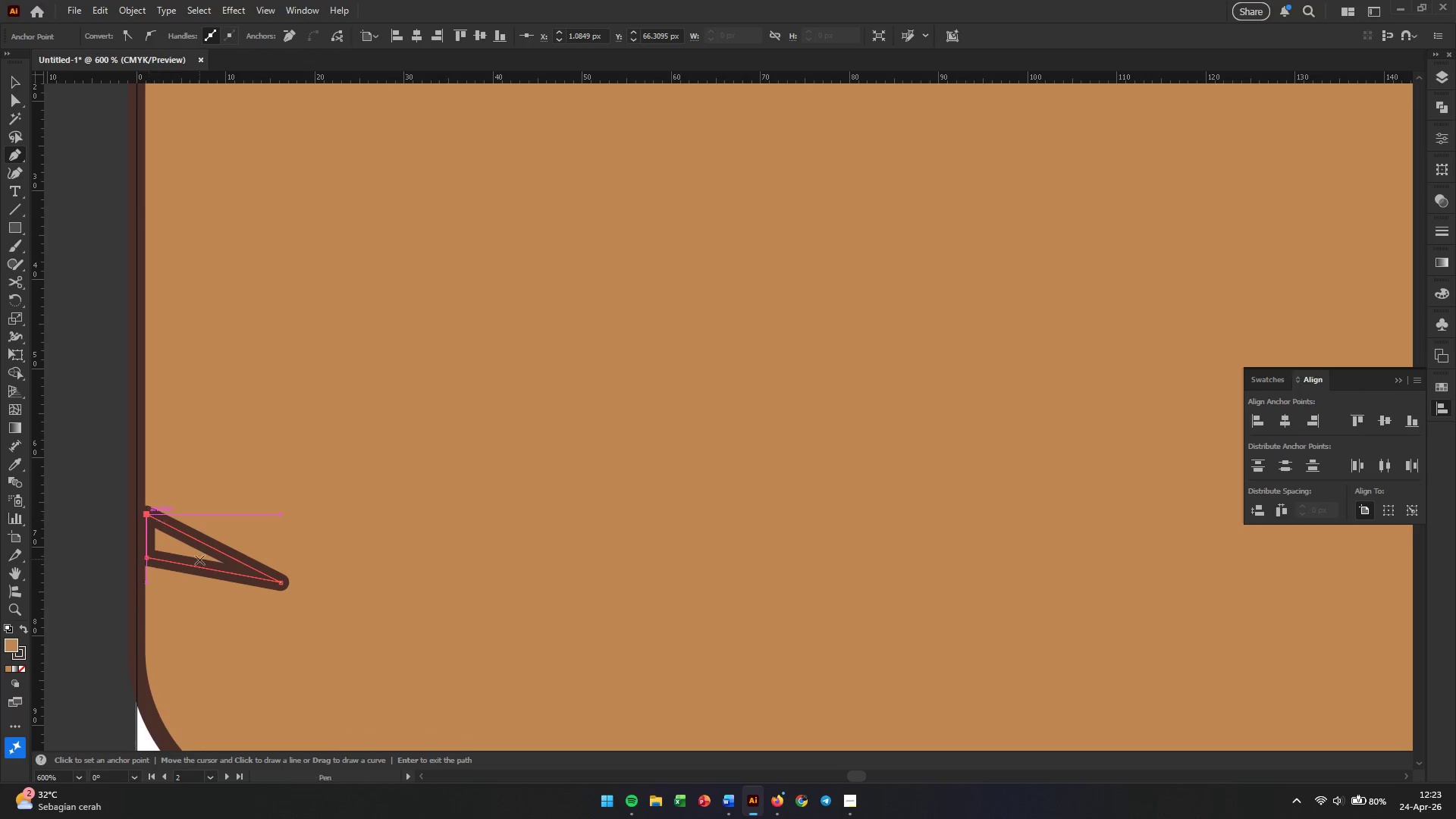 
hold_key(key=Space, duration=0.66)
 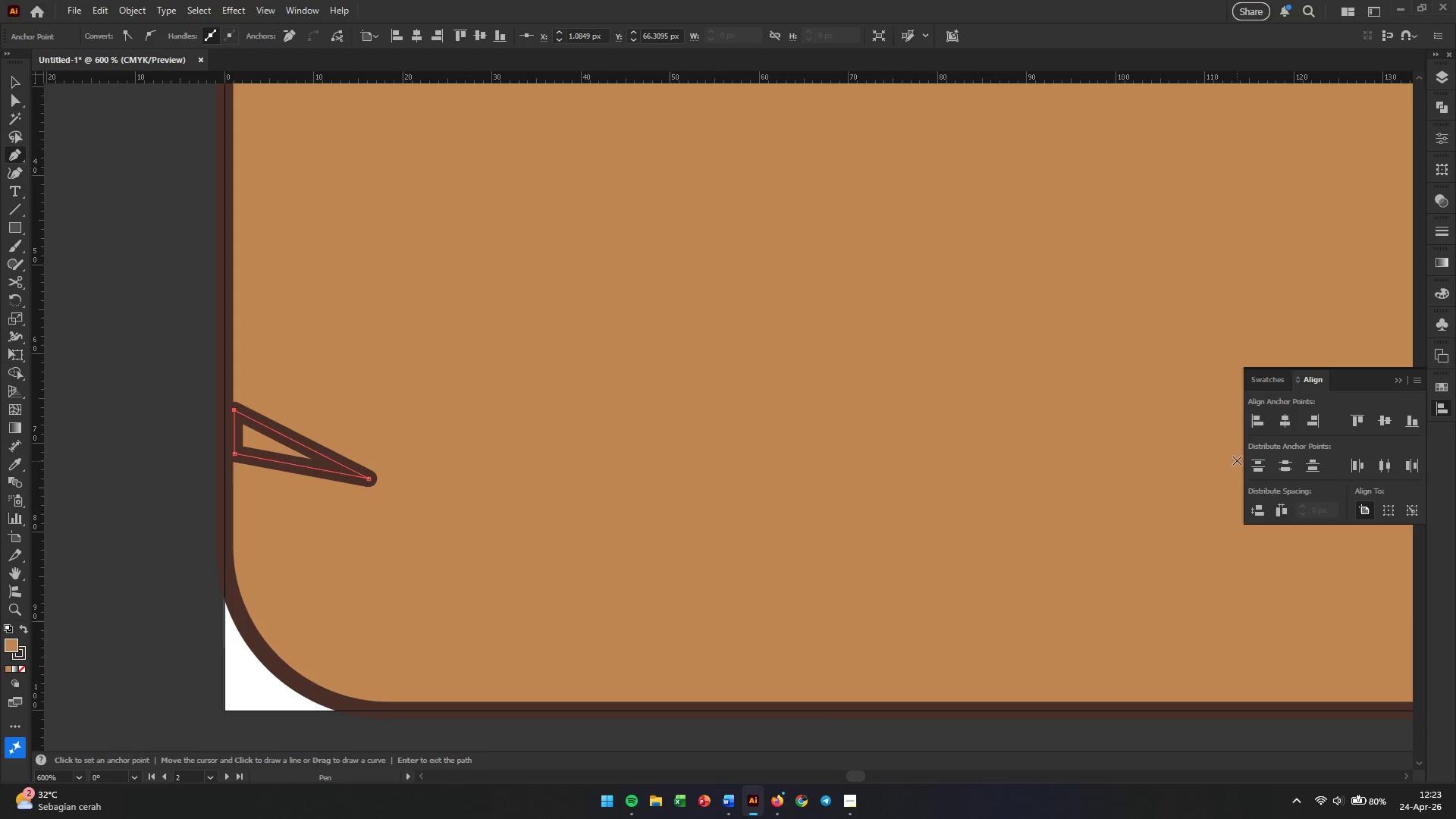 
left_click_drag(start_coordinate=[199, 560], to_coordinate=[287, 457])
 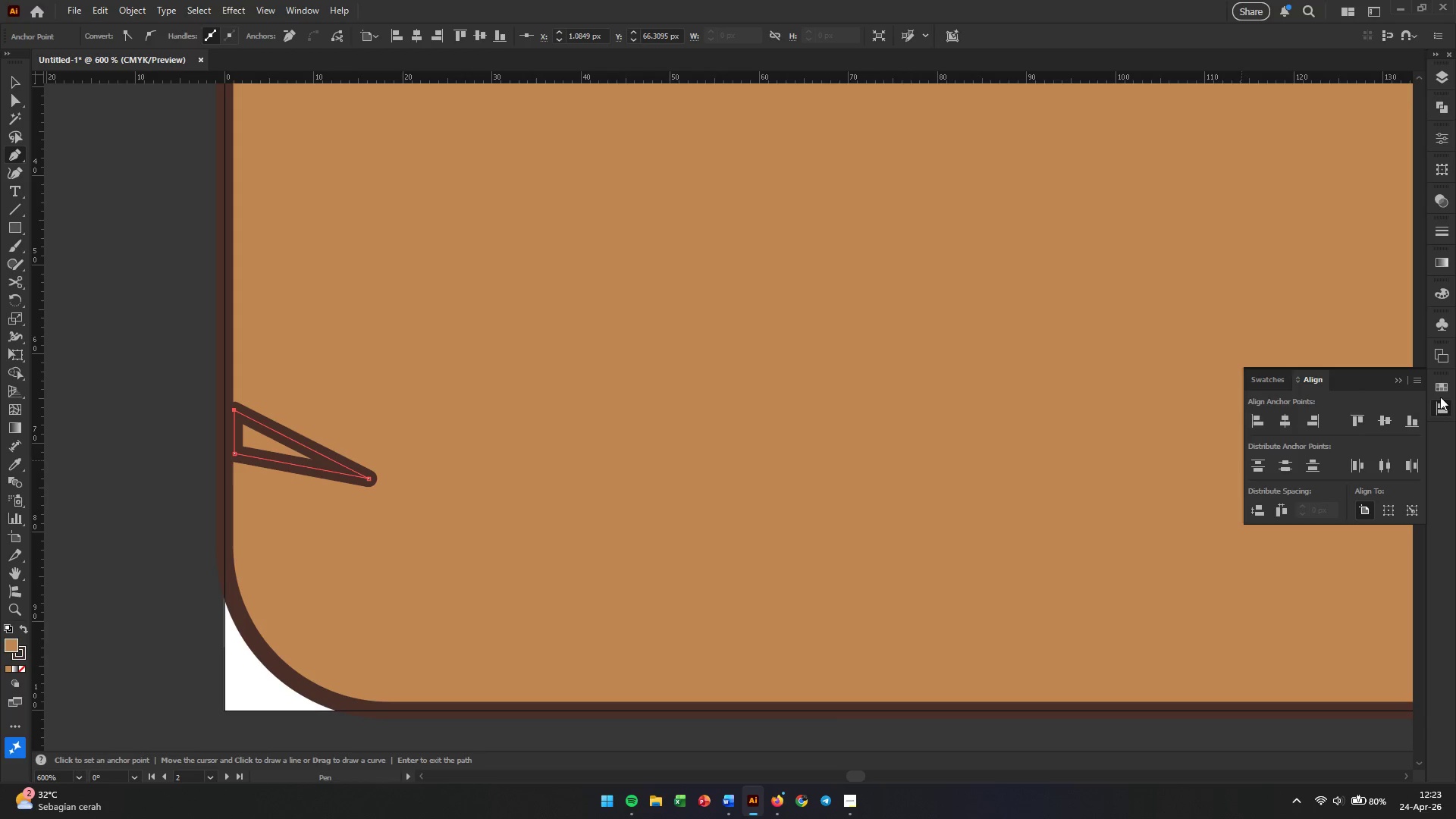 
left_click([1446, 389])
 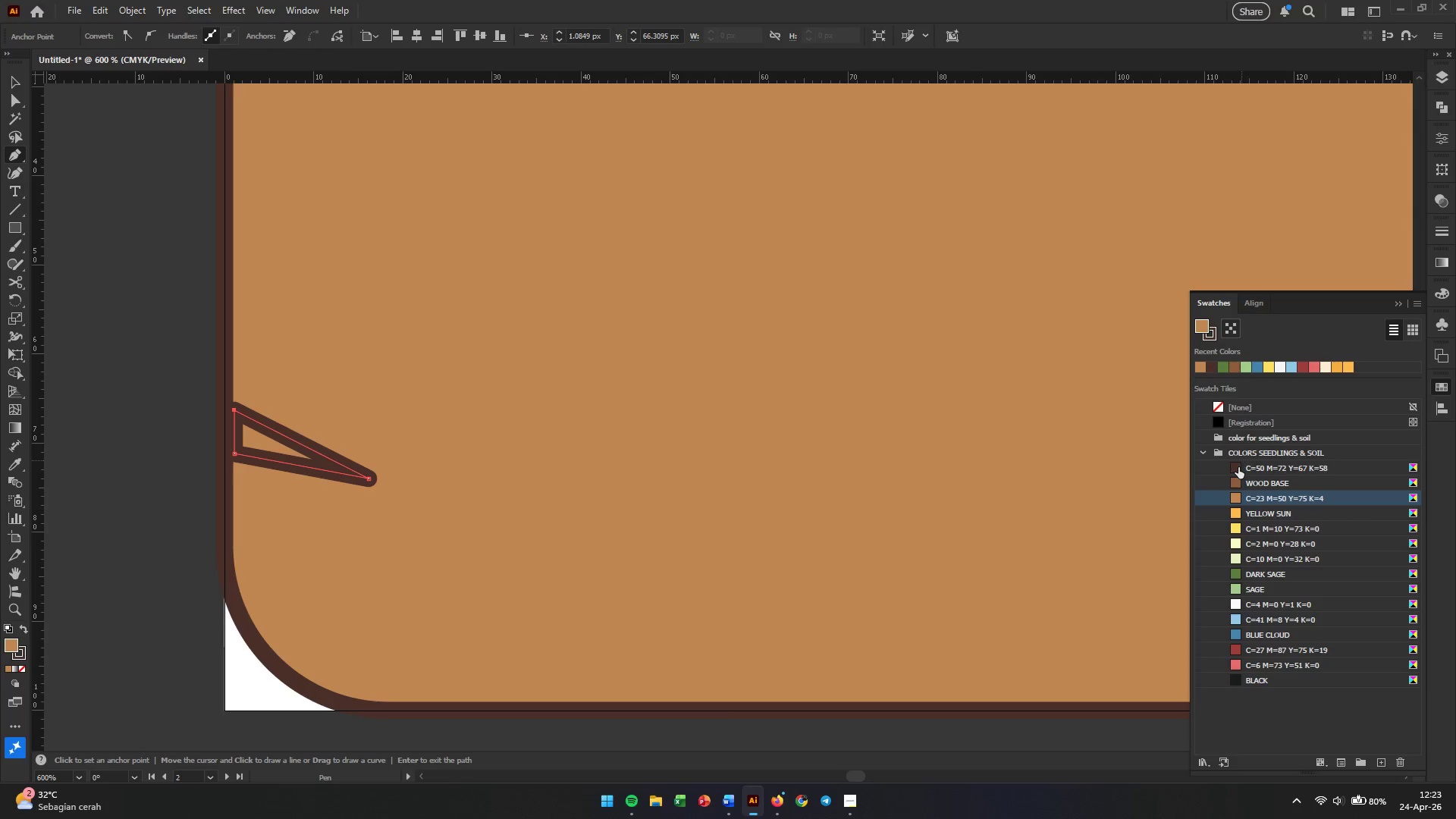 
left_click([1238, 485])
 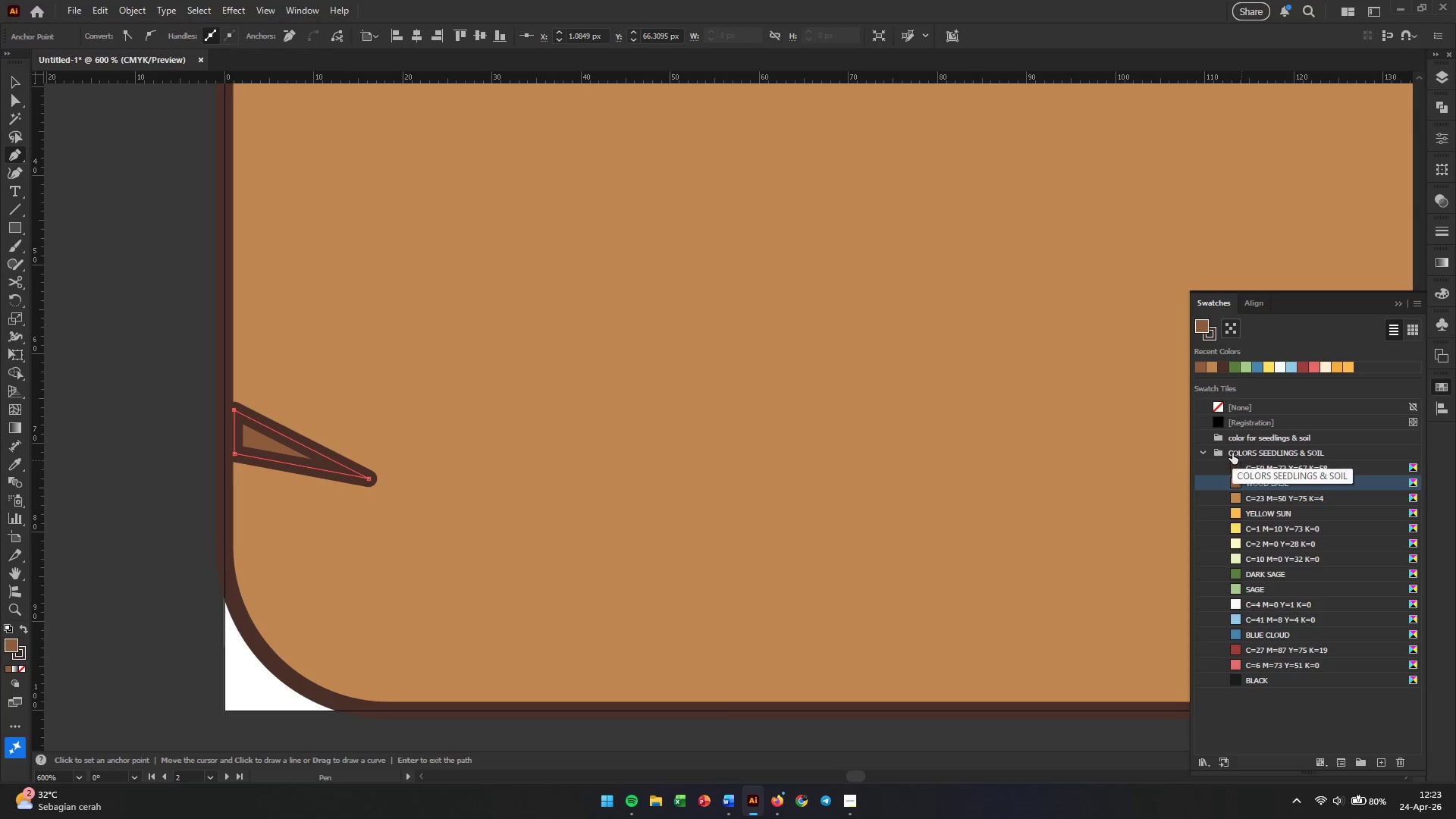 
left_click([1235, 466])
 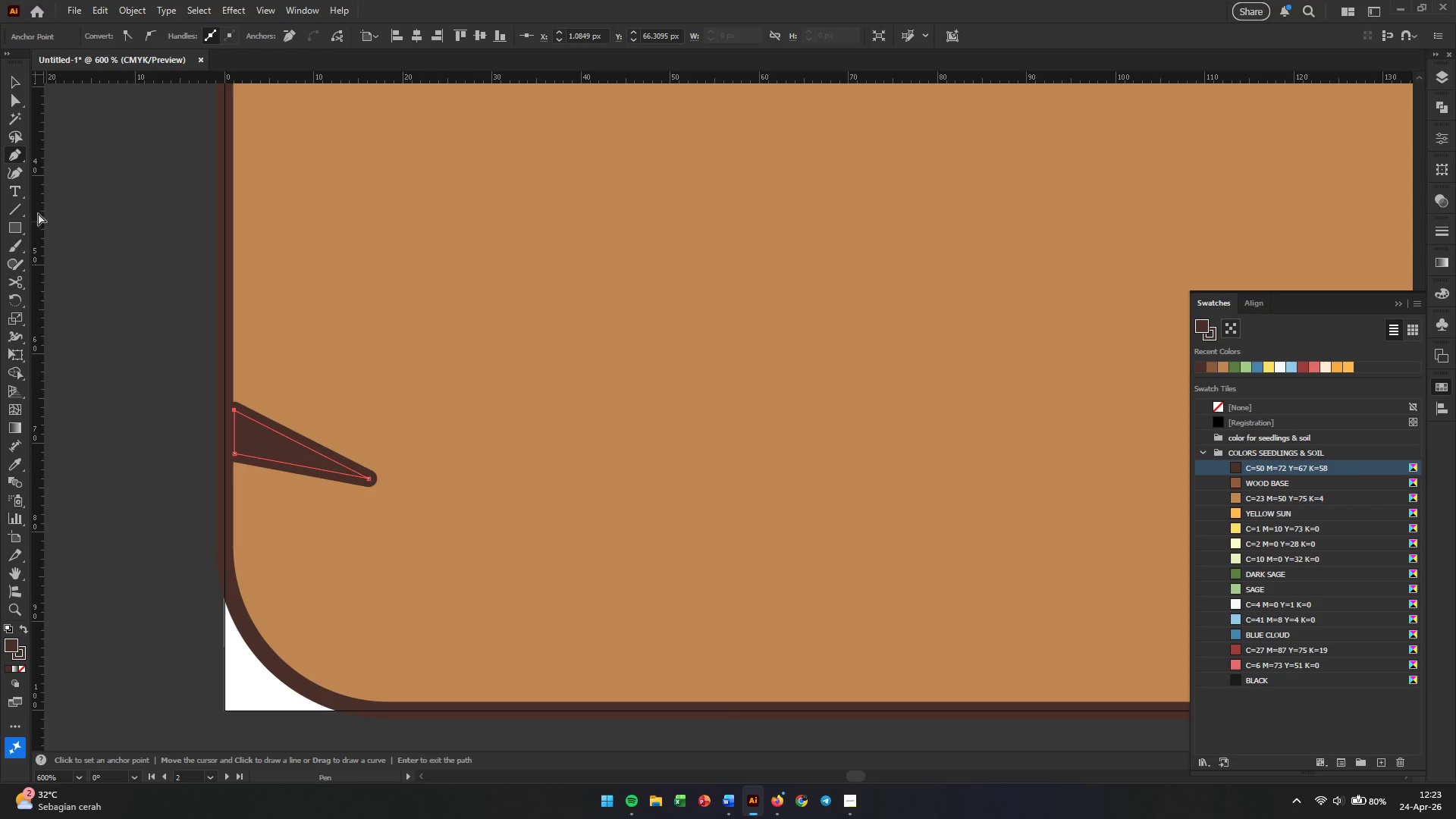 
left_click_drag(start_coordinate=[22, 174], to_coordinate=[169, 366])
 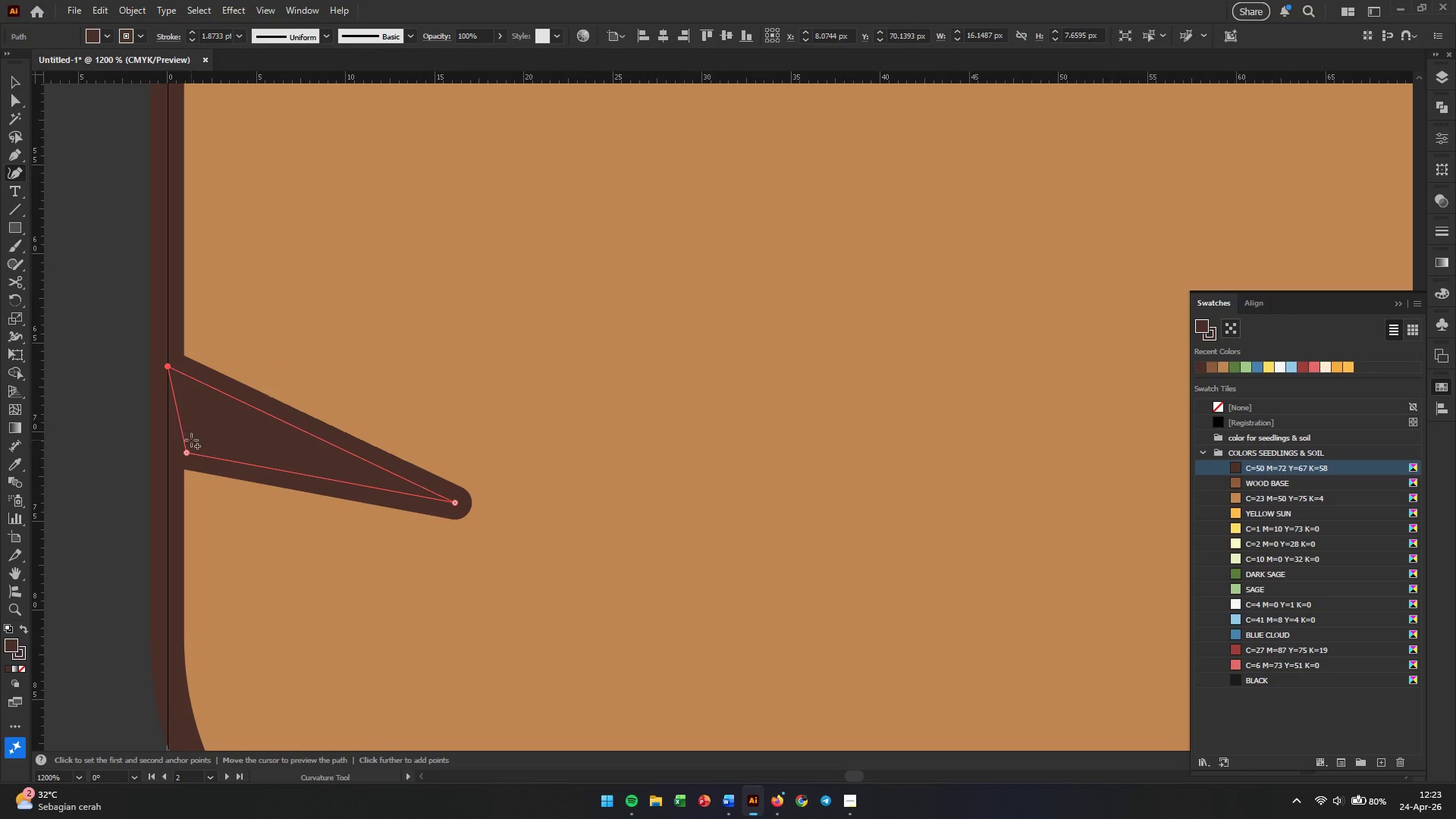 
hold_key(key=AltLeft, duration=0.92)
scroll: coordinate [282, 454], scroll_direction: up, amount: 2.0
 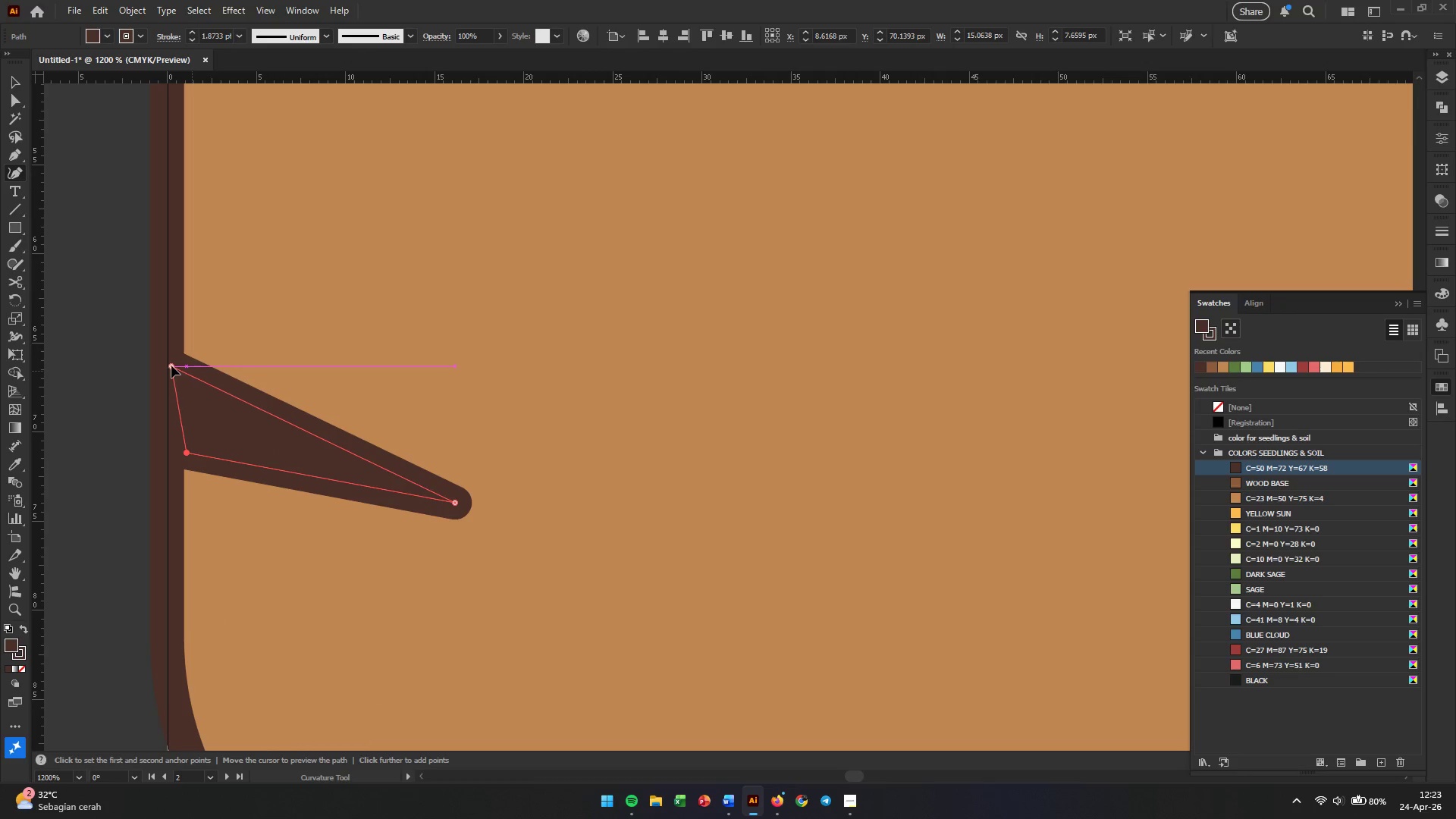 
left_click_drag(start_coordinate=[187, 457], to_coordinate=[164, 457])
 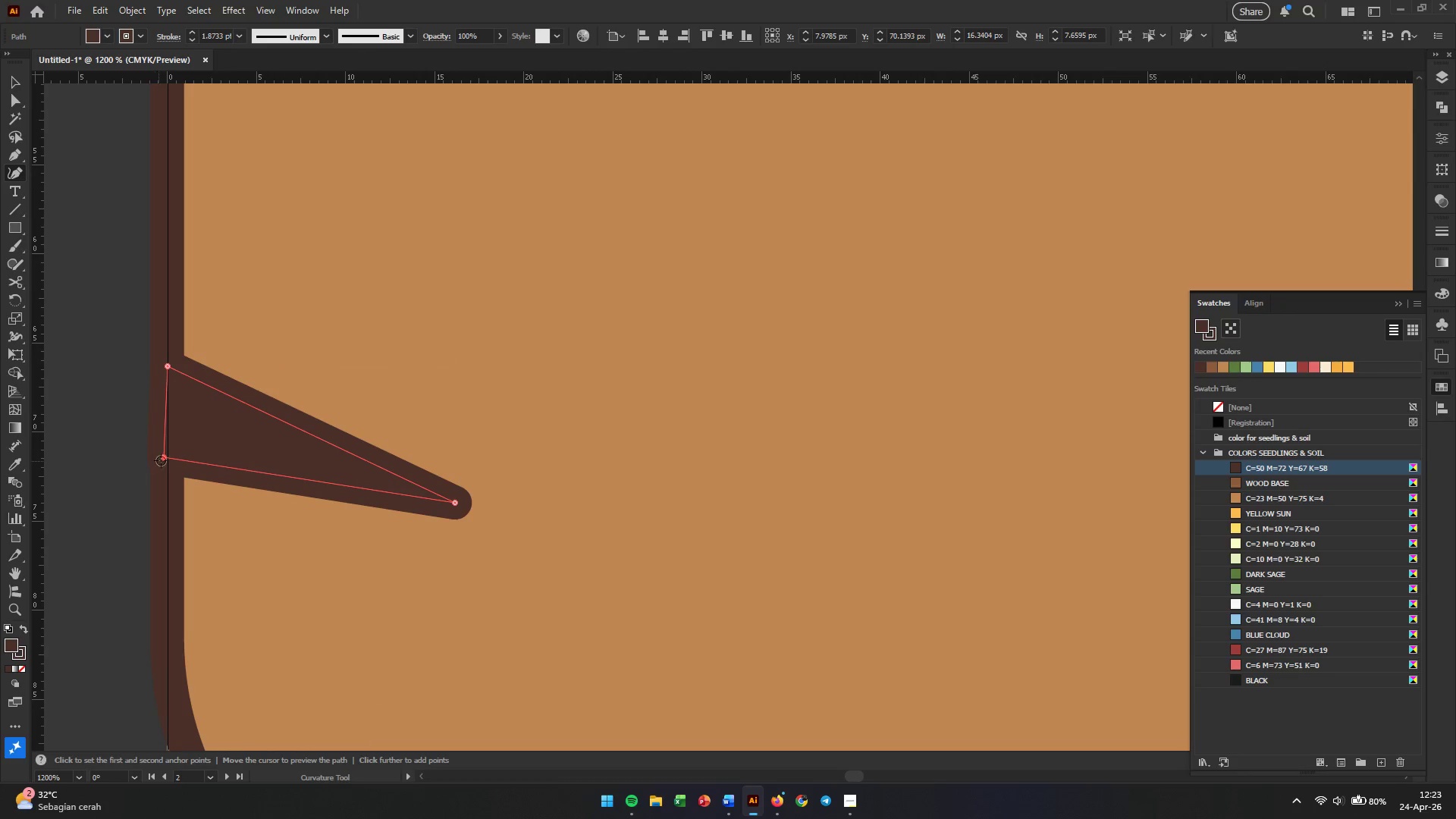 
left_click_drag(start_coordinate=[162, 460], to_coordinate=[167, 460])
 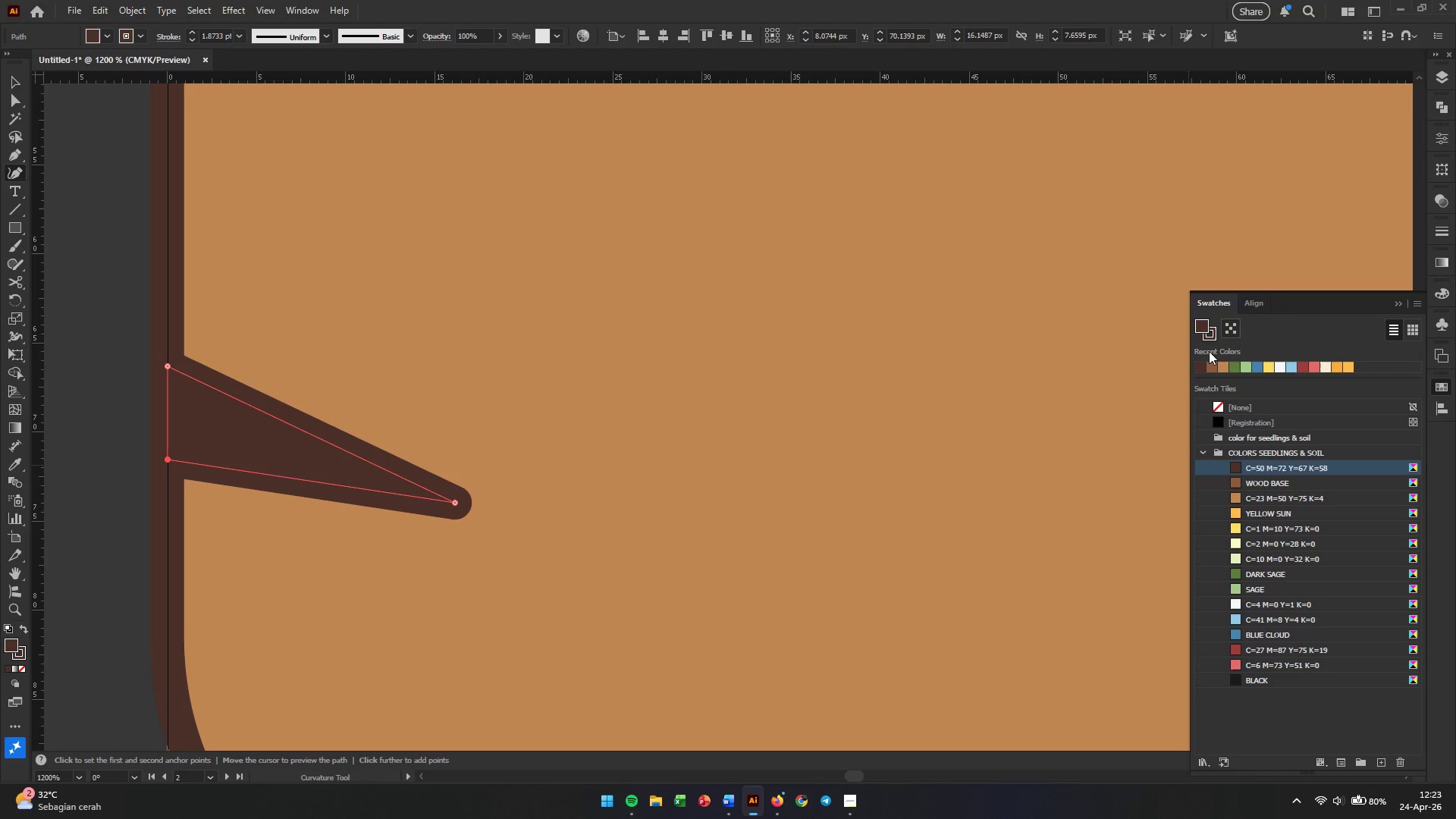 
left_click([1211, 337])
 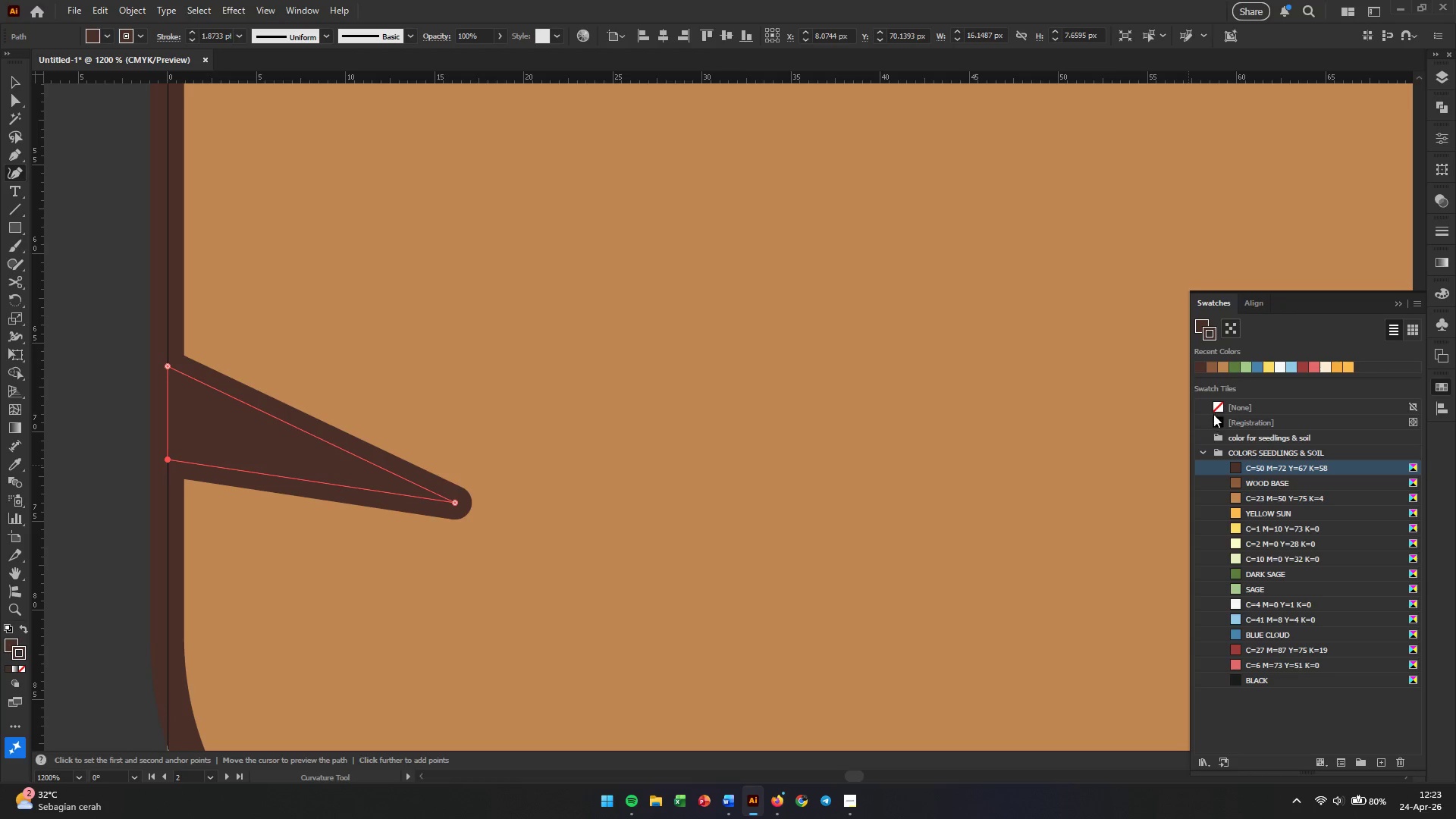 
left_click([1225, 407])
 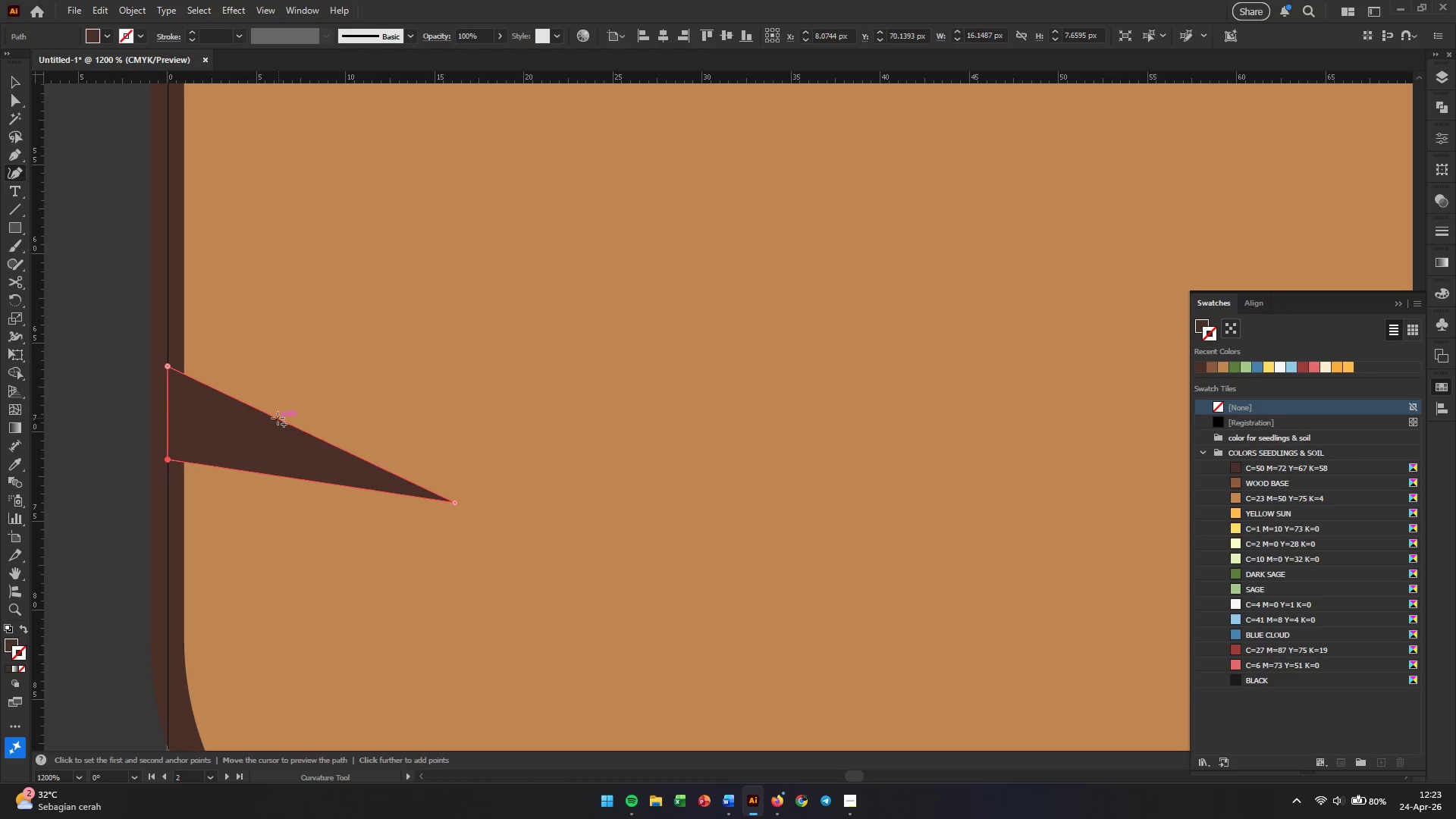 
left_click_drag(start_coordinate=[277, 418], to_coordinate=[264, 438])
 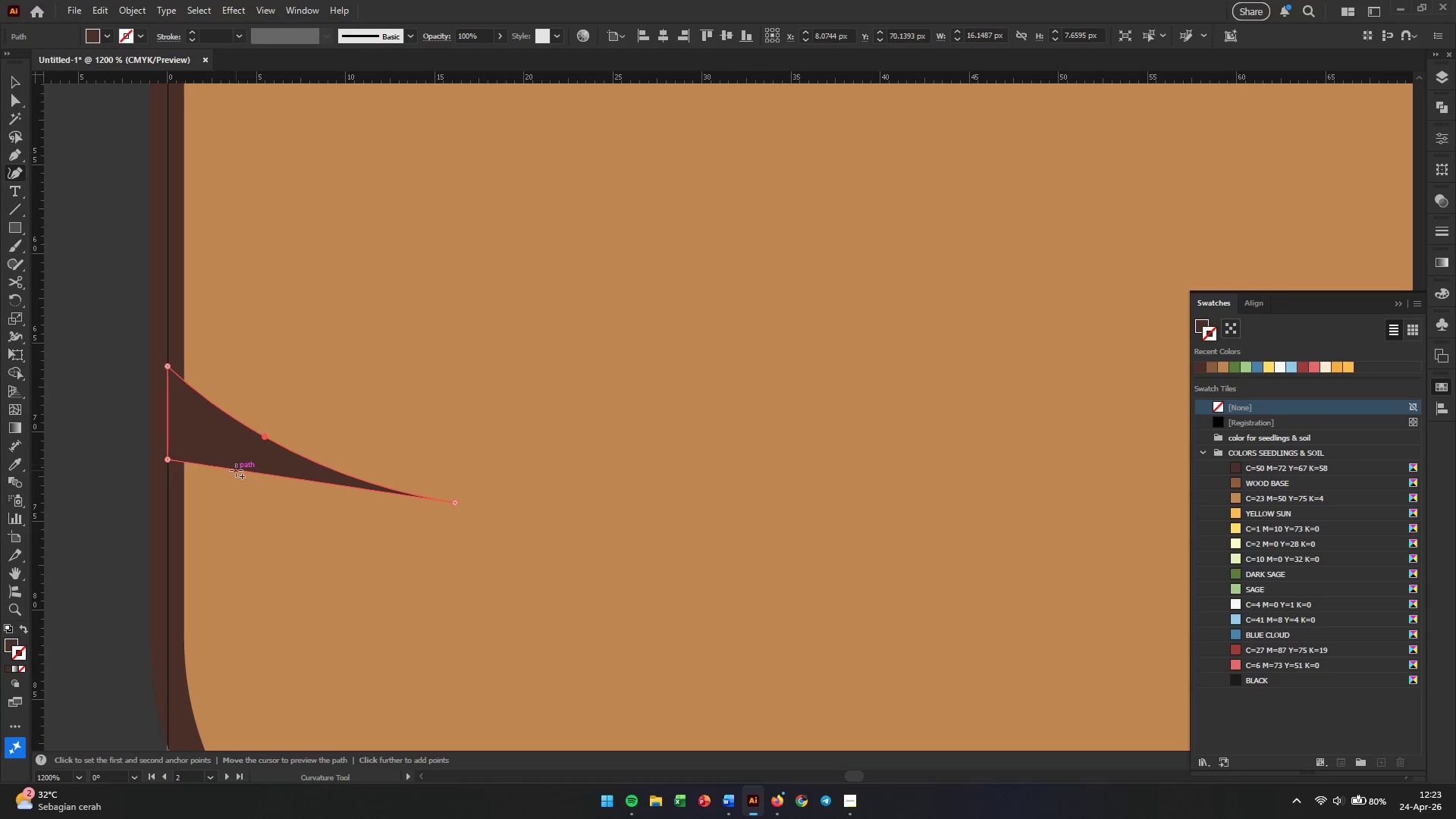 
left_click_drag(start_coordinate=[232, 470], to_coordinate=[204, 471])
 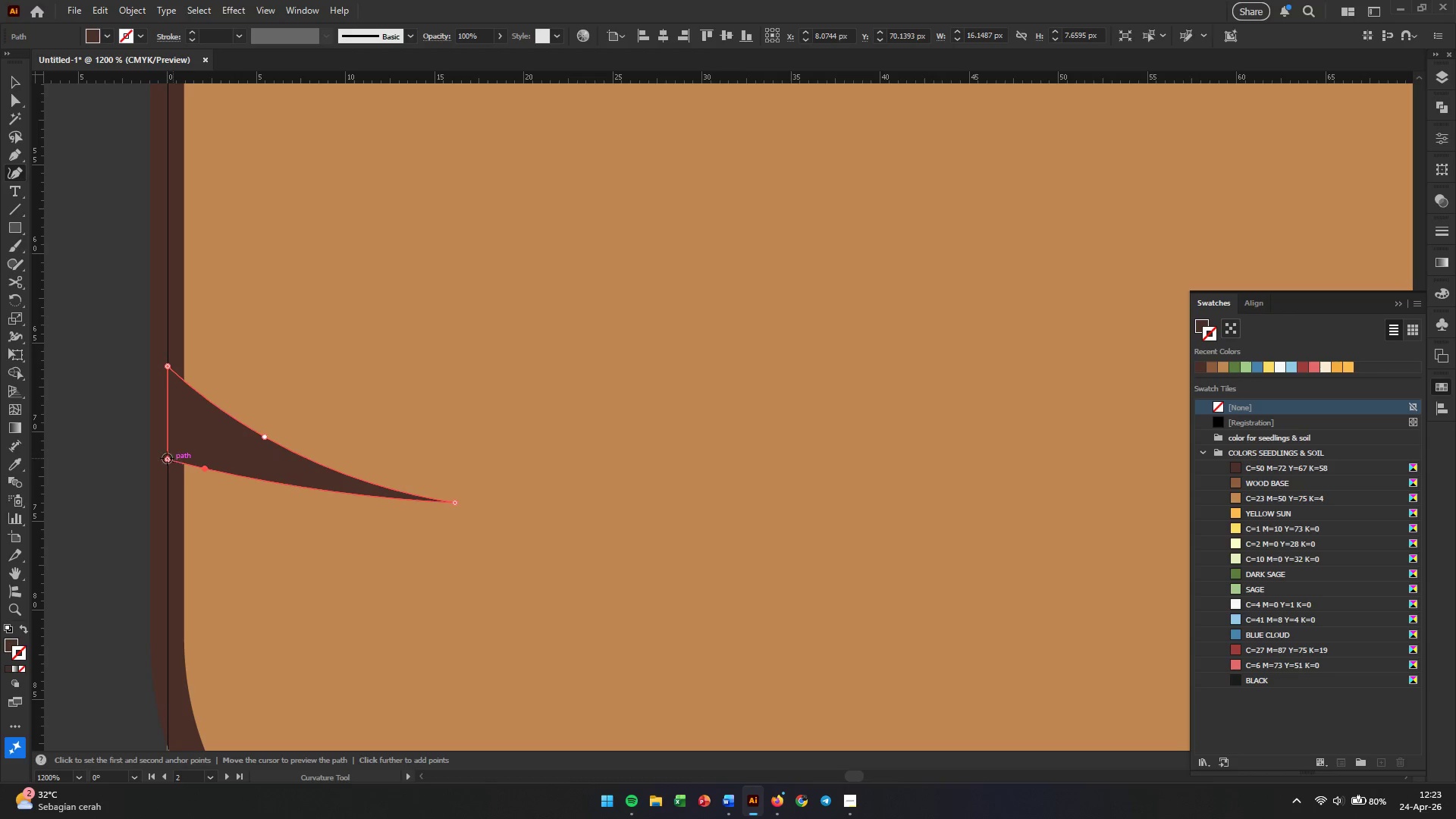 
left_click_drag(start_coordinate=[166, 458], to_coordinate=[171, 437])
 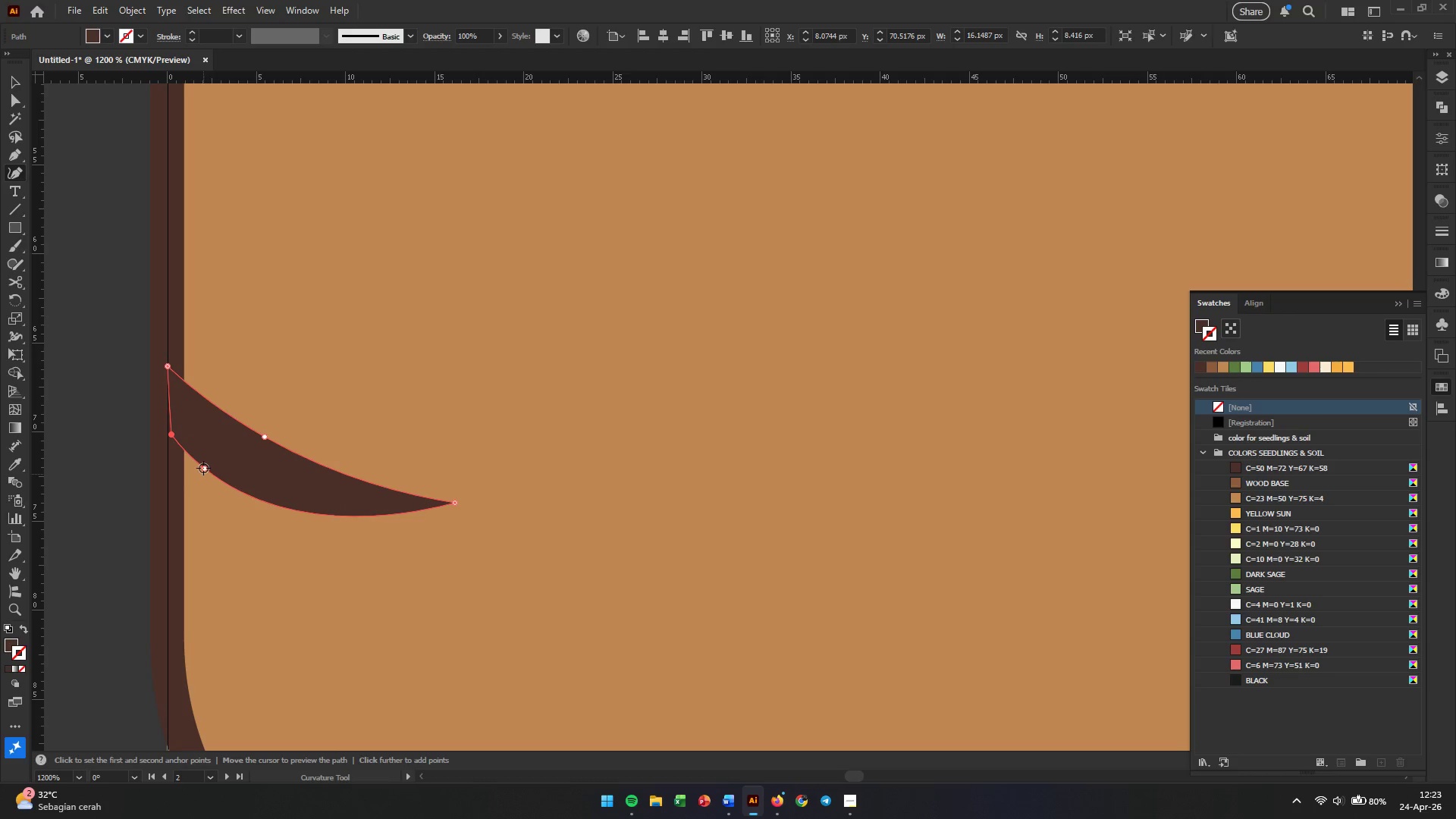 
left_click_drag(start_coordinate=[203, 467], to_coordinate=[202, 450])
 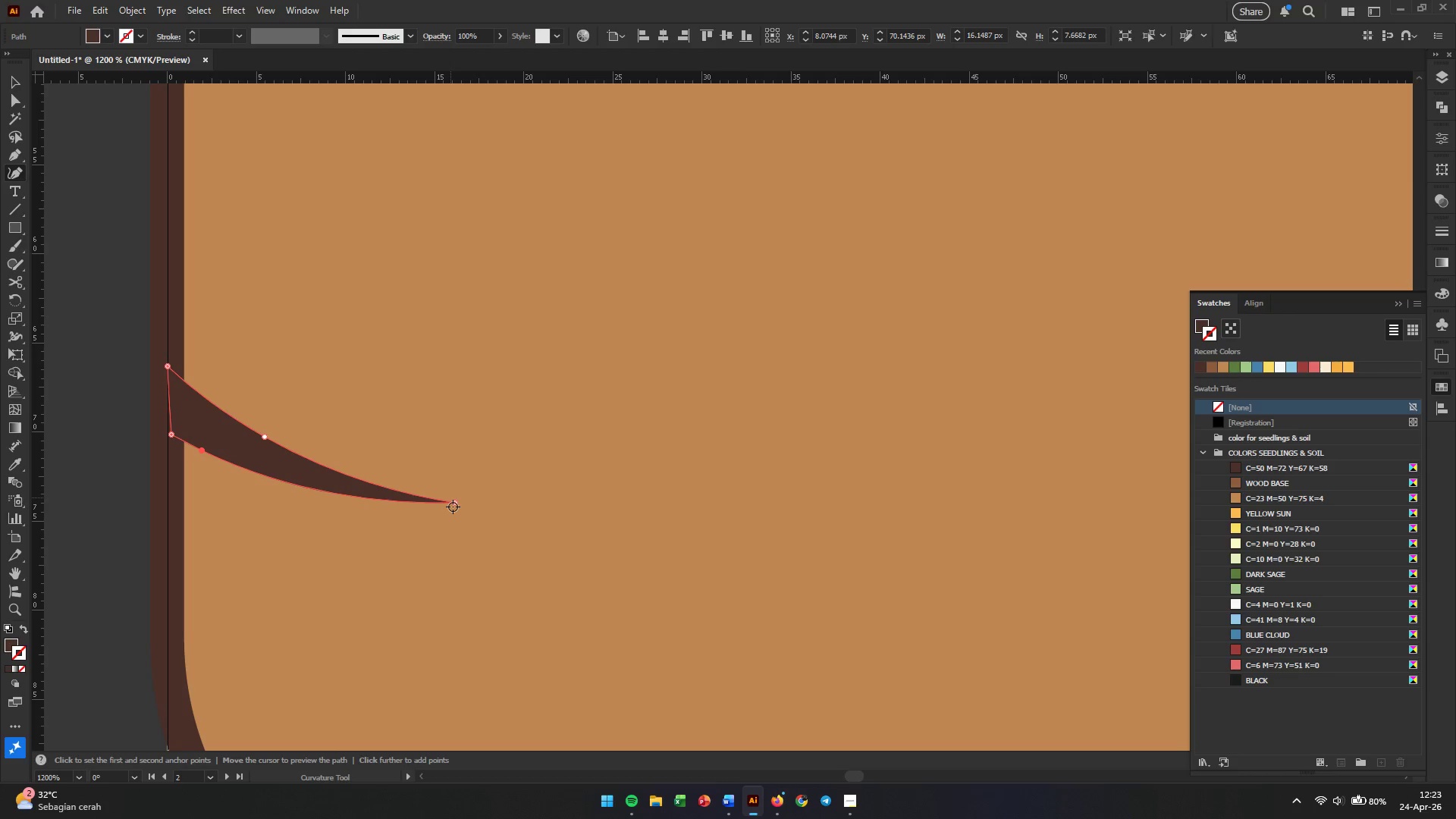 
left_click_drag(start_coordinate=[453, 505], to_coordinate=[519, 536])
 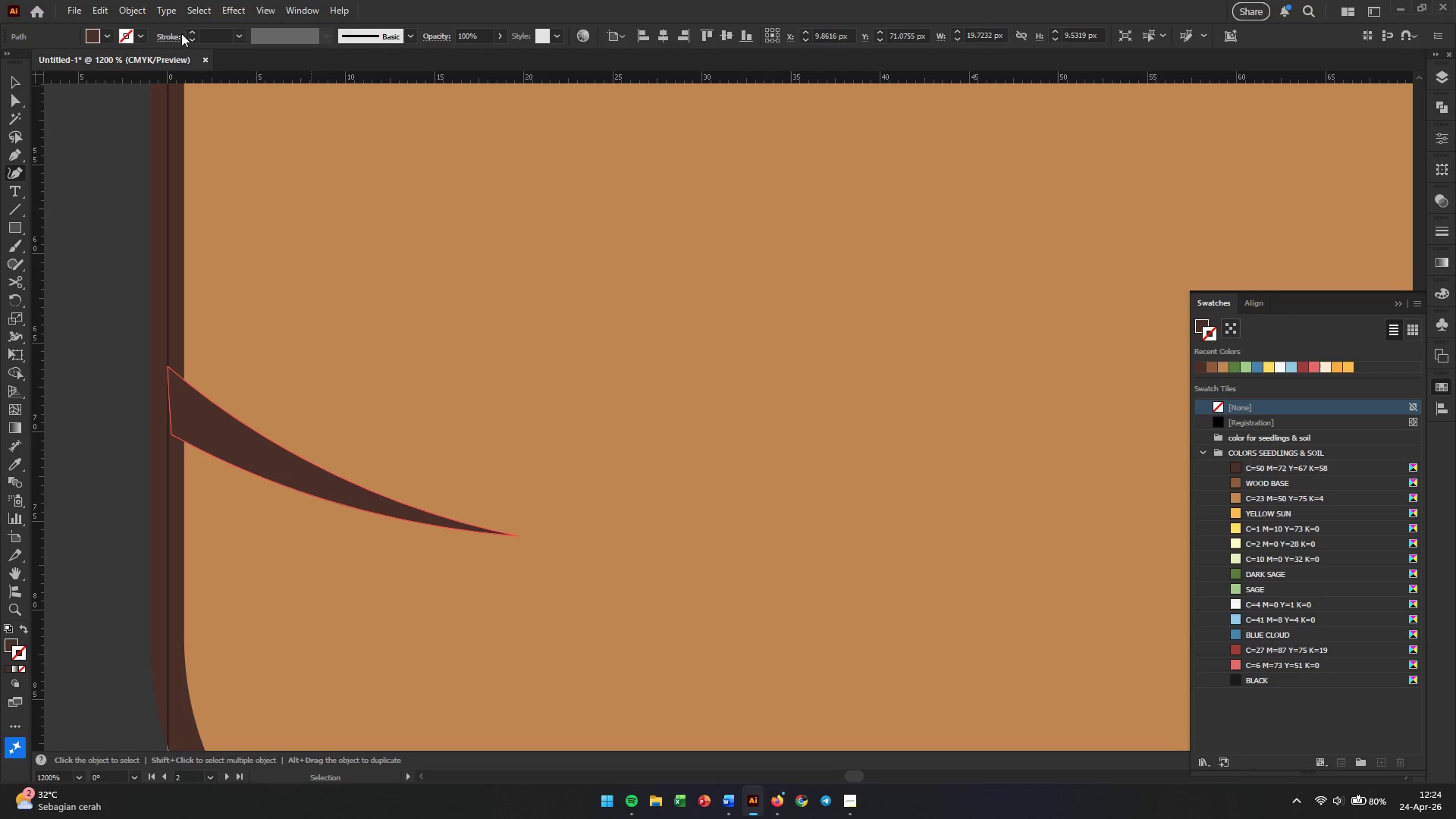 
left_click([162, 38])
 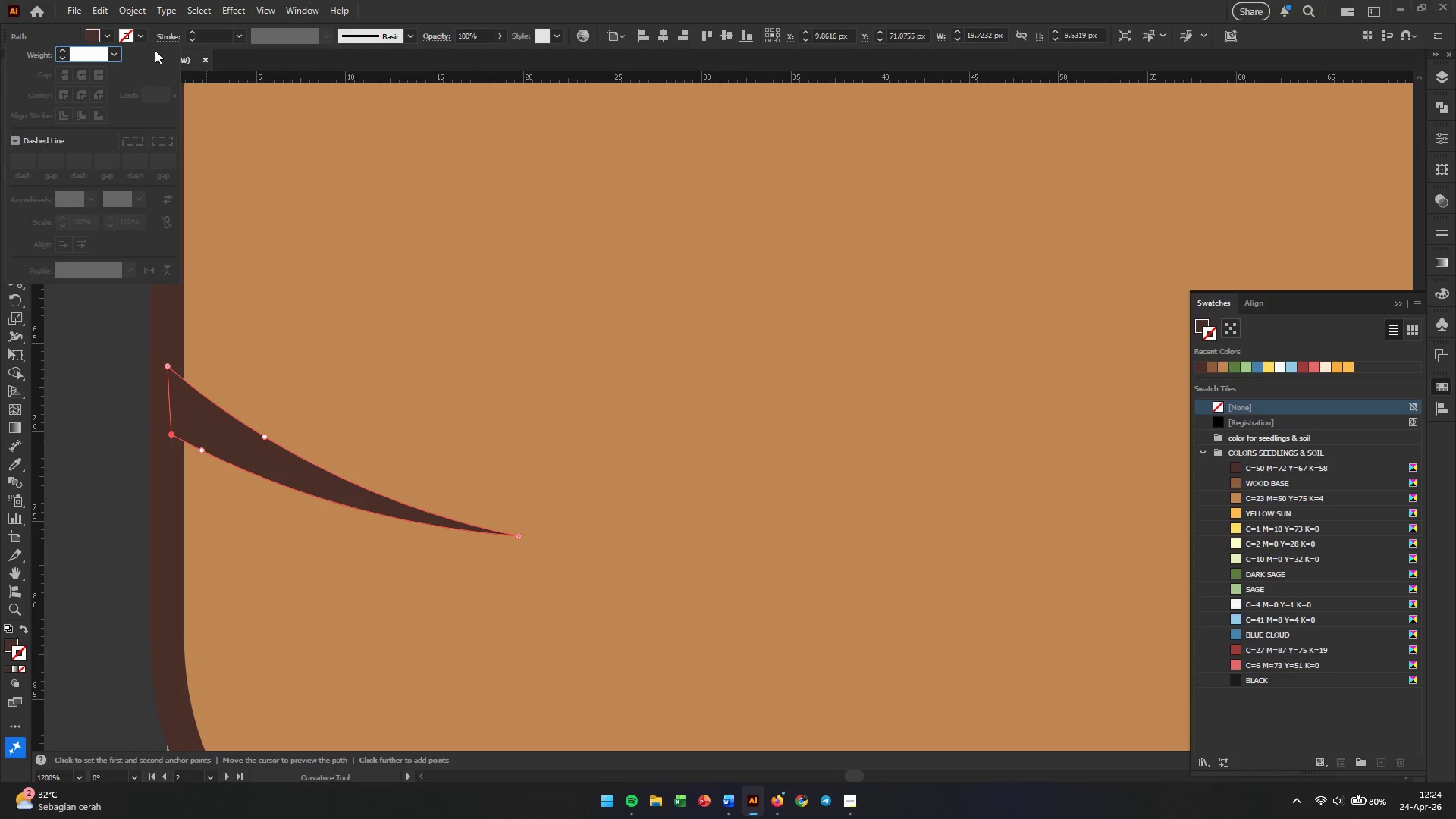 
left_click([156, 34])
 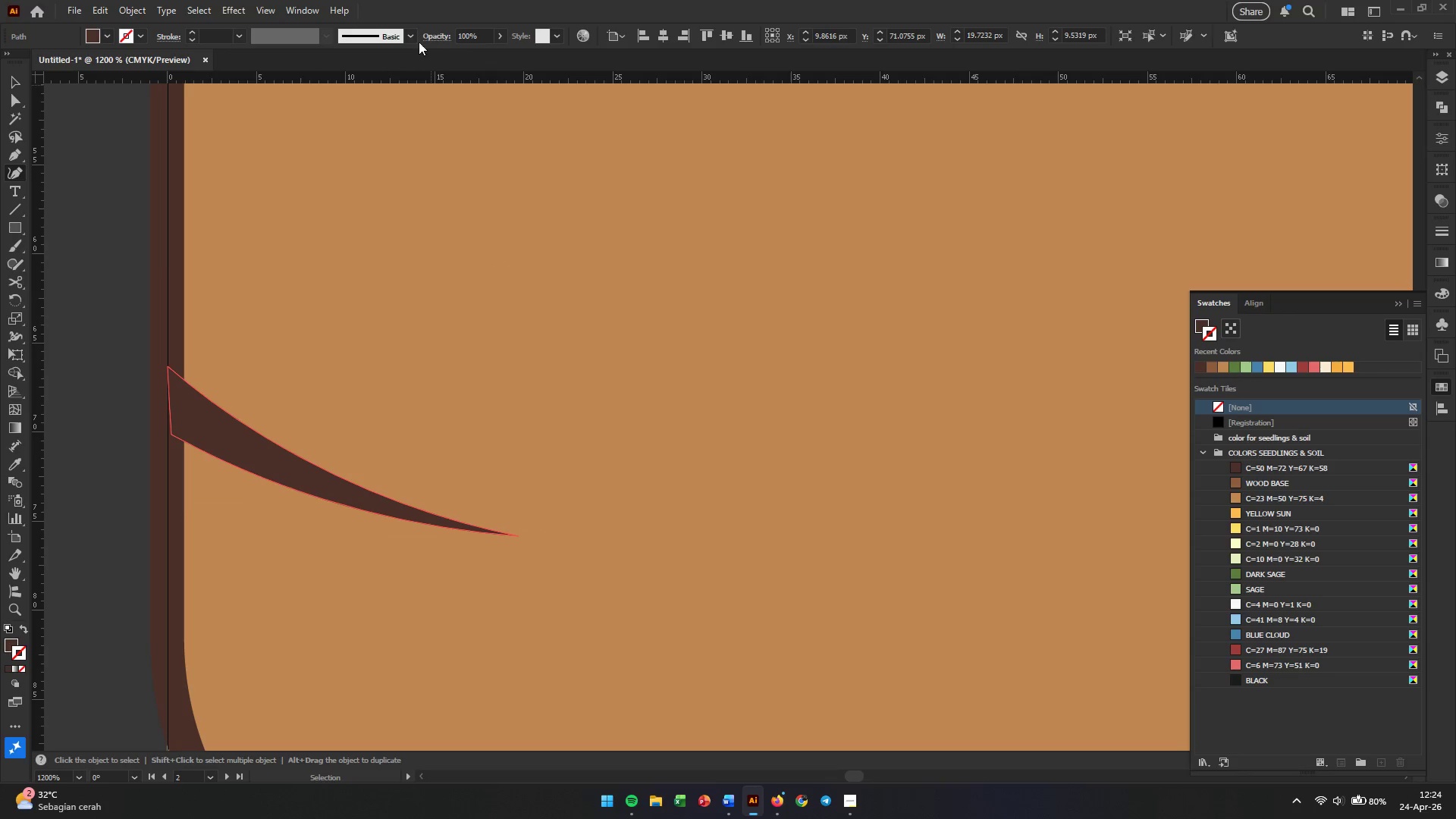 
left_click([312, 36])
 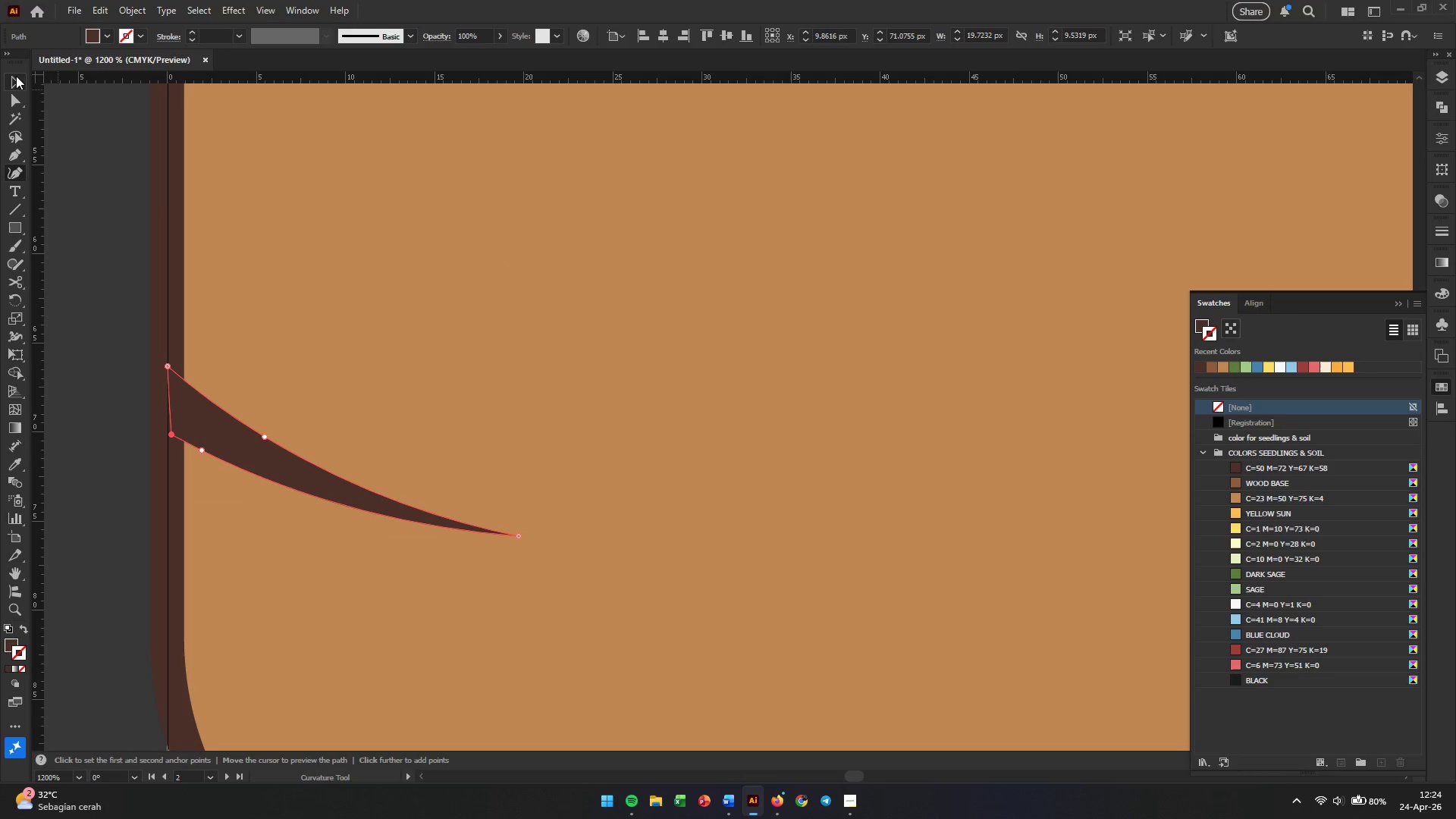 
double_click([89, 206])
 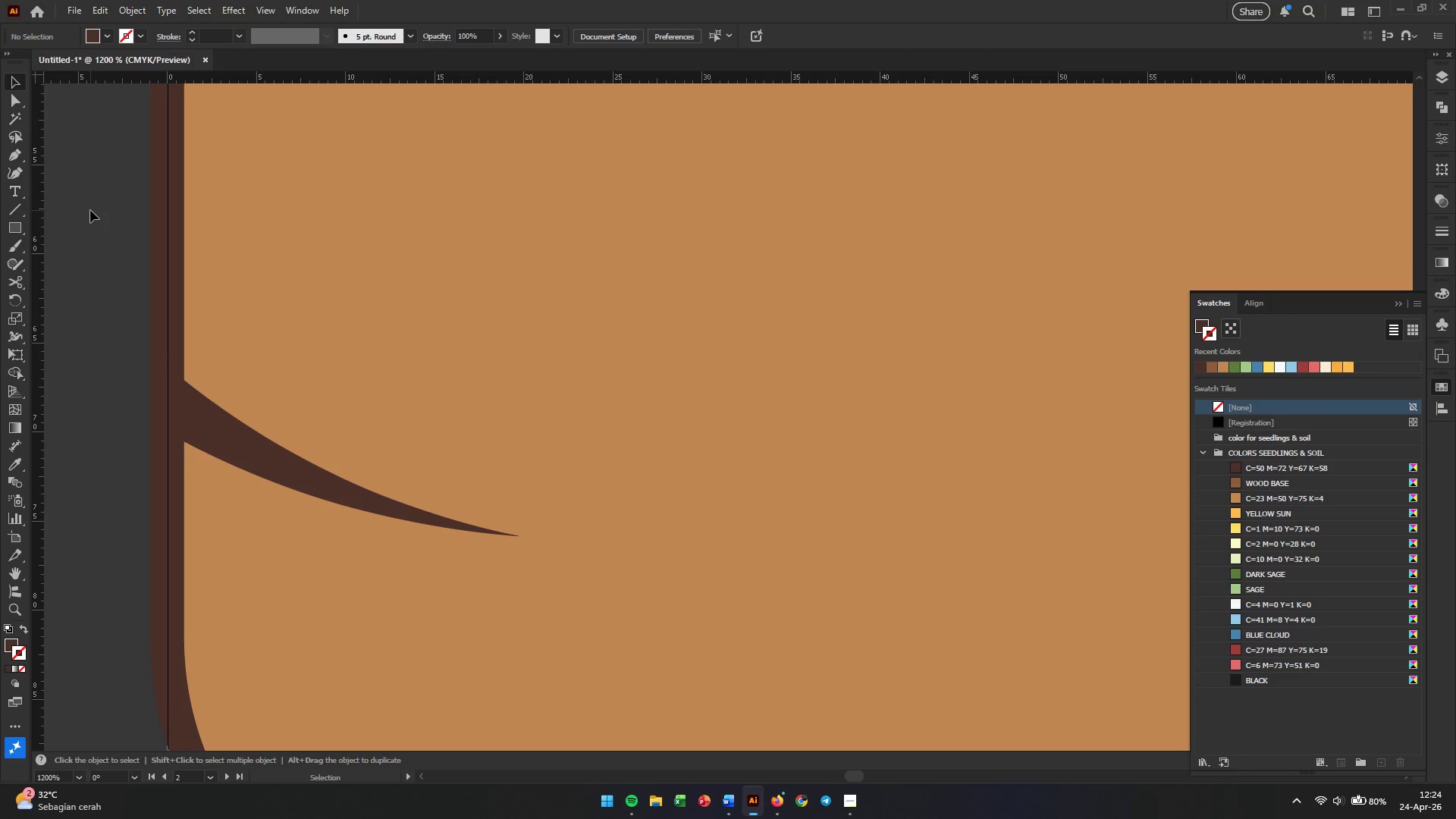 
hold_key(key=AltLeft, duration=1.17)
scroll: coordinate [172, 273], scroll_direction: down, amount: 4.0
 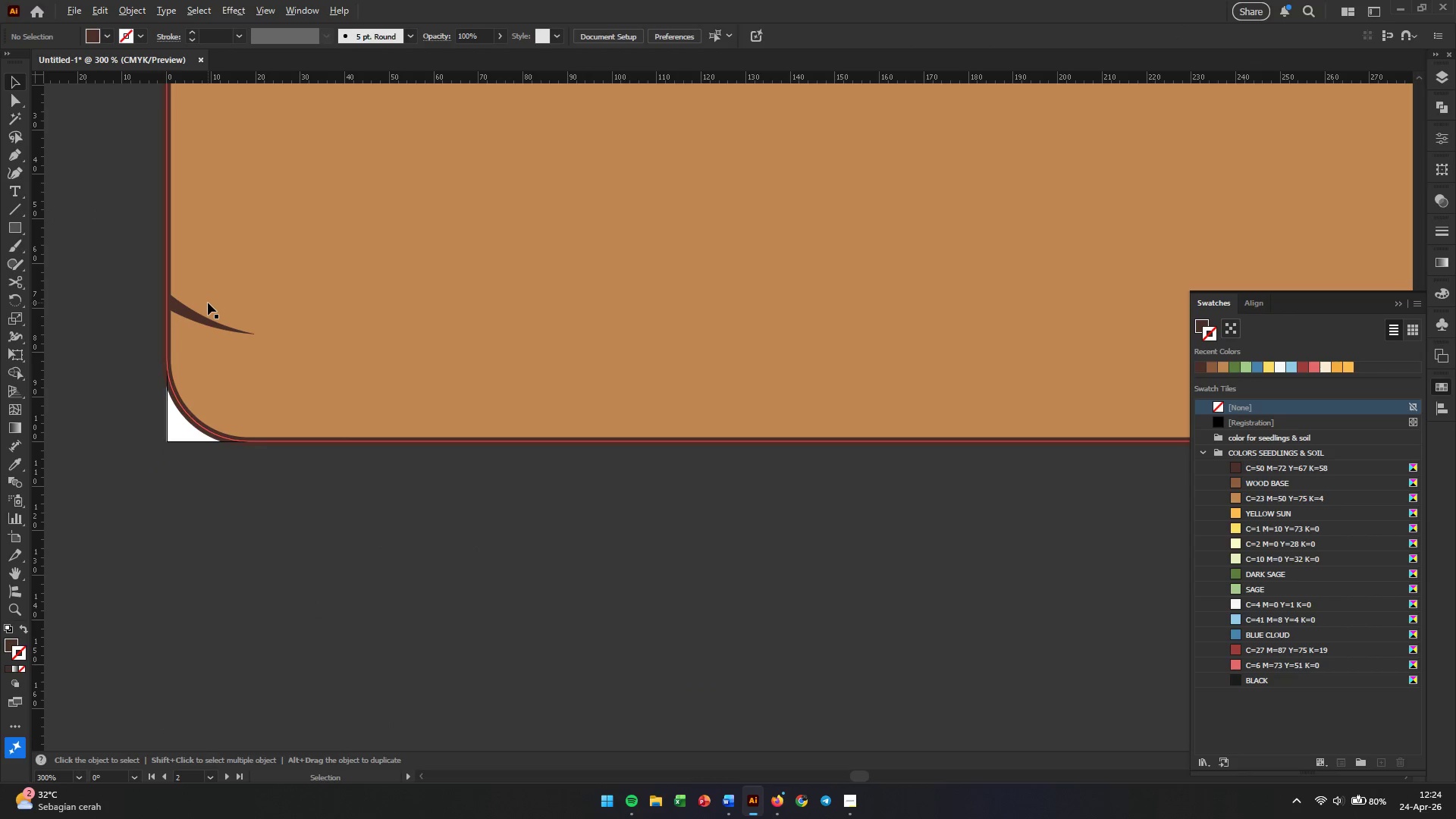 
hold_key(key=Space, duration=0.55)
 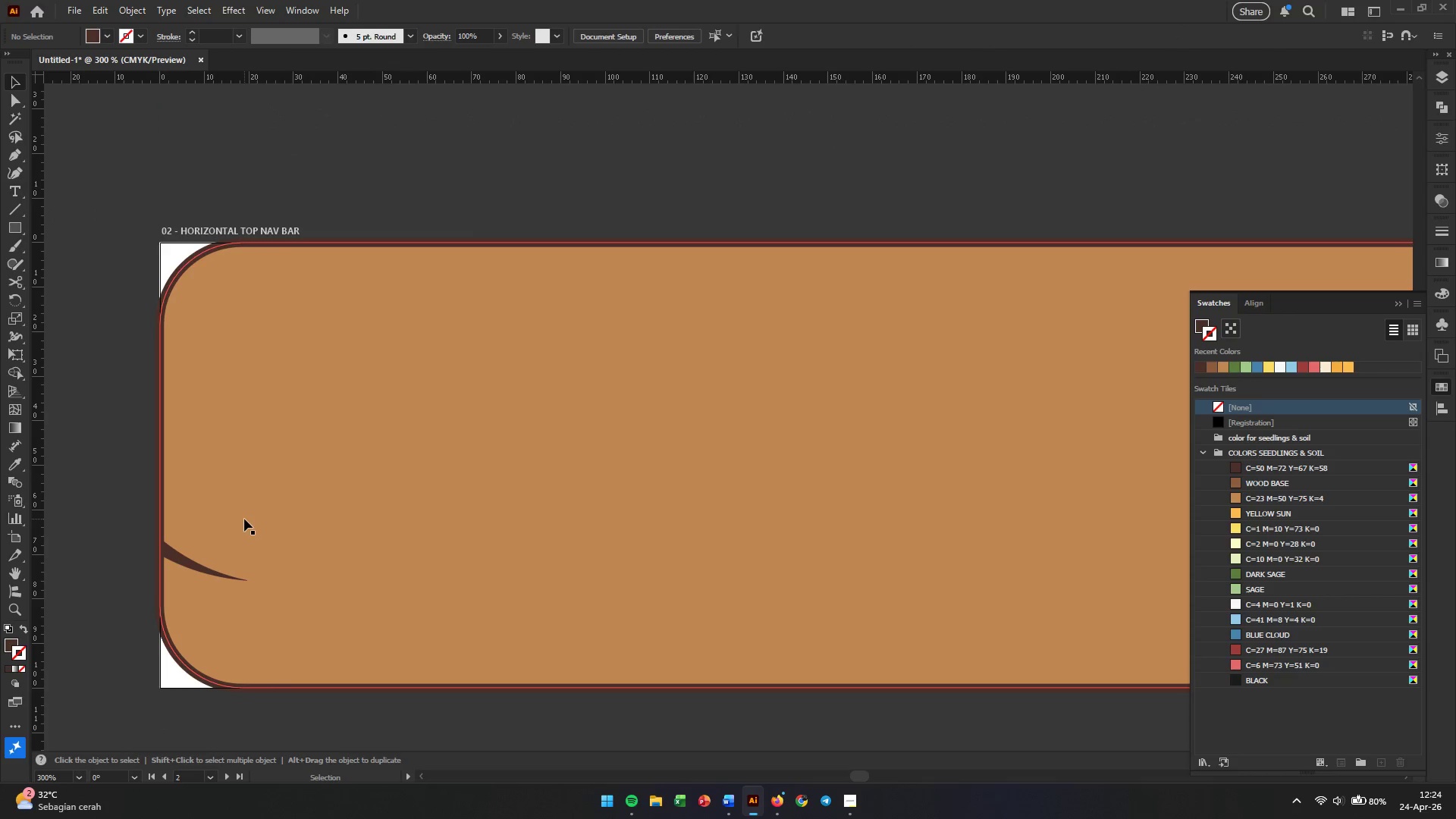 
left_click_drag(start_coordinate=[208, 302], to_coordinate=[201, 549])
 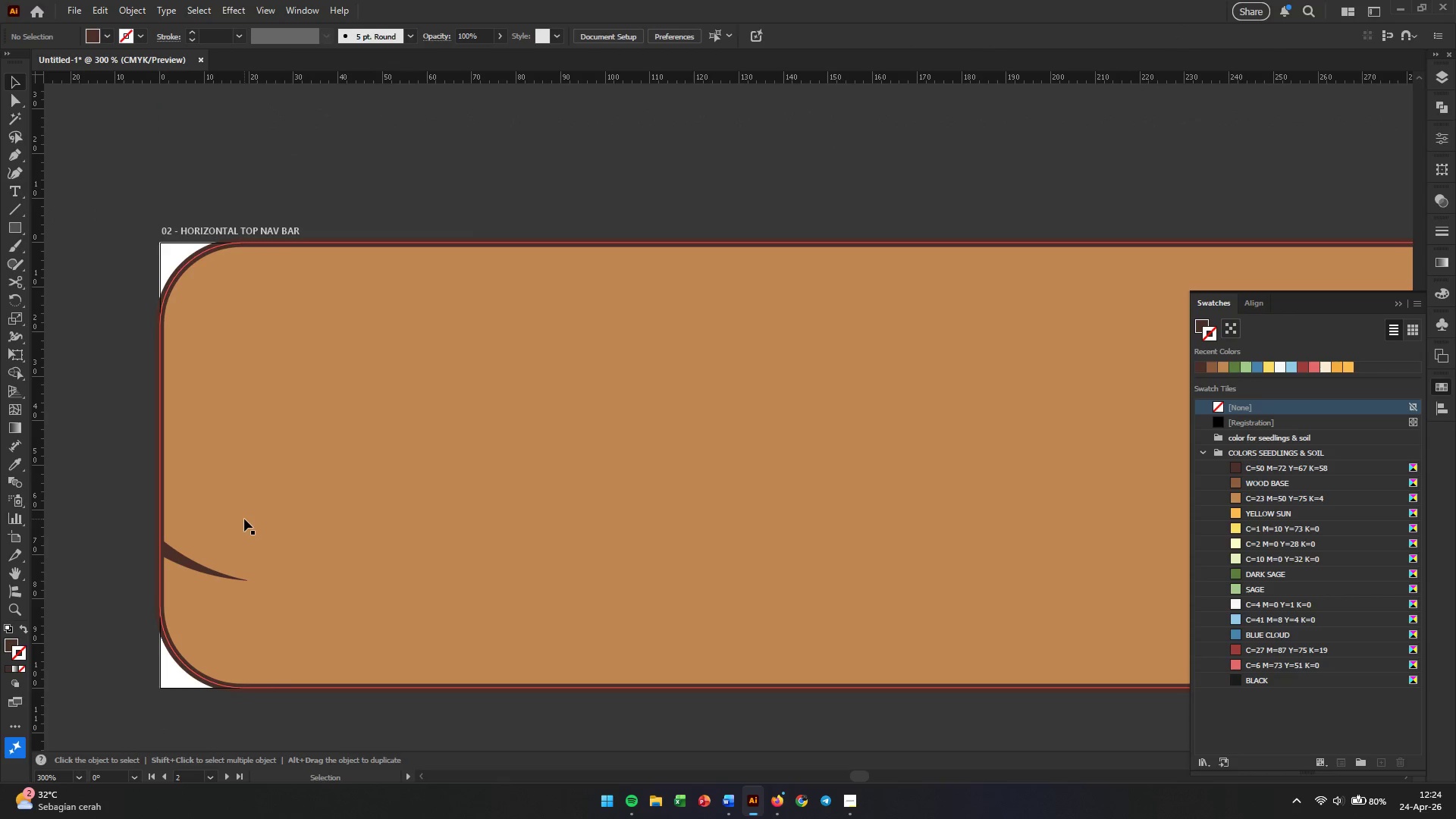 
hold_key(key=AltLeft, duration=0.7)
scroll: coordinate [199, 539], scroll_direction: up, amount: 2.0
 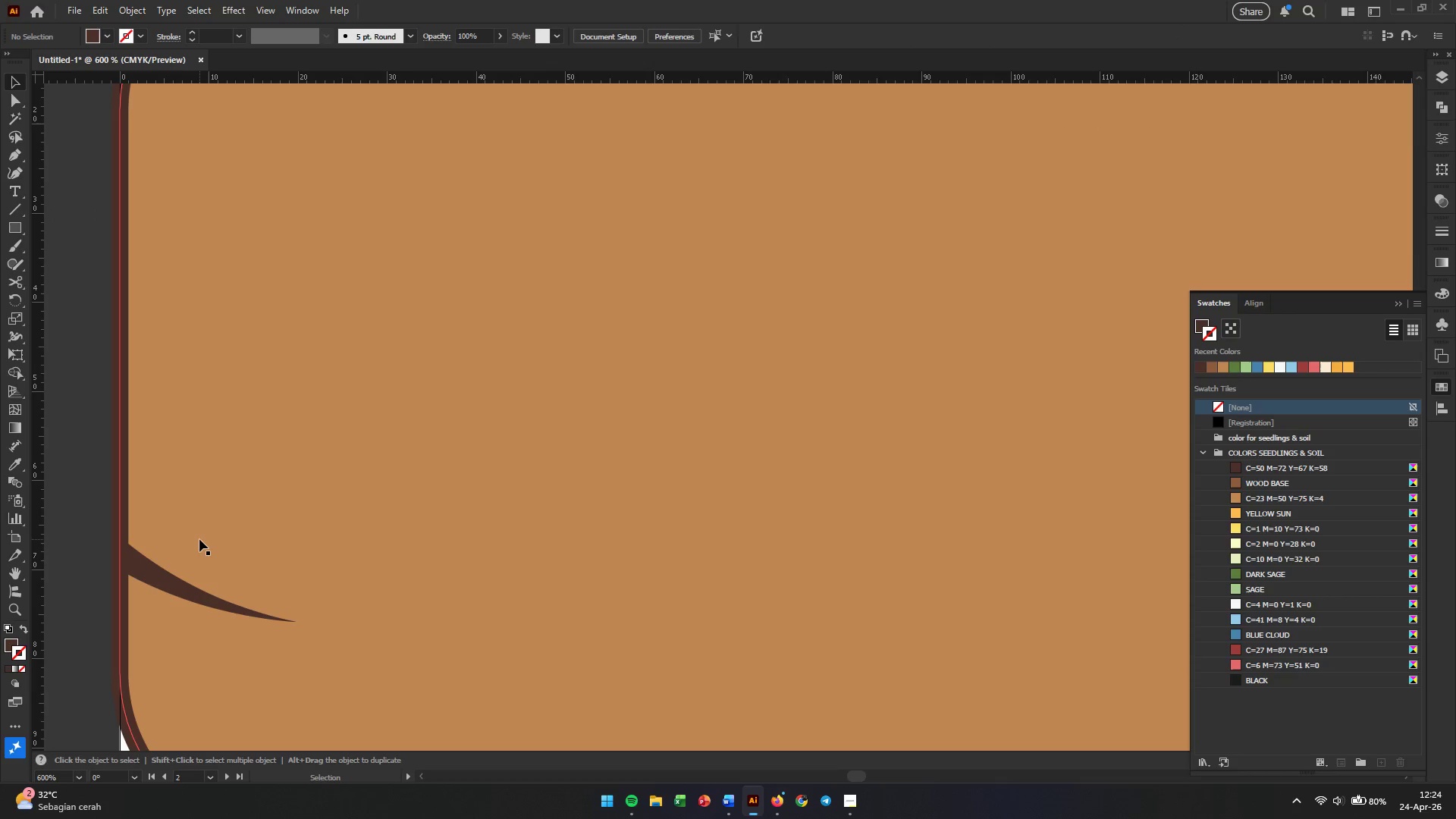 
left_click([200, 598])
 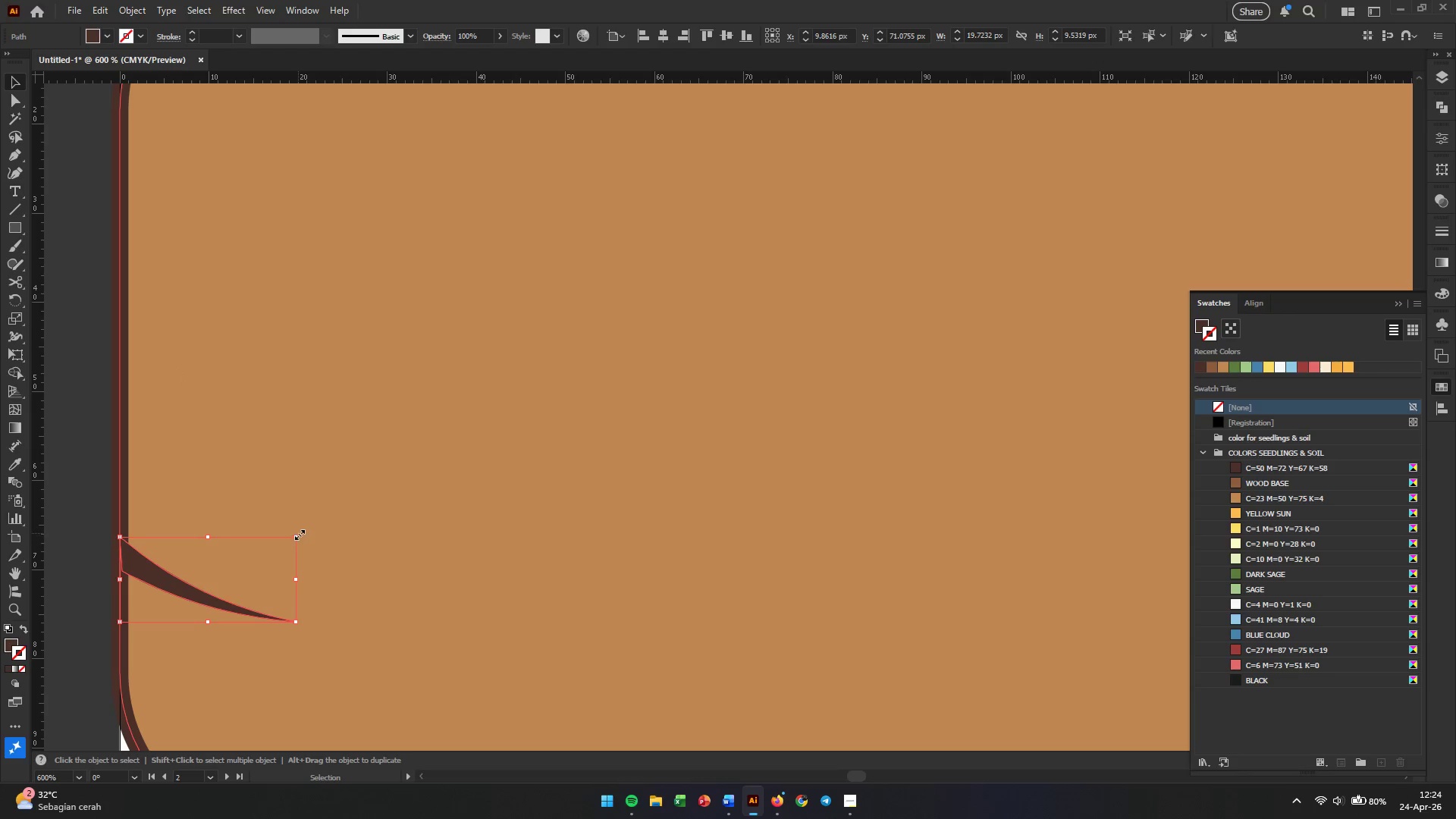 
wait(6.33)
 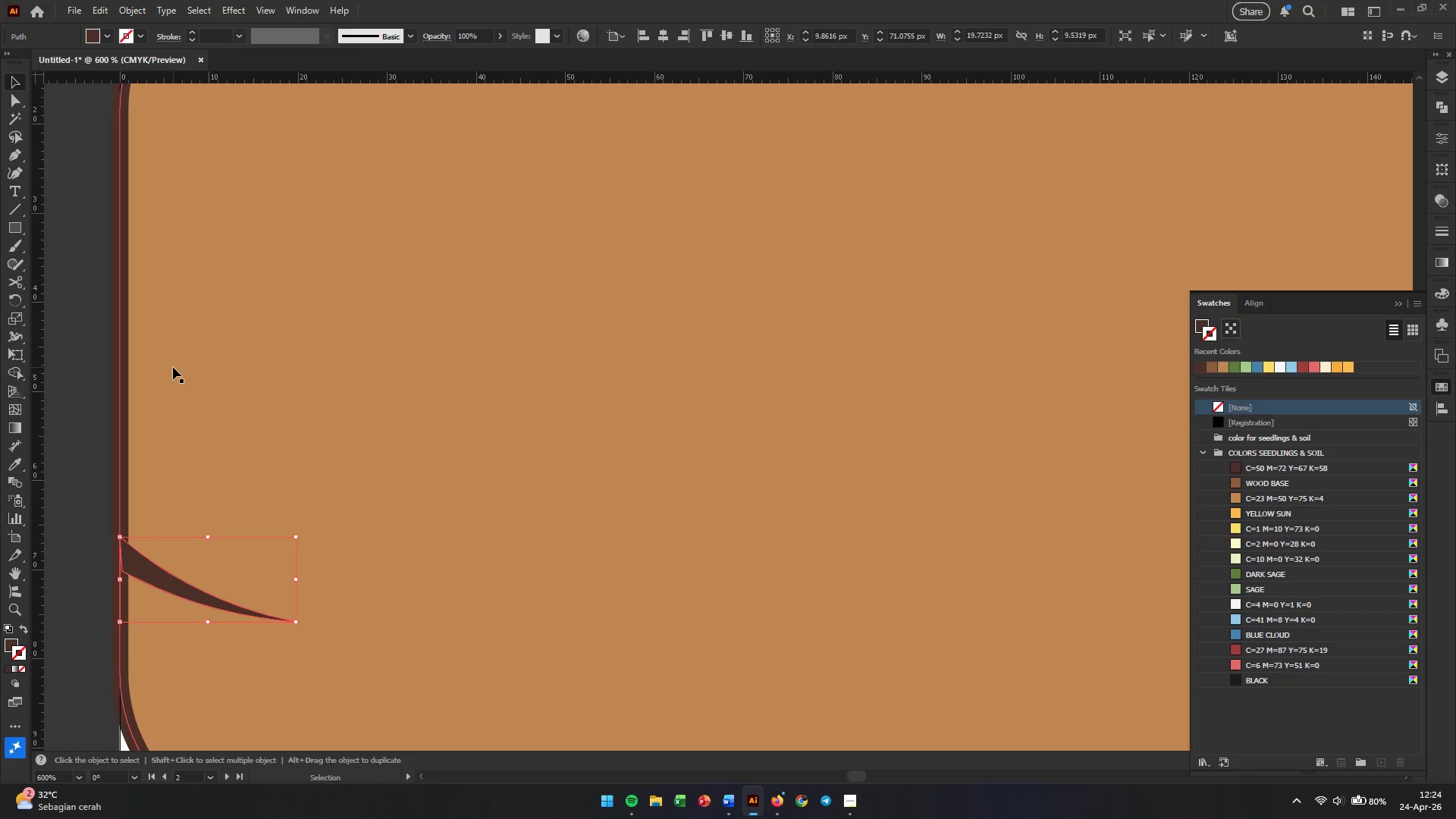 
left_click_drag(start_coordinate=[303, 536], to_coordinate=[313, 501])
 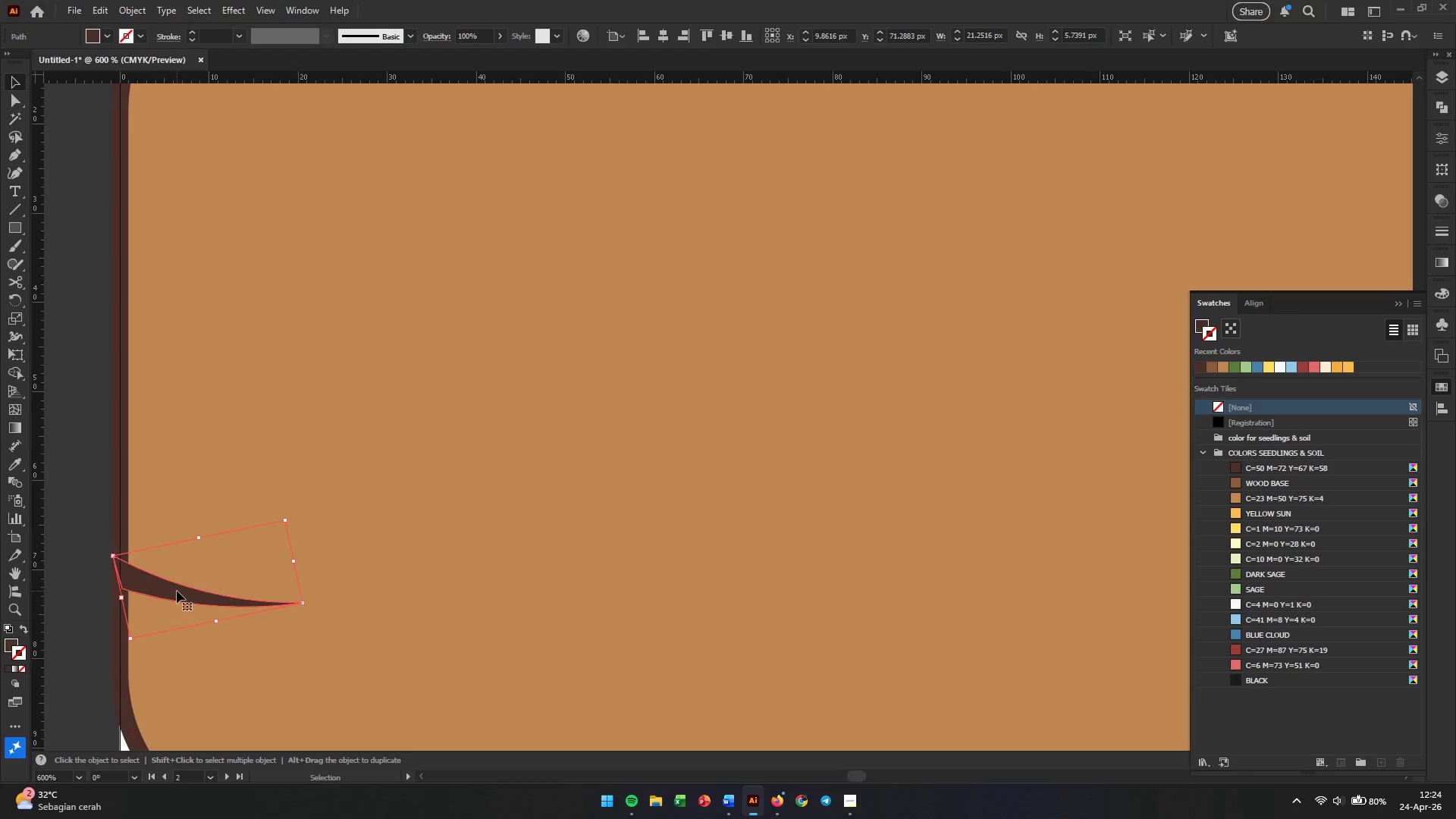 
left_click_drag(start_coordinate=[177, 591], to_coordinate=[186, 591])
 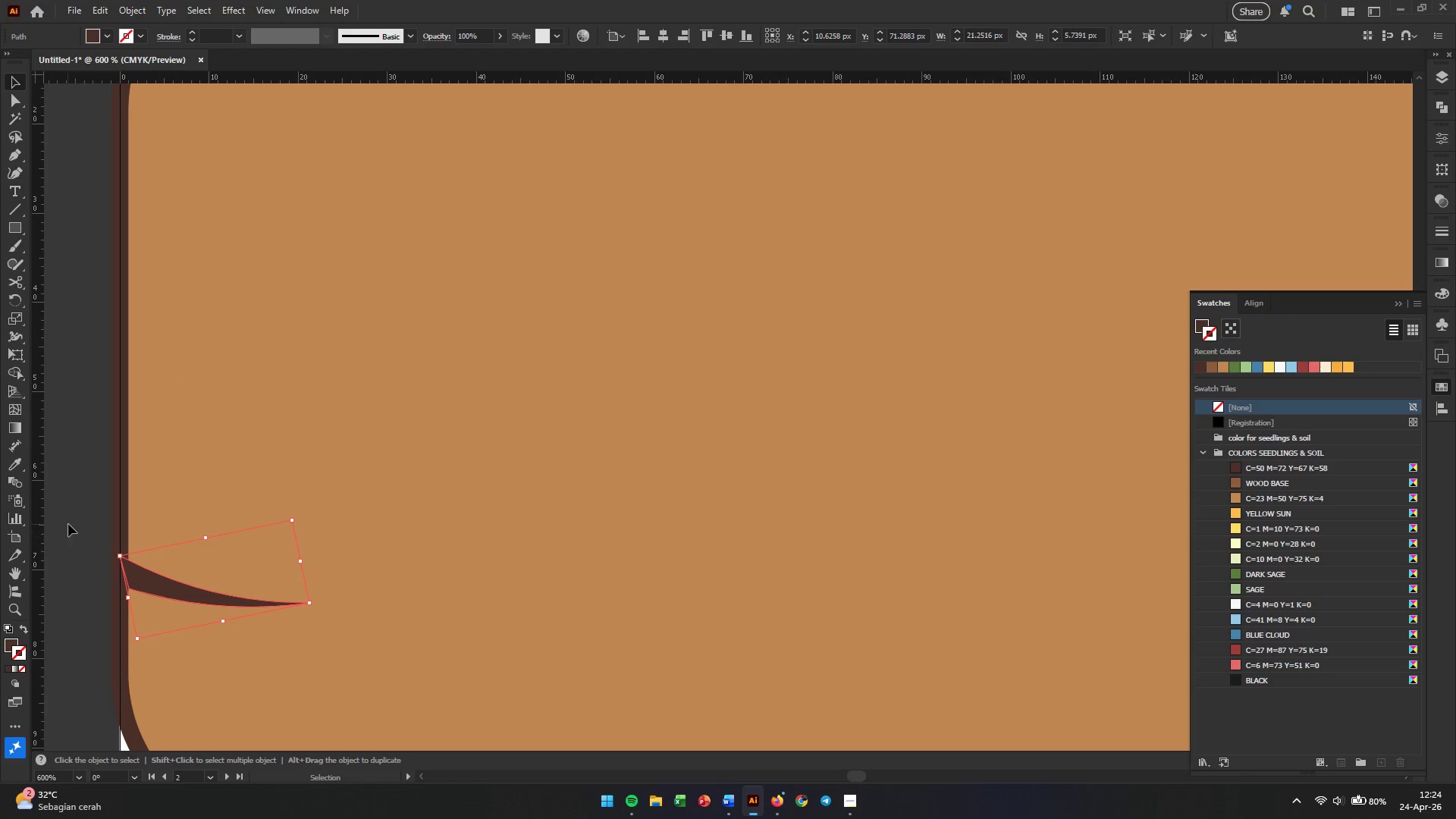 
left_click([72, 519])
 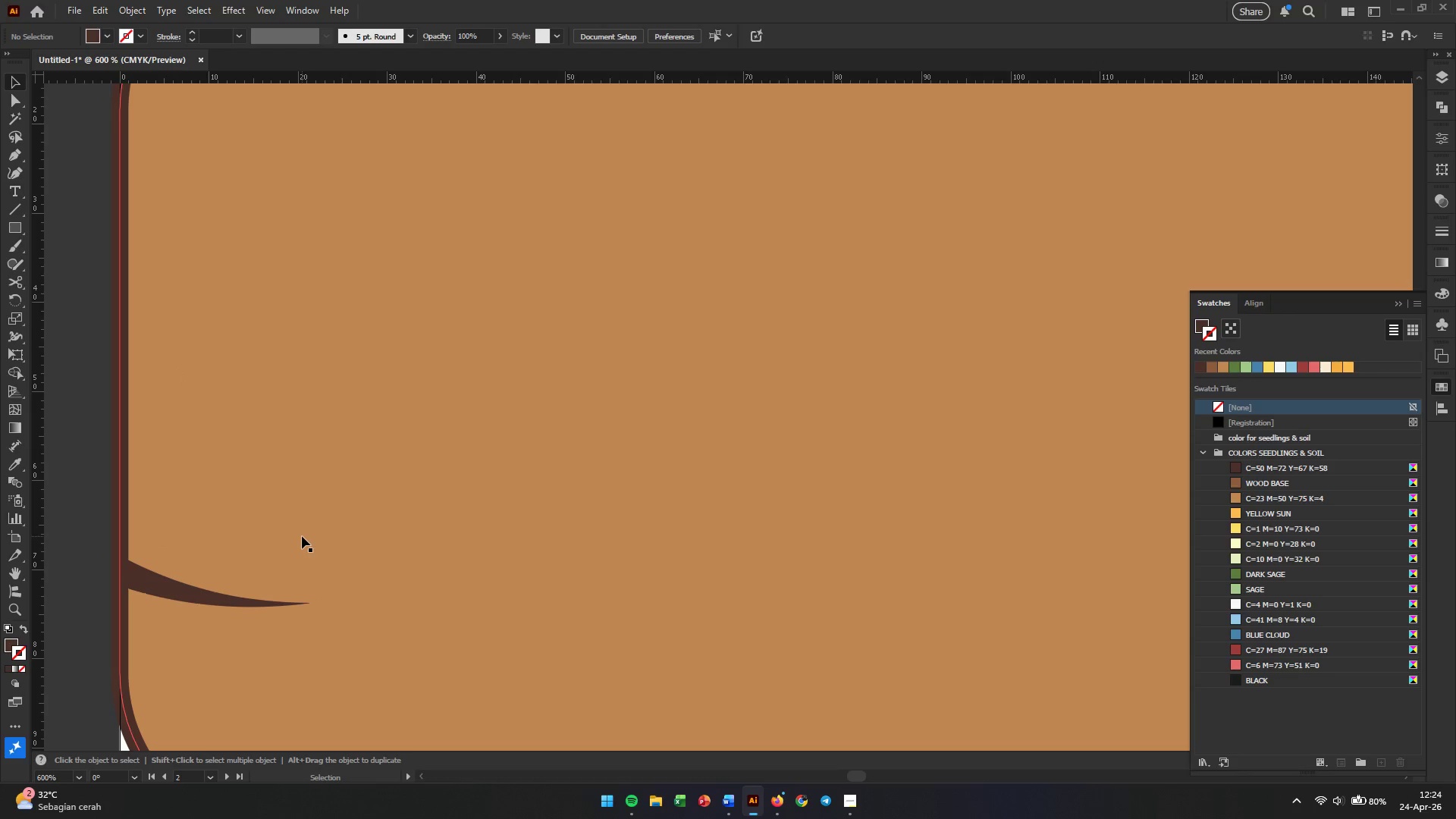 
hold_key(key=AltLeft, duration=1.34)
scroll: coordinate [309, 544], scroll_direction: down, amount: 3.0
 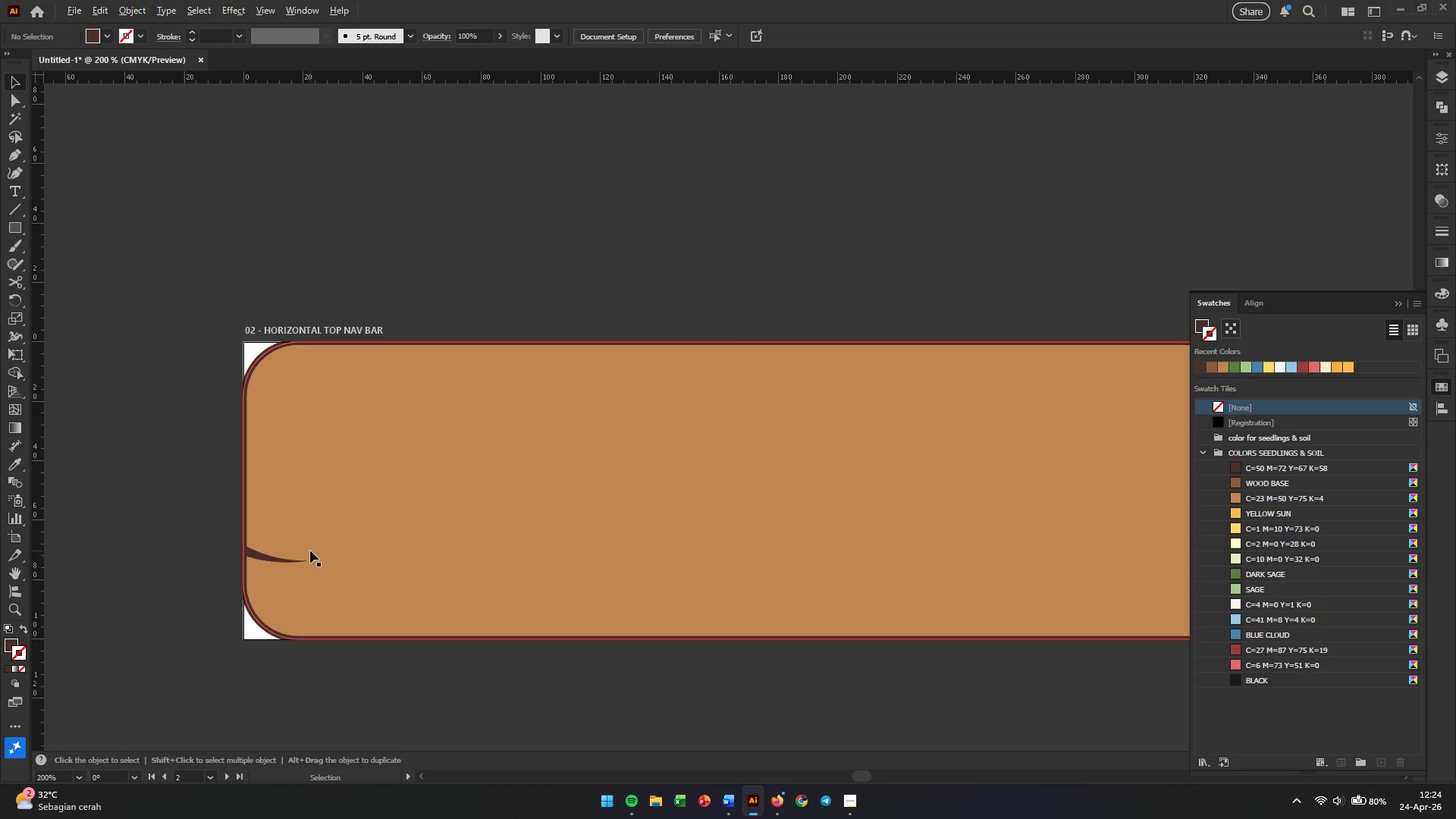 
scroll: coordinate [293, 567], scroll_direction: up, amount: 3.0
 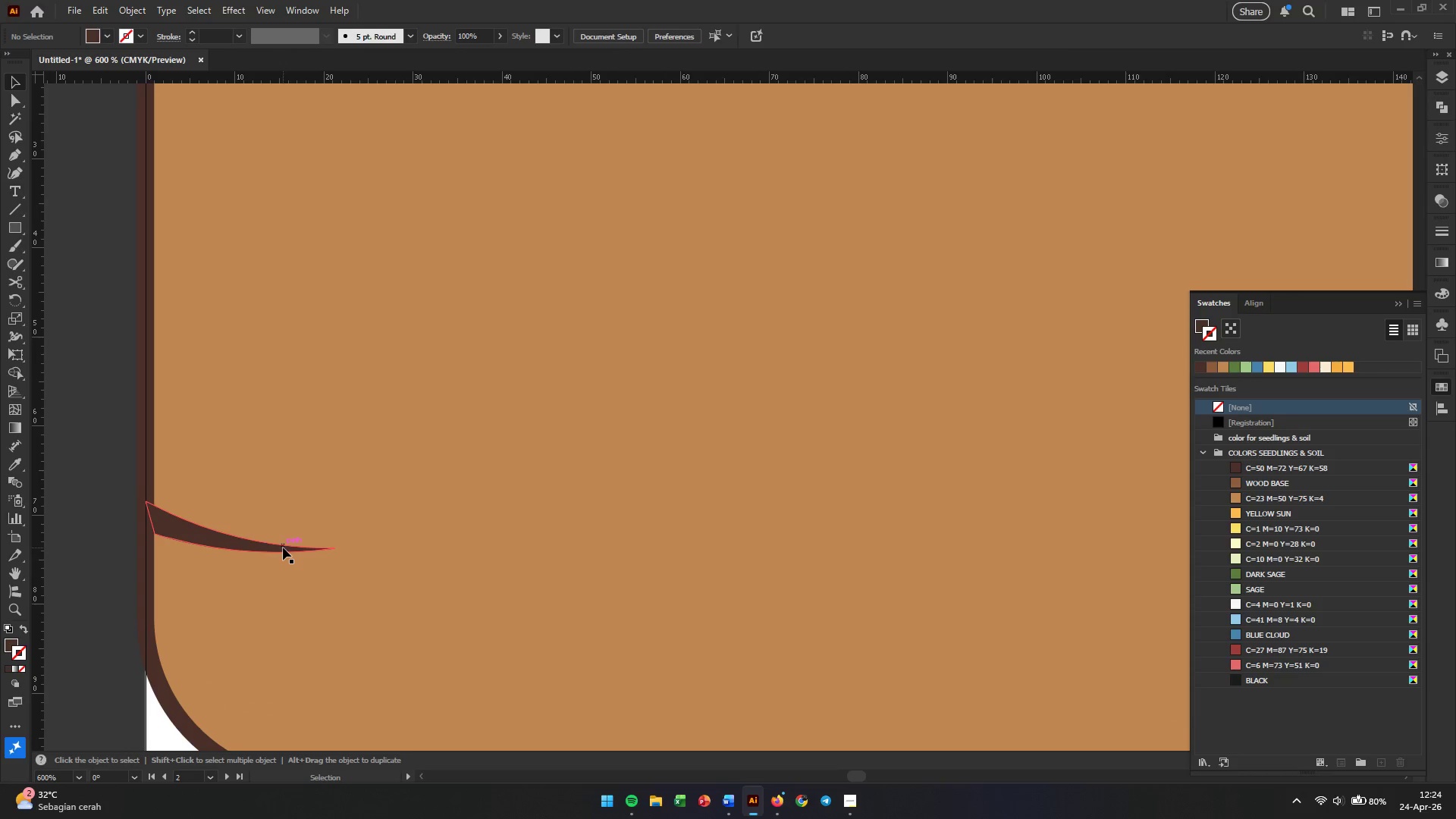 
left_click([283, 548])
 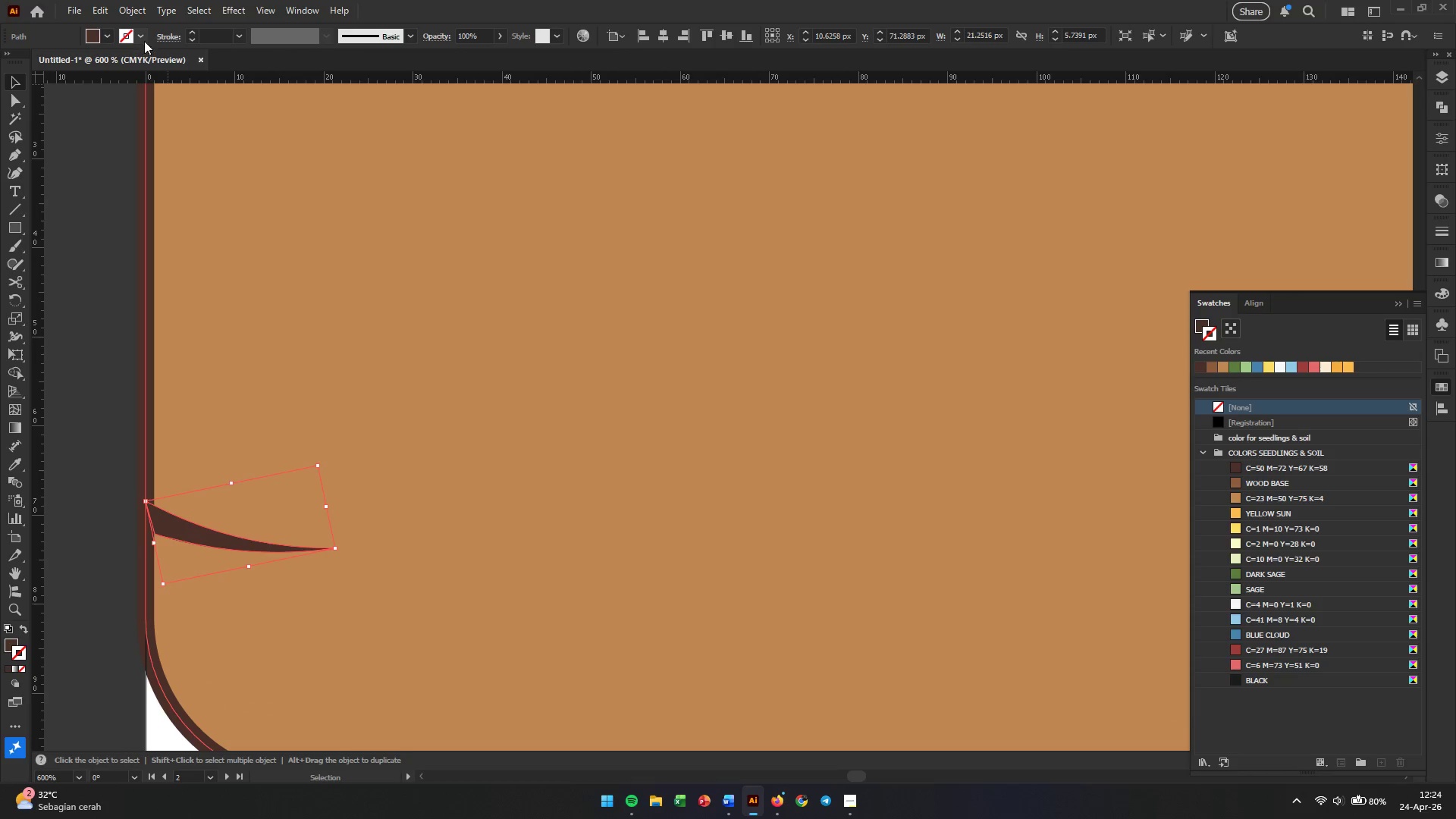 
left_click([162, 32])
 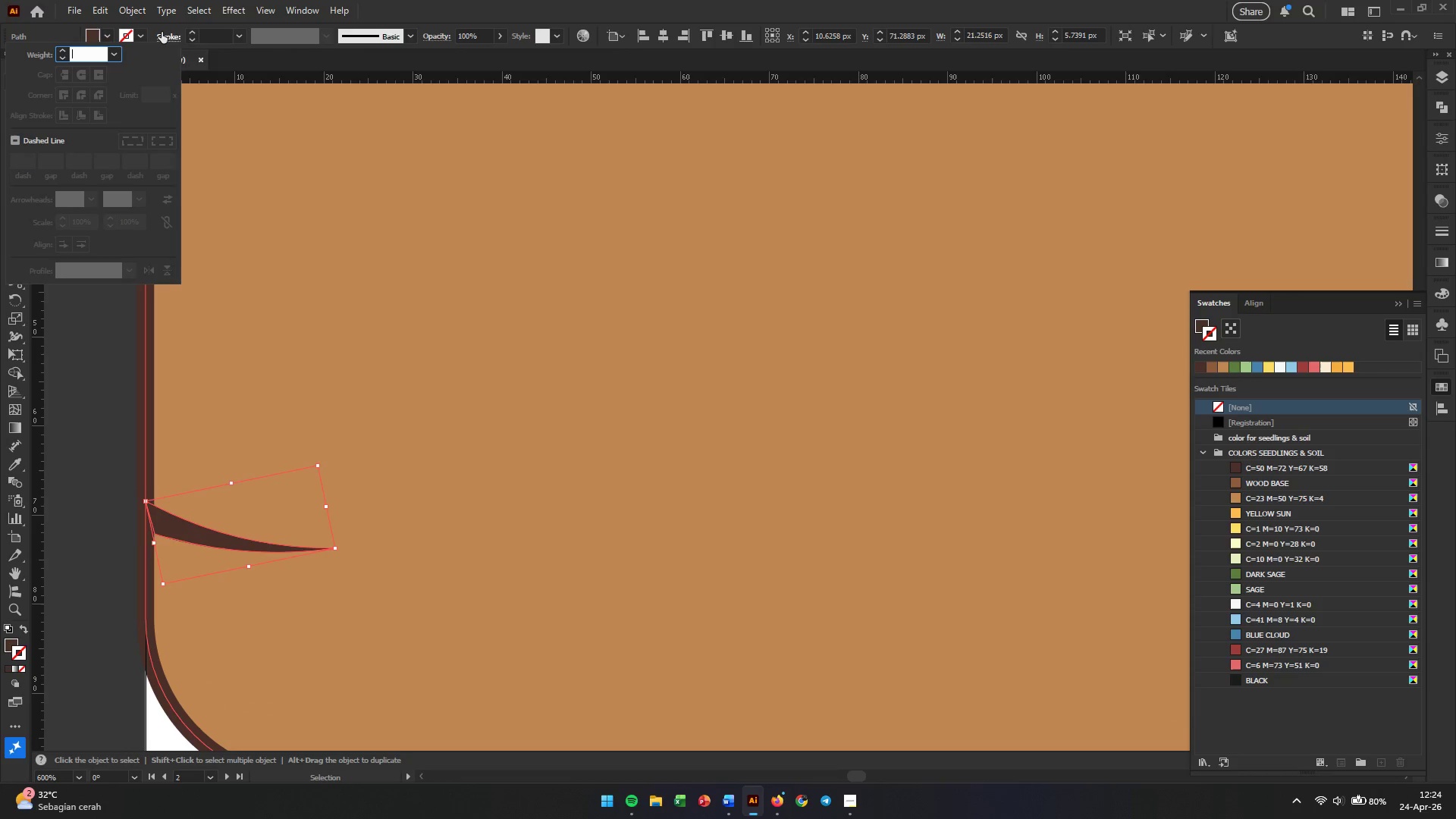 
left_click([162, 32])
 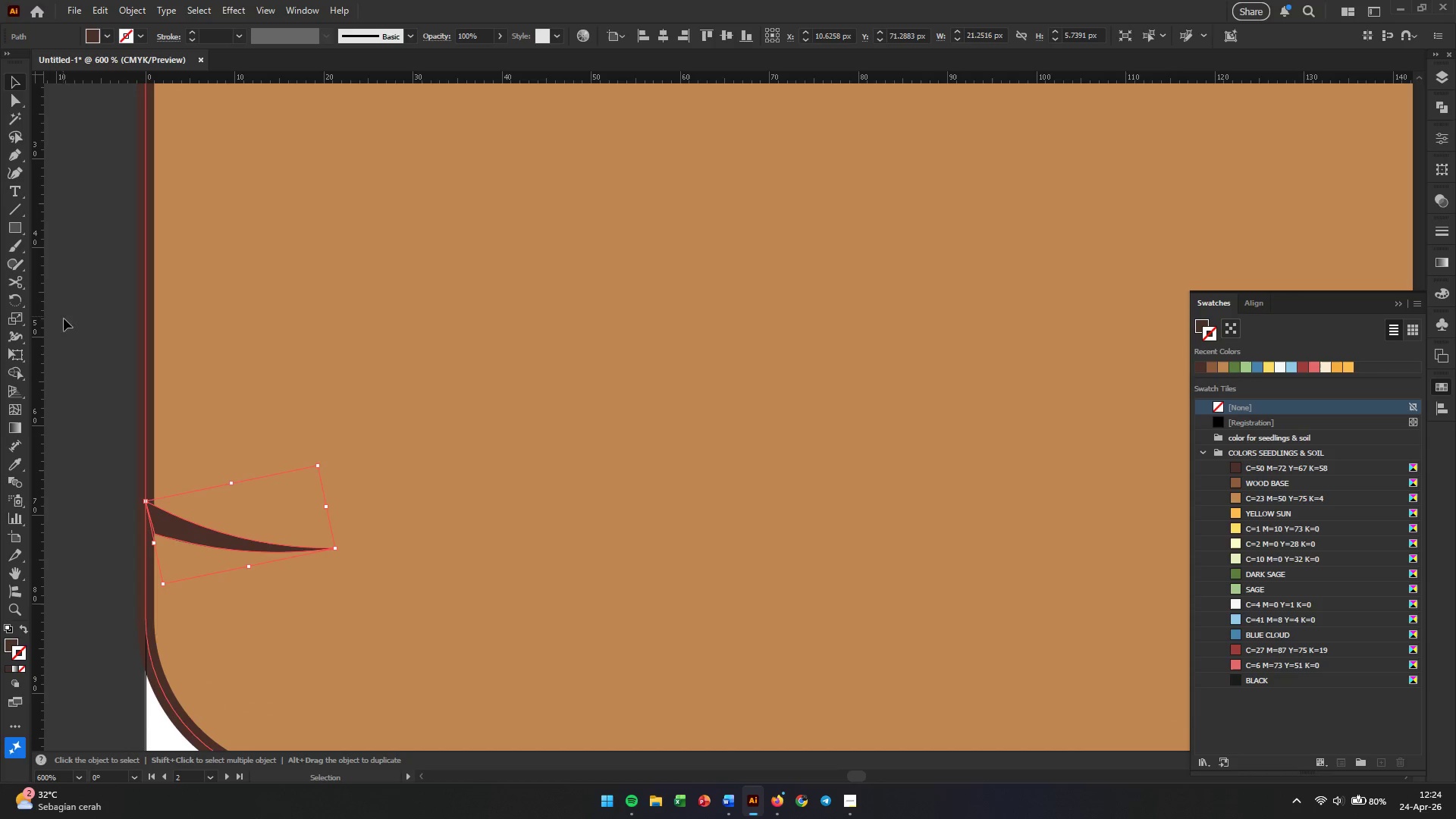 
left_click([84, 340])
 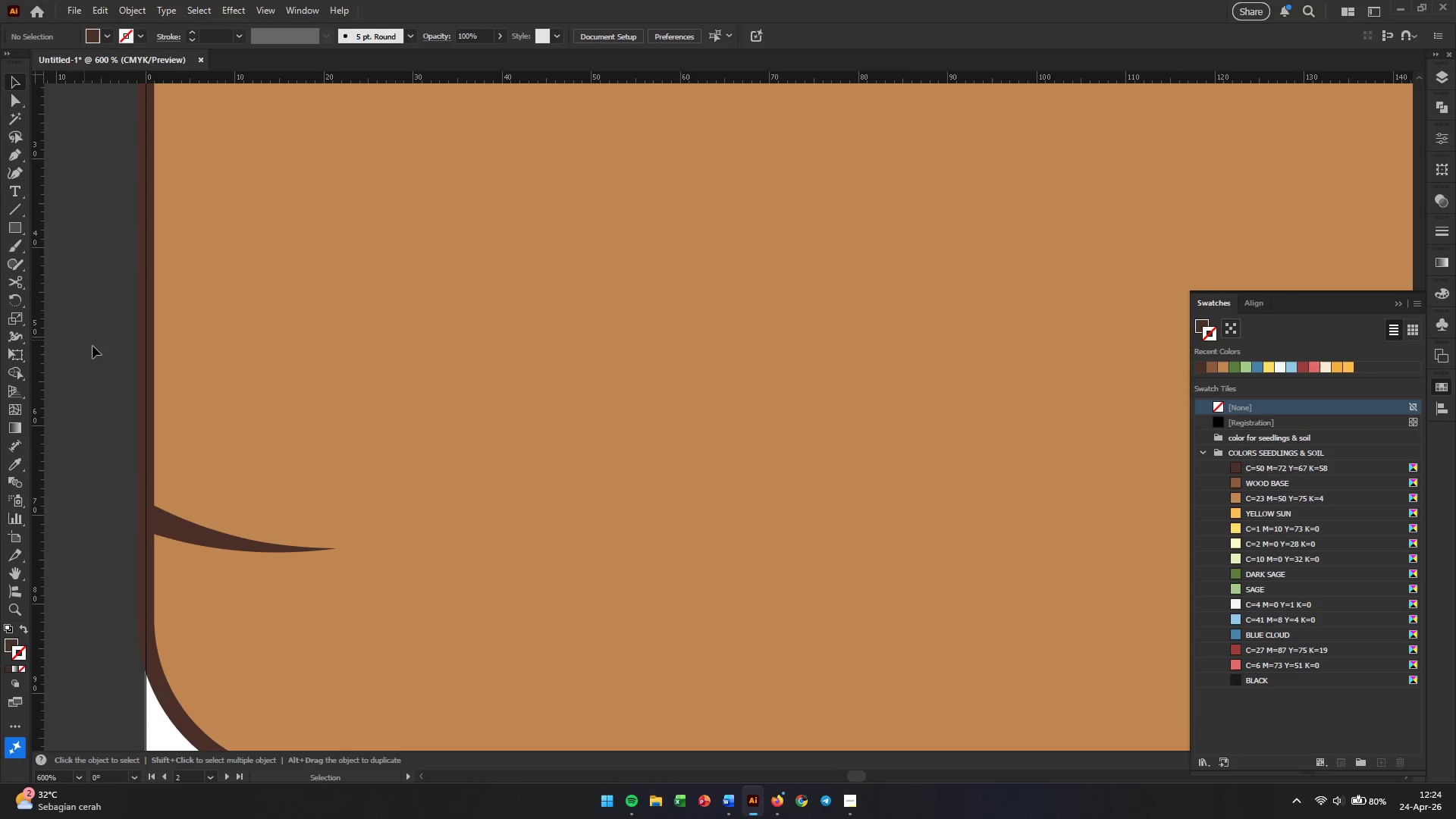 
hold_key(key=AltLeft, duration=1.09)
scroll: coordinate [336, 459], scroll_direction: down, amount: 2.0
 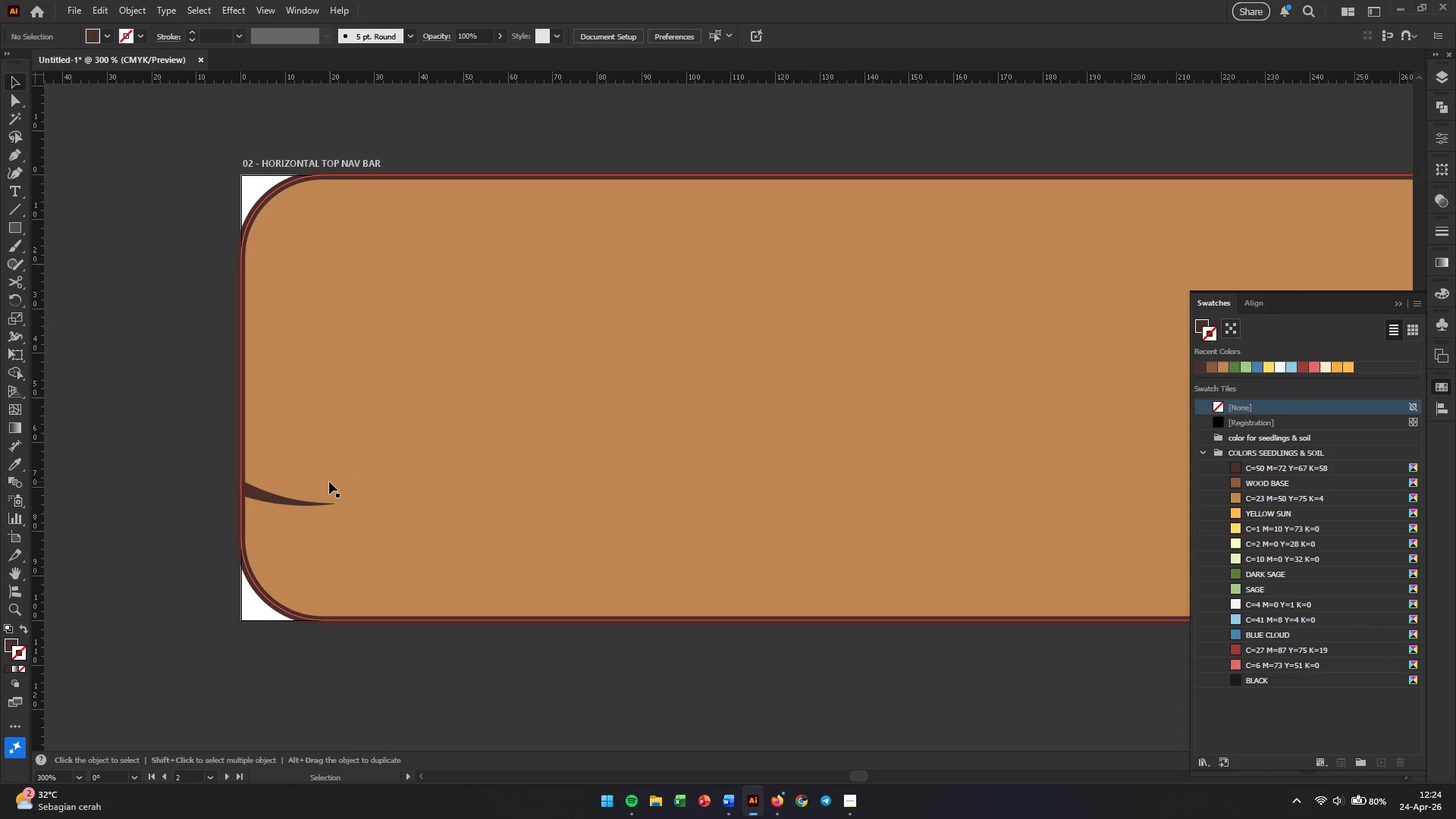 
hold_key(key=AltLeft, duration=0.66)
scroll: coordinate [294, 485], scroll_direction: up, amount: 2.0
 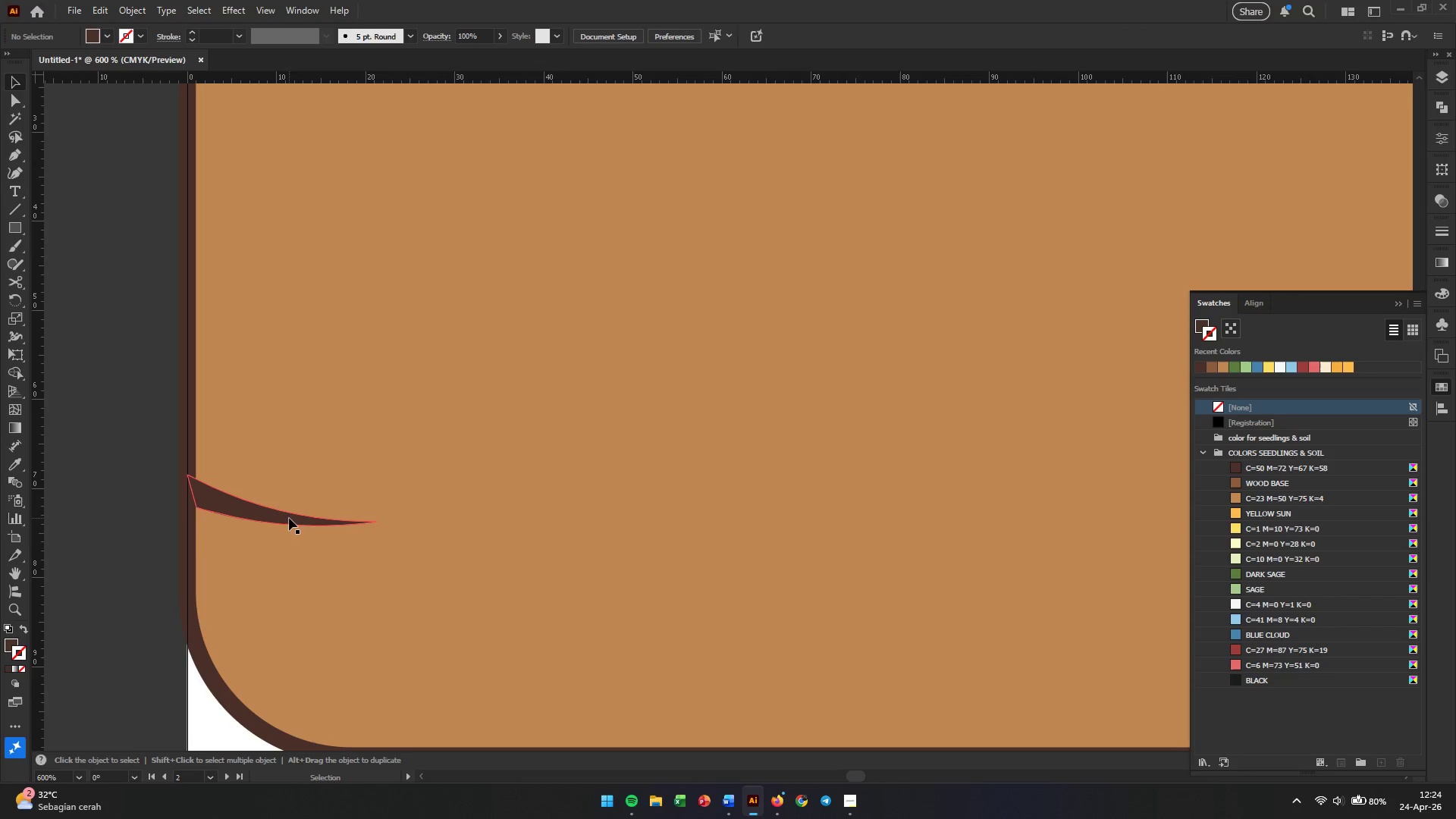 
left_click([289, 518])
 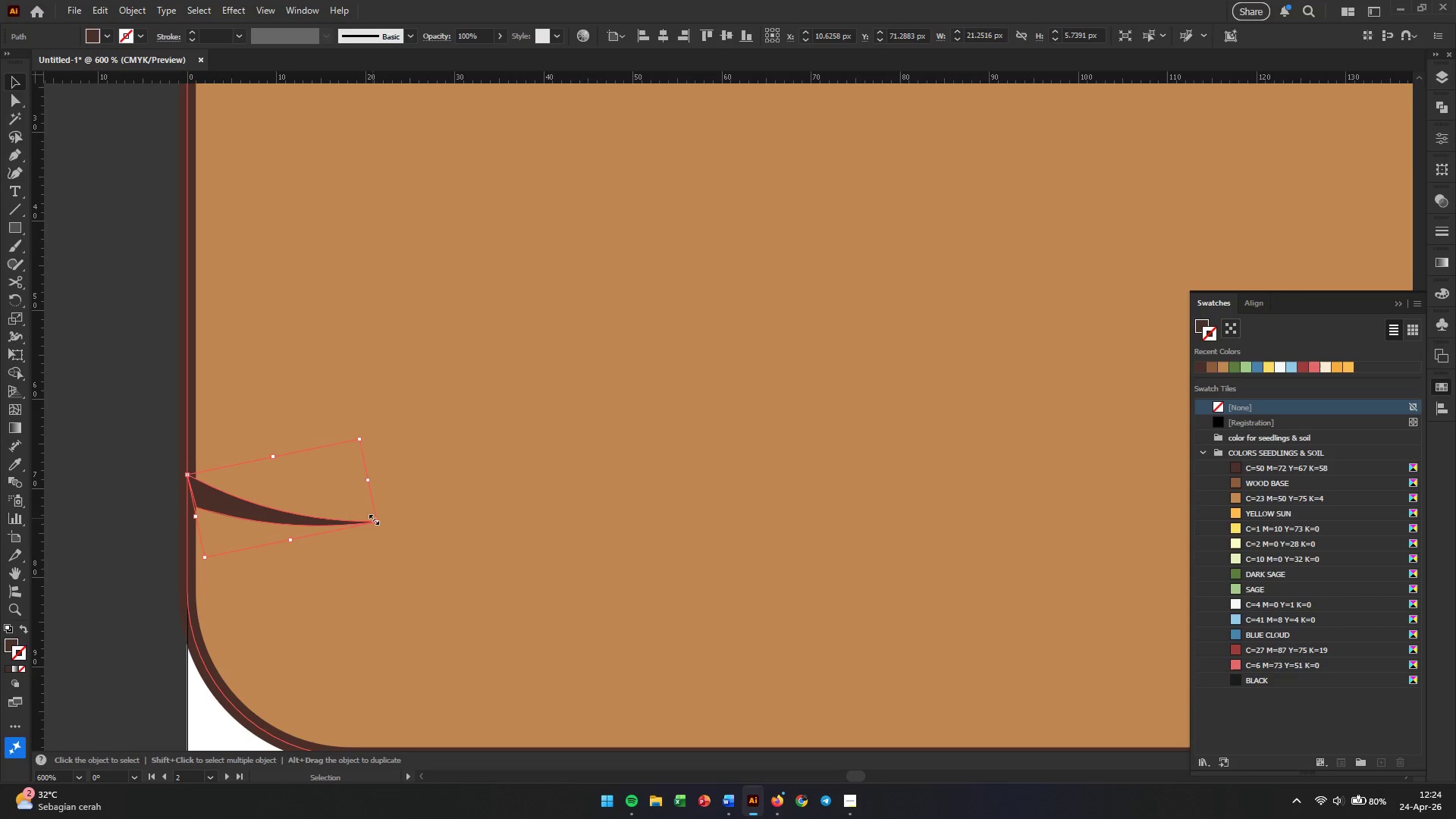 
hold_key(key=ShiftLeft, duration=1.08)
left_click_drag(start_coordinate=[372, 518], to_coordinate=[321, 516])
 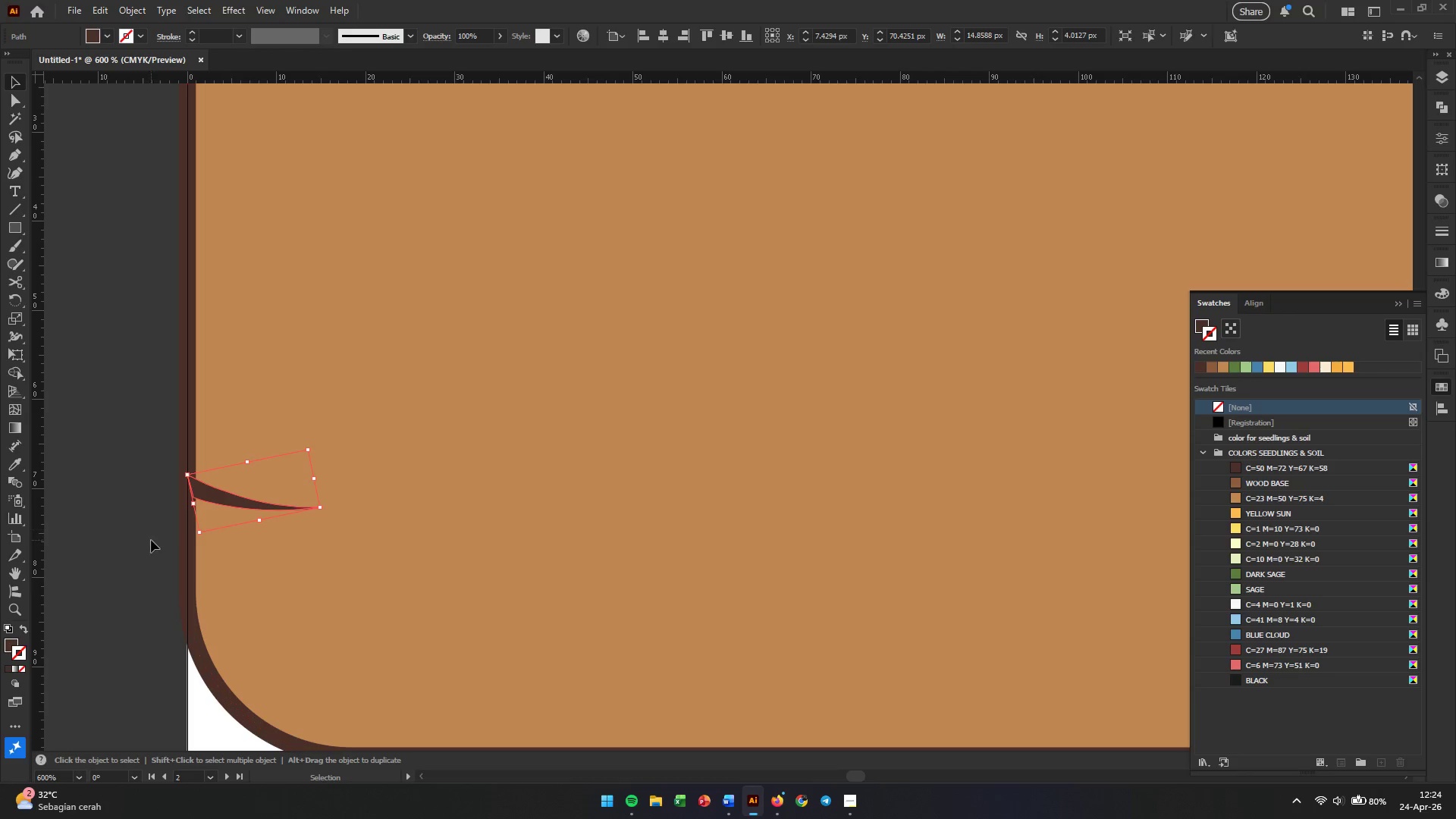 
left_click([133, 544])
 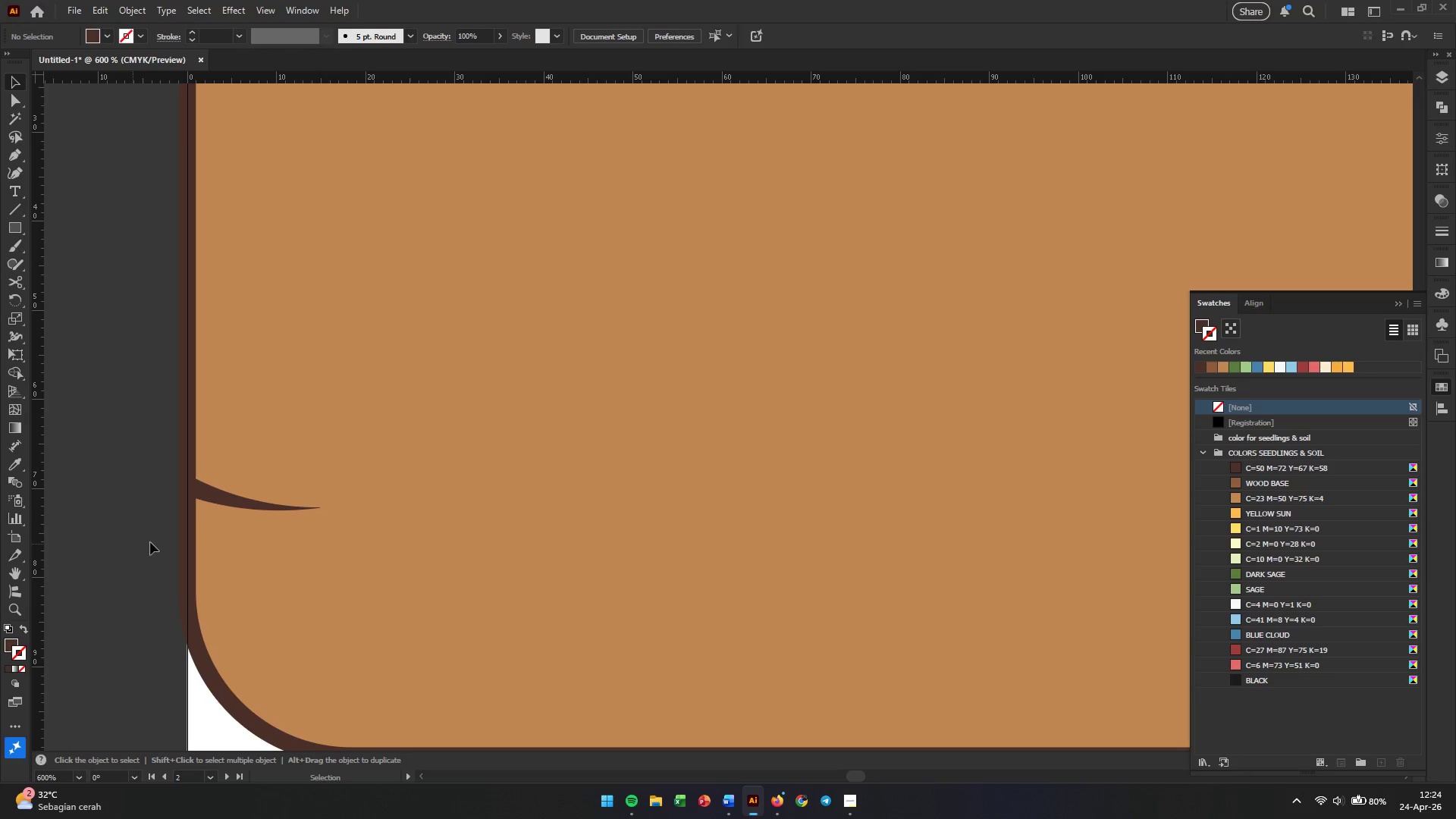 
hold_key(key=AltLeft, duration=0.67)
 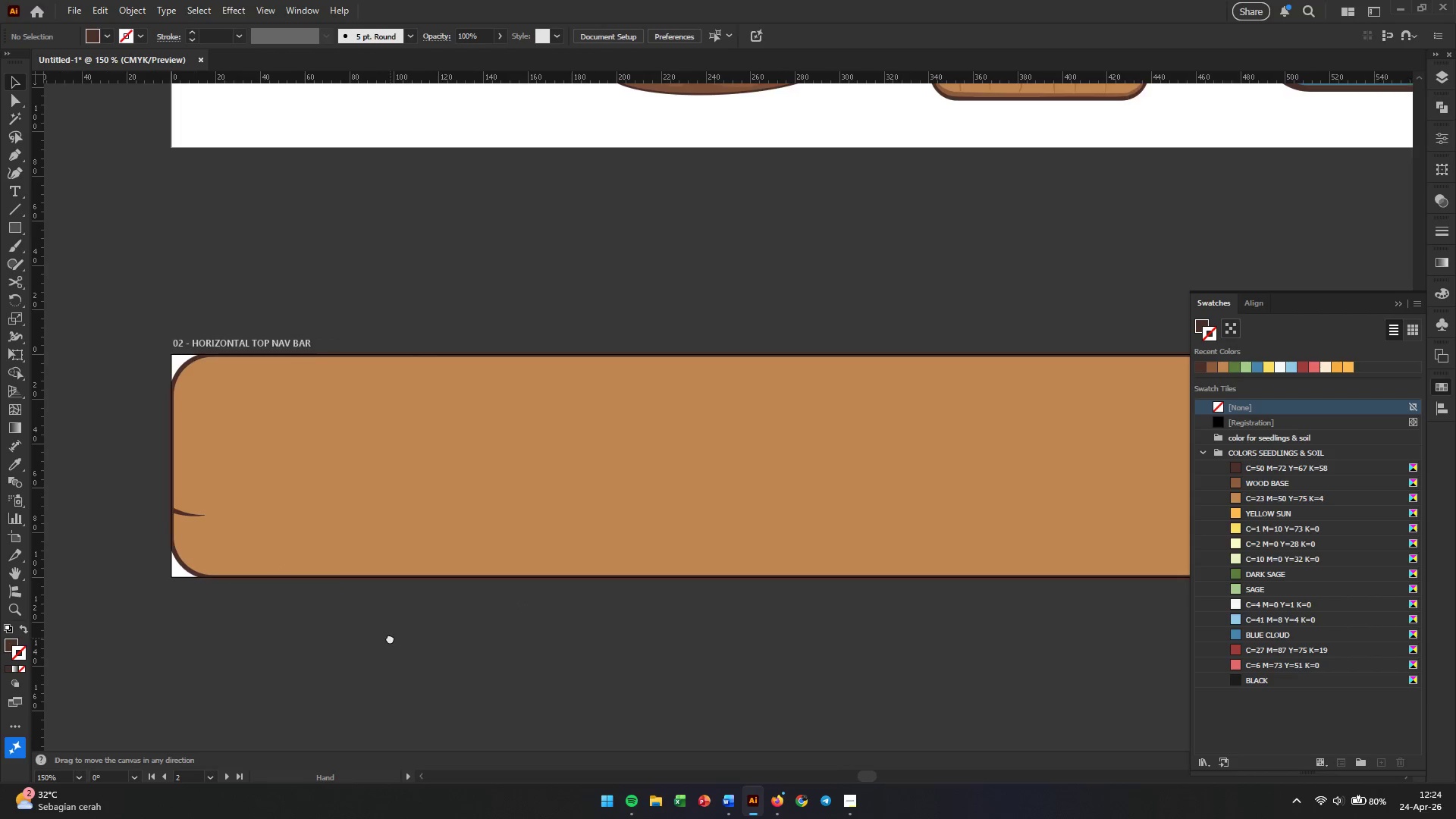 
hold_key(key=Space, duration=1.51)
 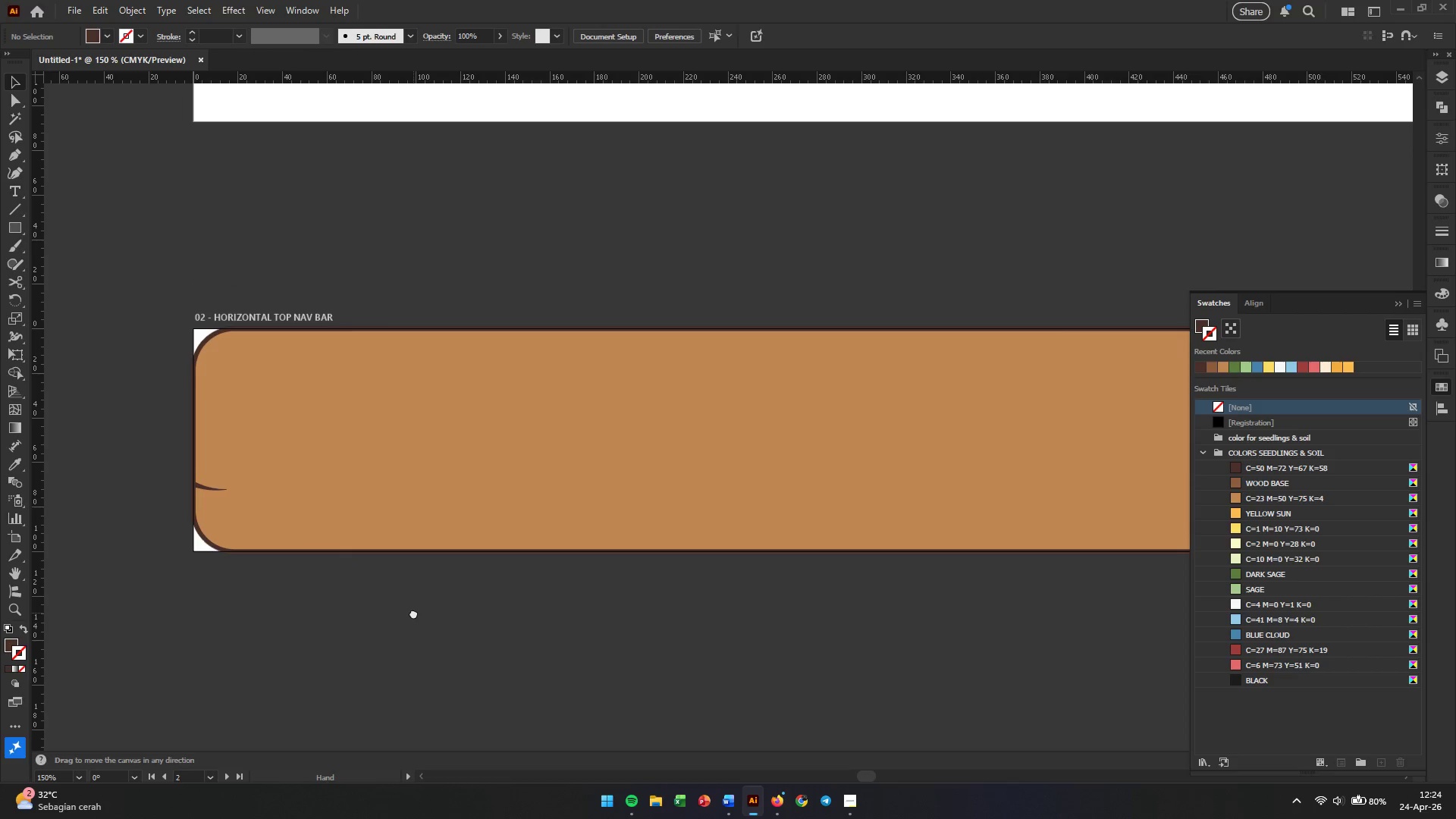 
scroll: coordinate [375, 536], scroll_direction: down, amount: 4.0
 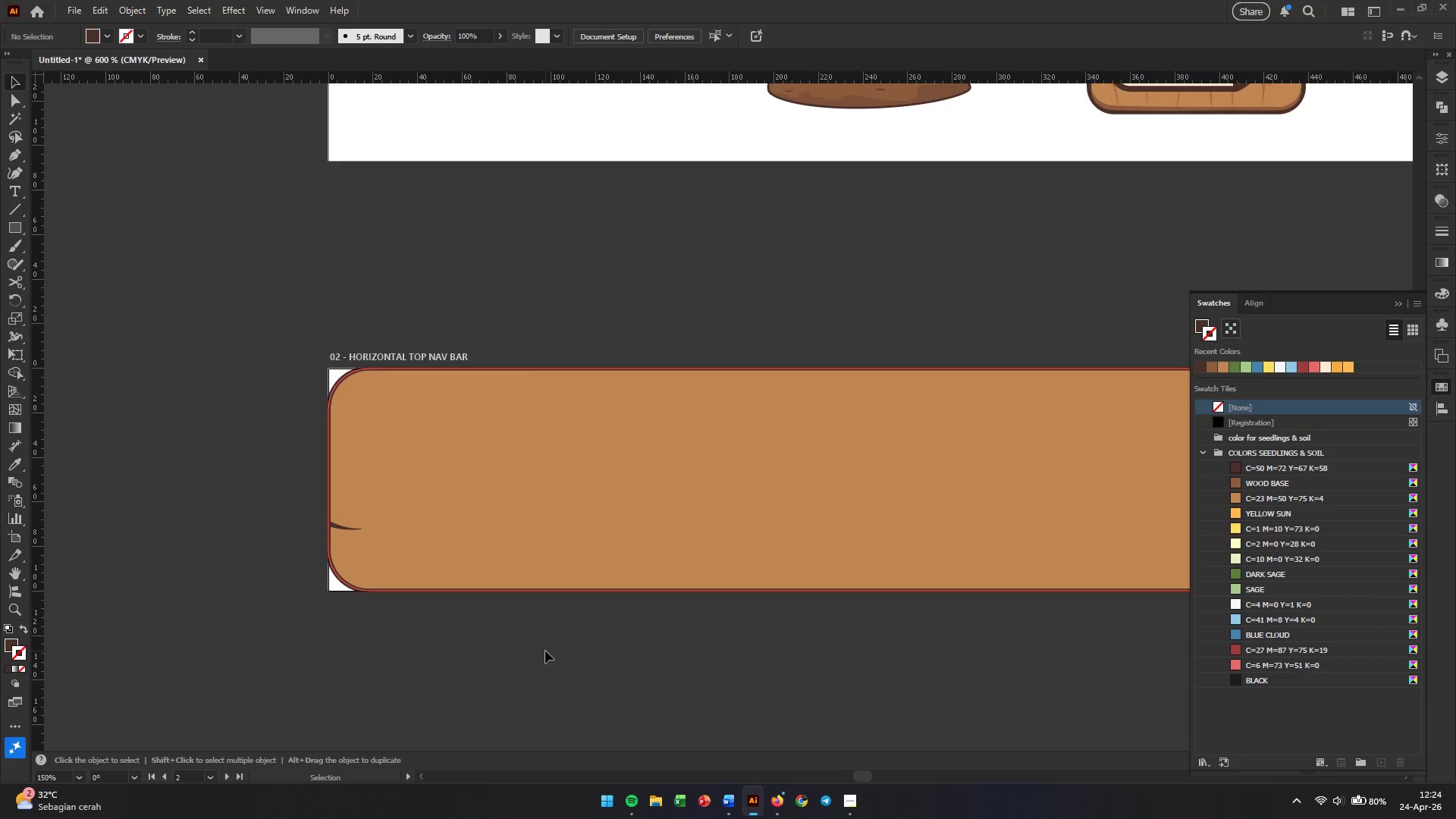 
left_click_drag(start_coordinate=[548, 652], to_coordinate=[413, 613])
 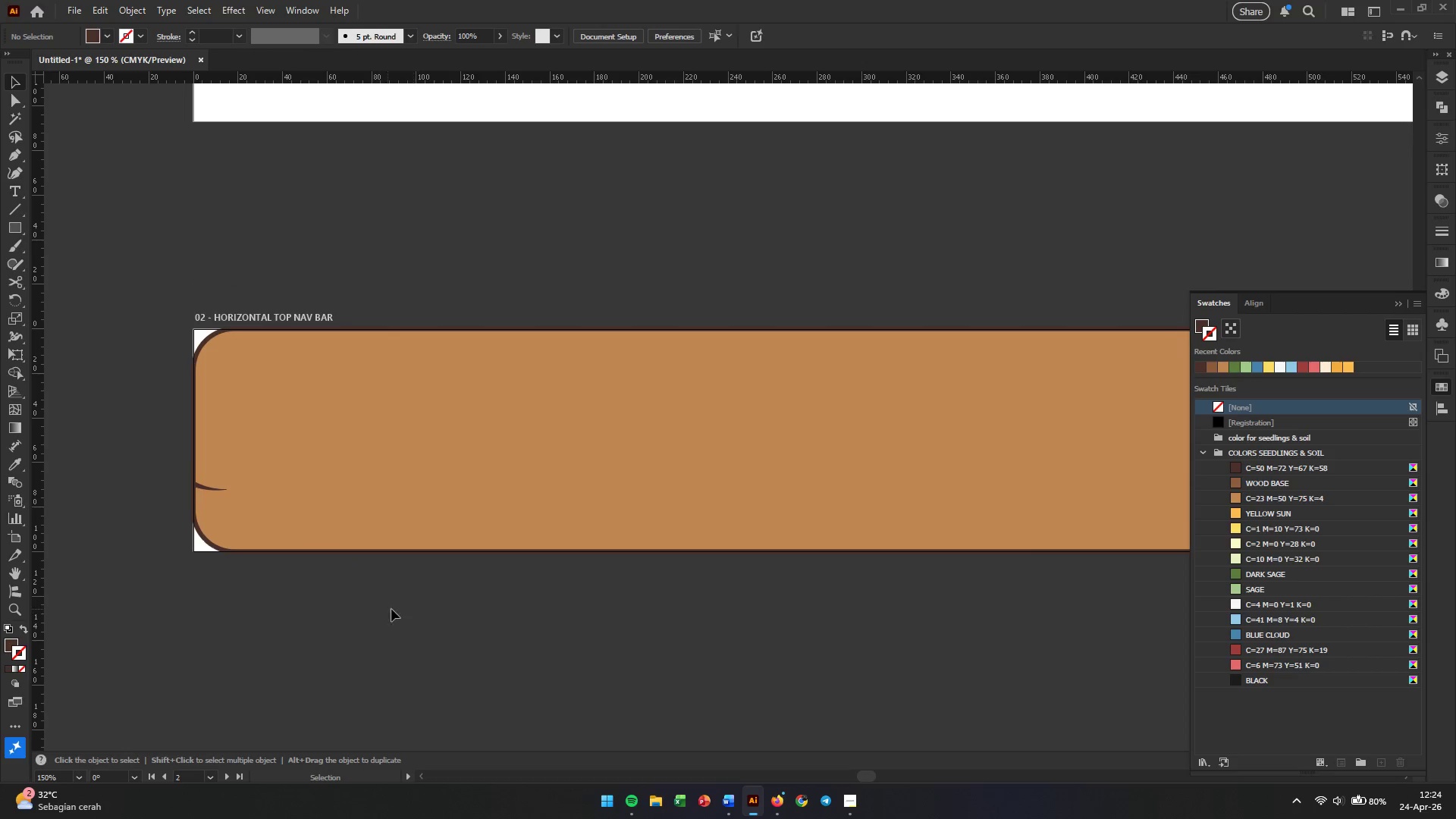 
hold_key(key=Space, duration=1.5)
 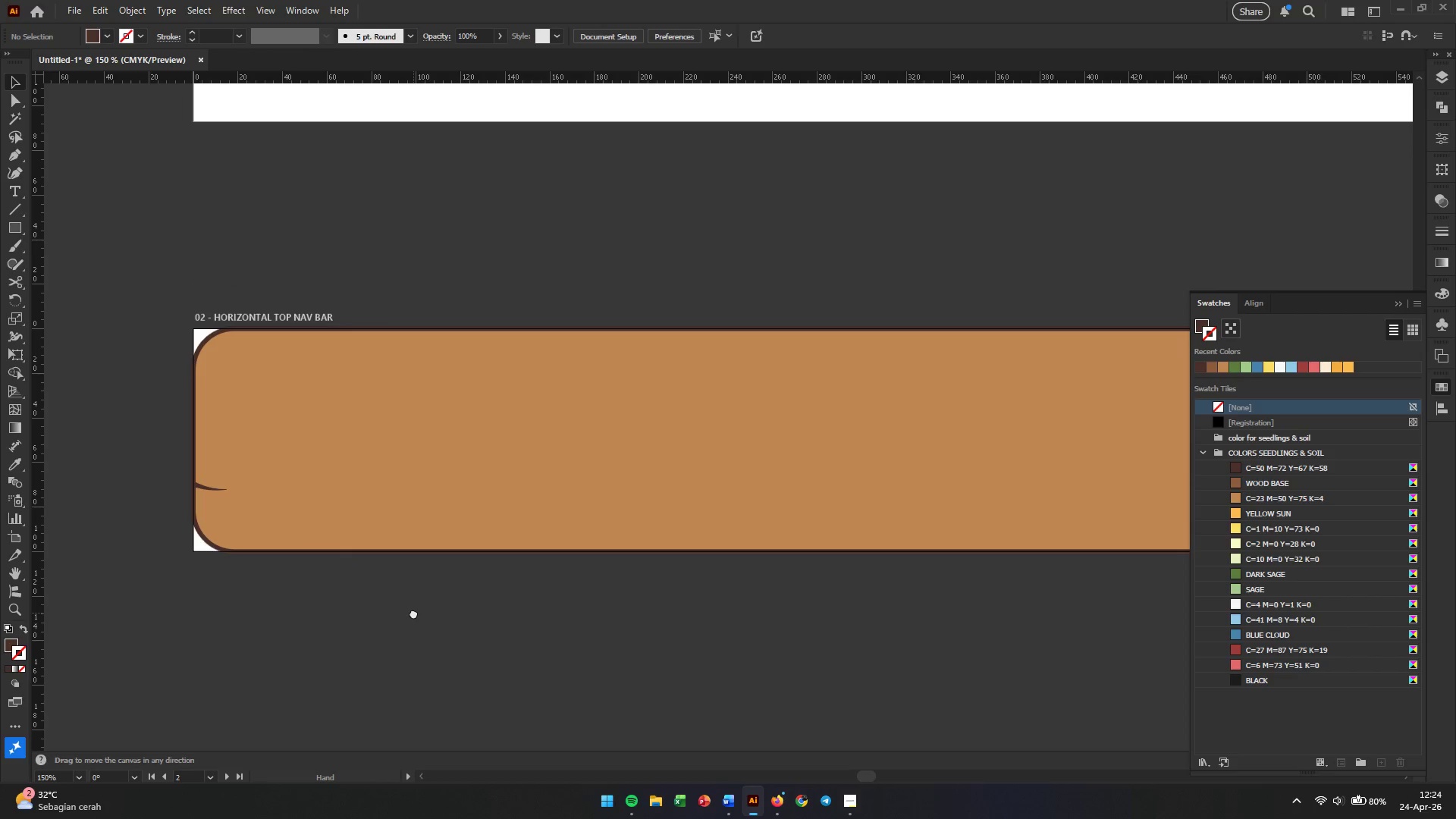 
hold_key(key=Space, duration=1.39)
 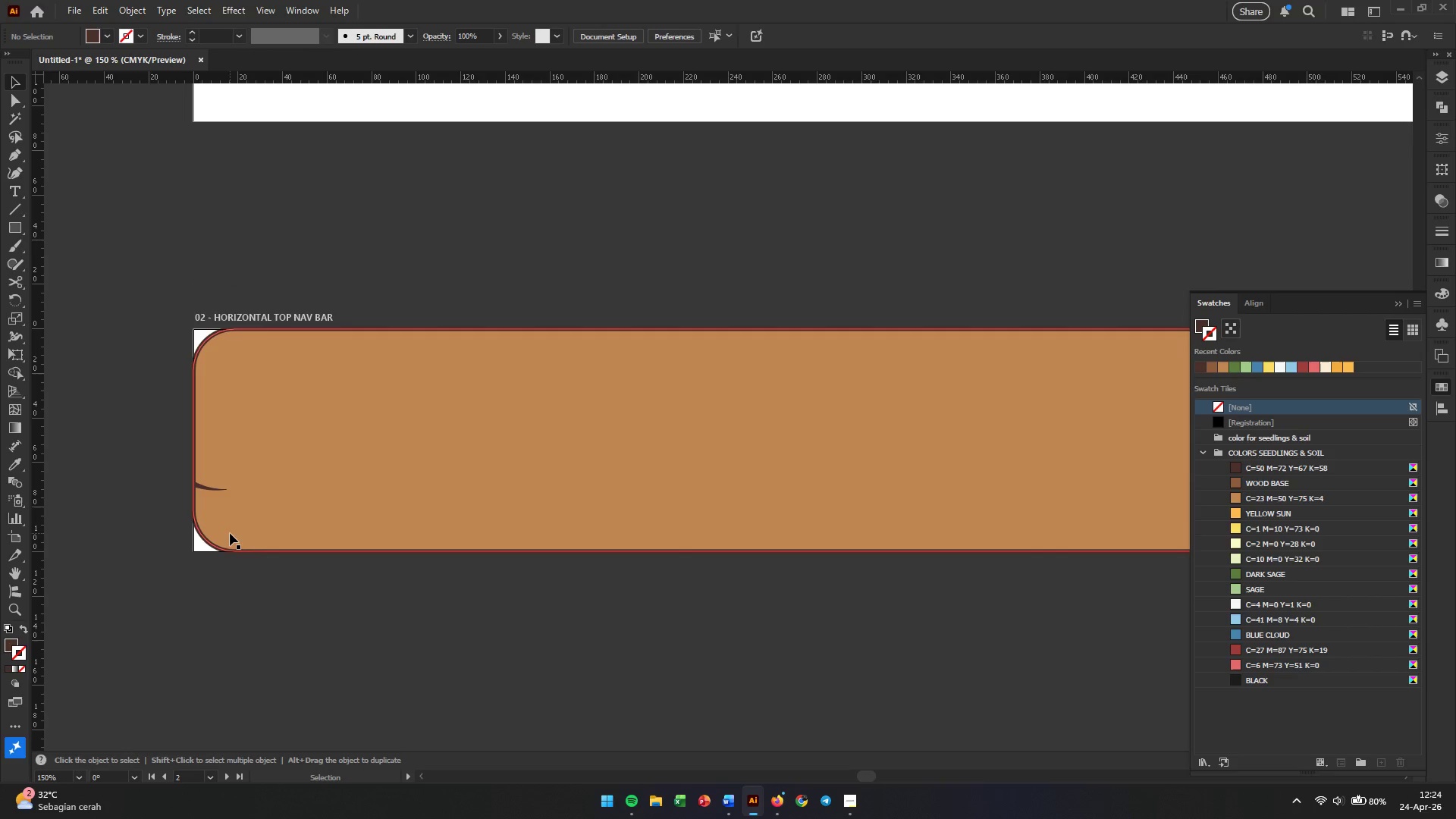 
left_click([155, 464])
 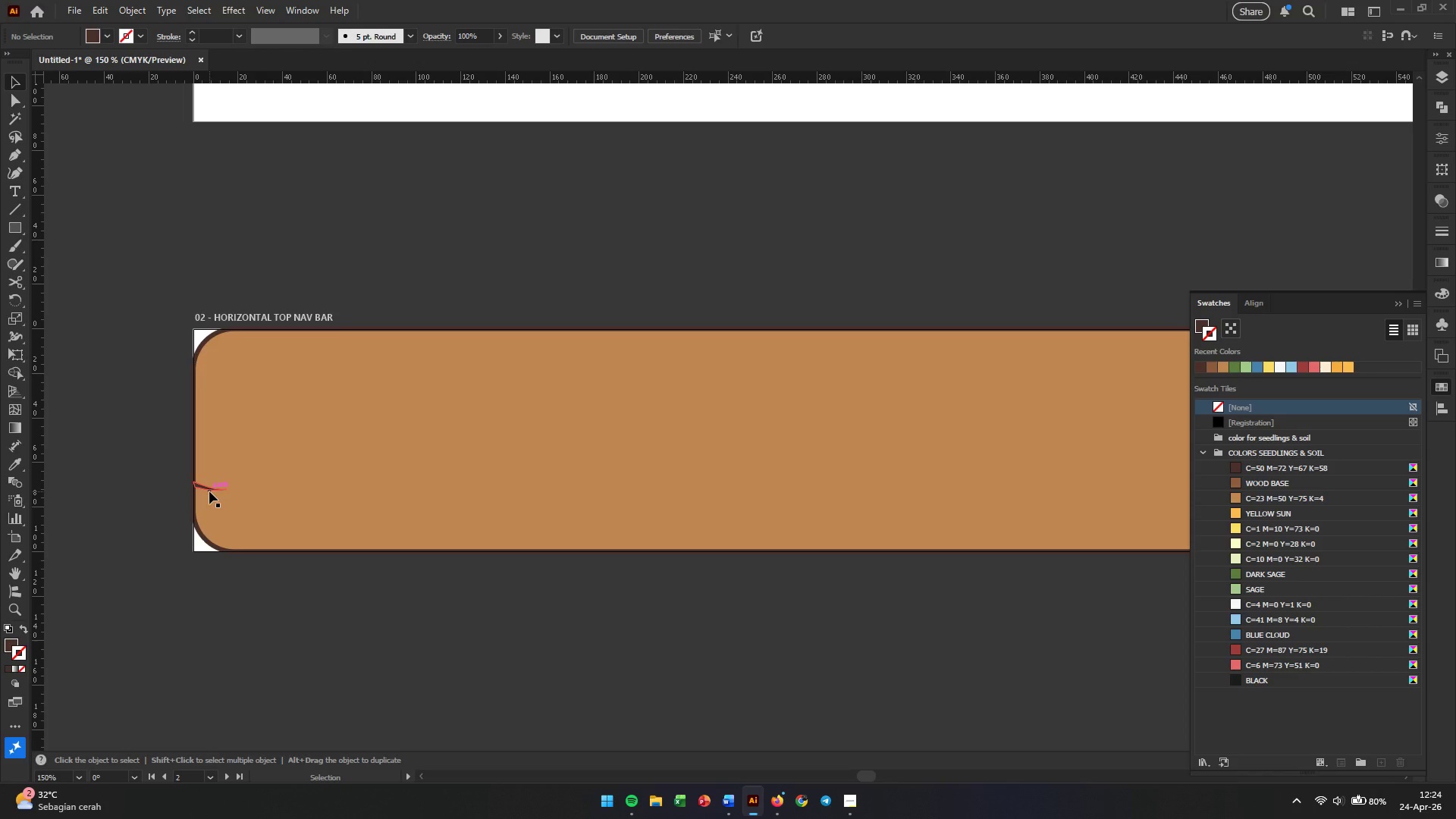 
left_click([209, 491])
 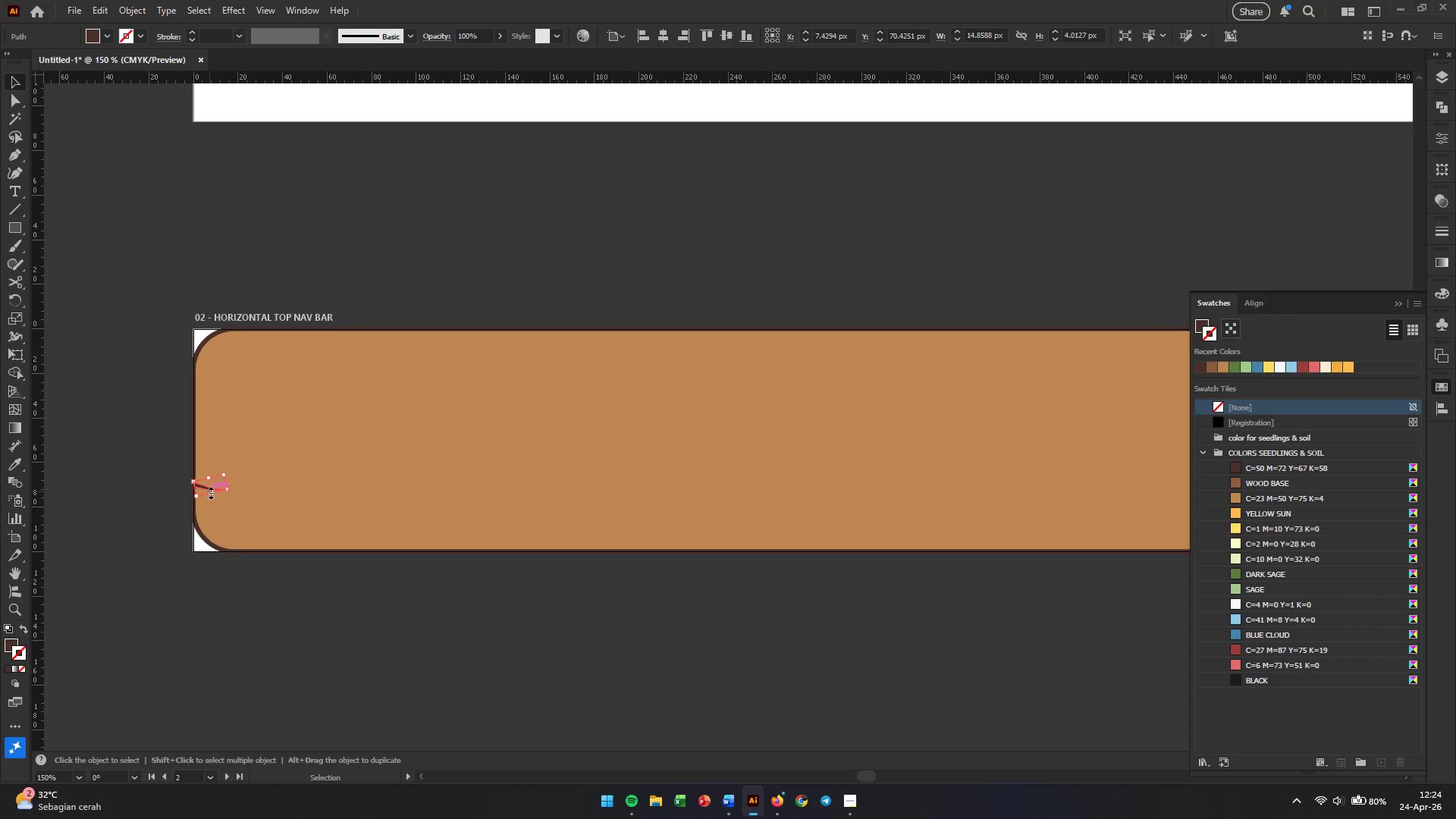 
key(Alt+AltLeft)
 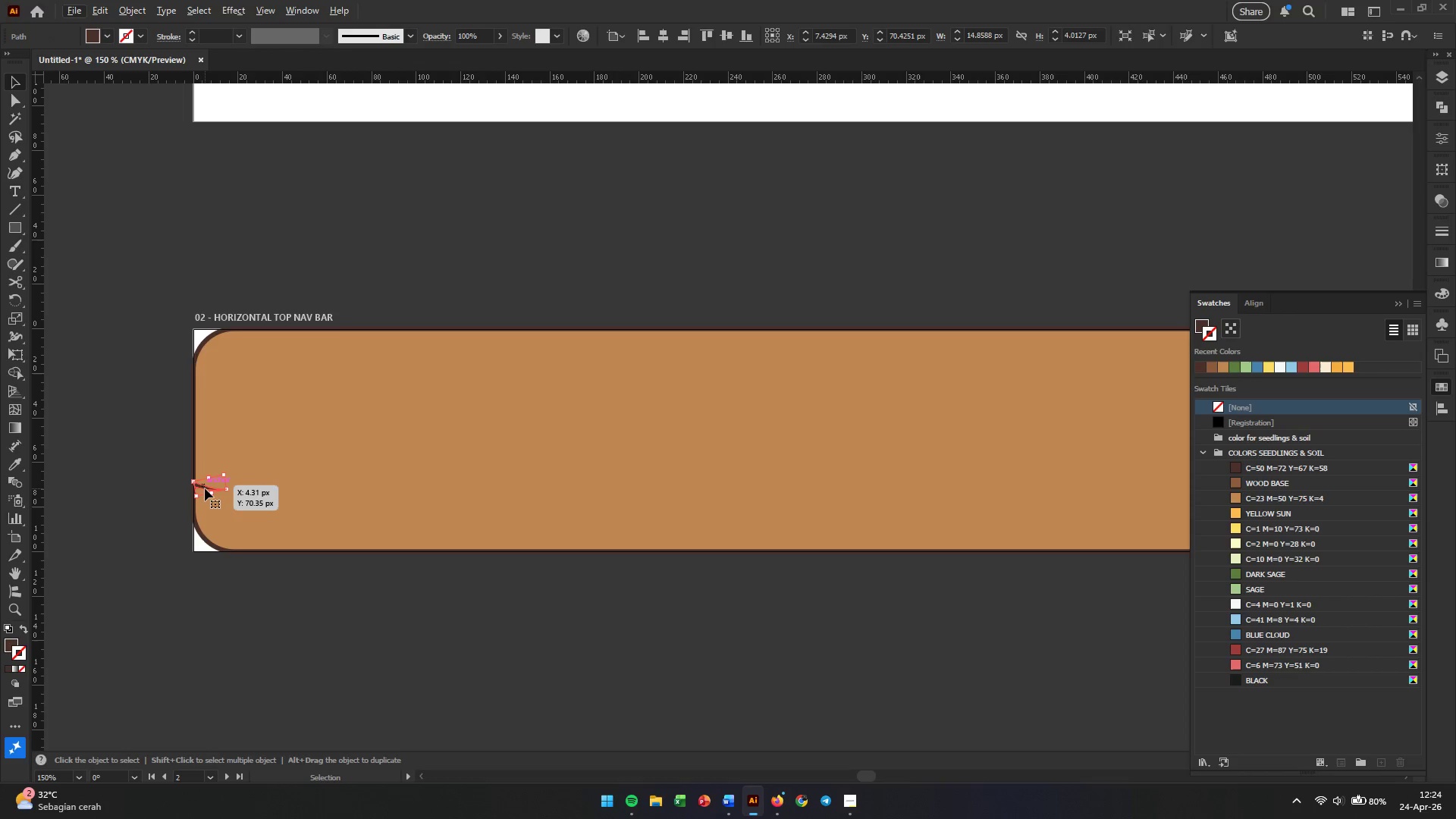 
hold_key(key=AltLeft, duration=2.78)
left_click_drag(start_coordinate=[205, 488], to_coordinate=[204, 402])
 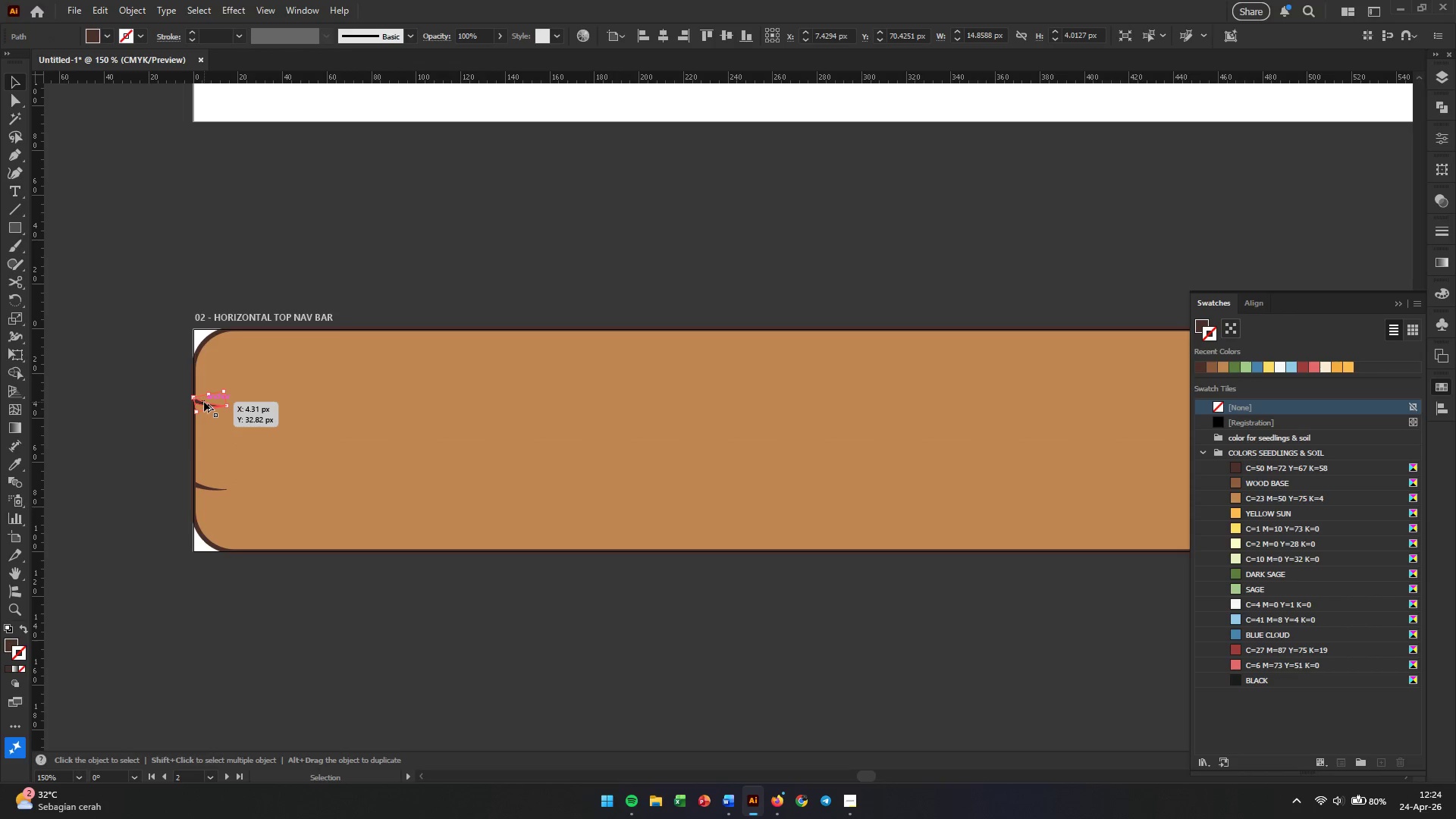 
scroll: coordinate [204, 402], scroll_direction: up, amount: 3.0
 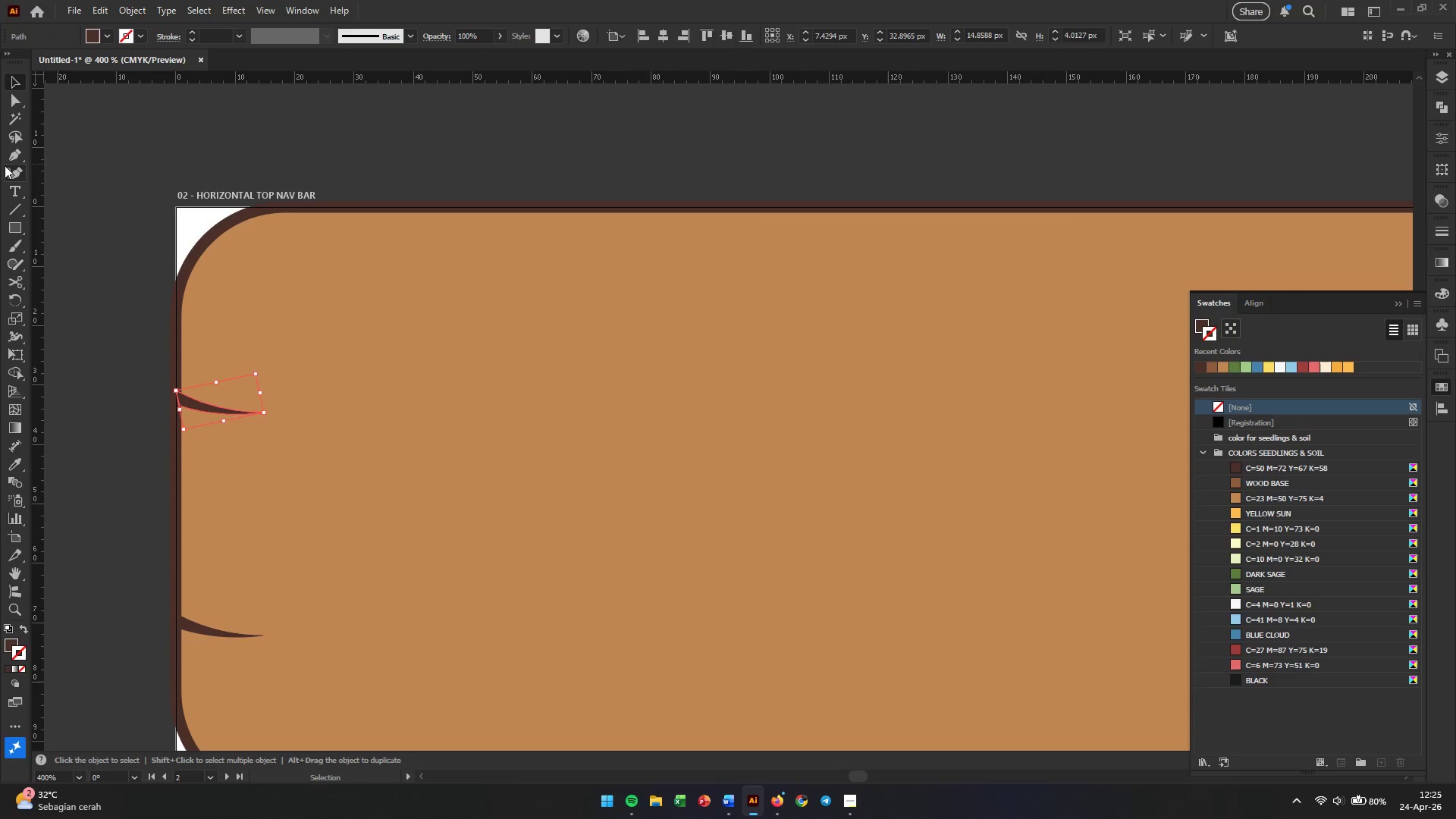 
left_click([15, 104])
 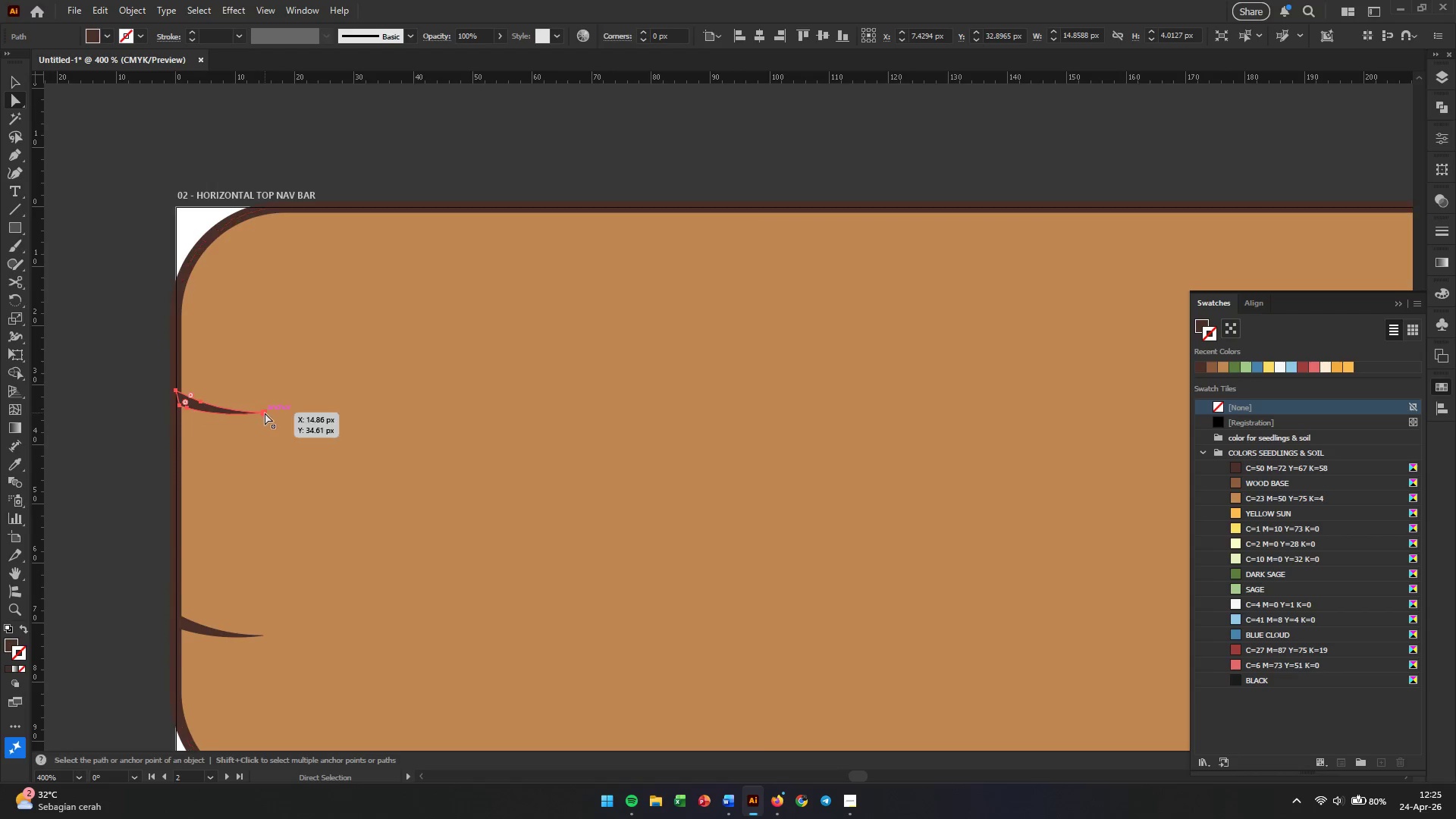 
left_click_drag(start_coordinate=[261, 413], to_coordinate=[374, 382])
 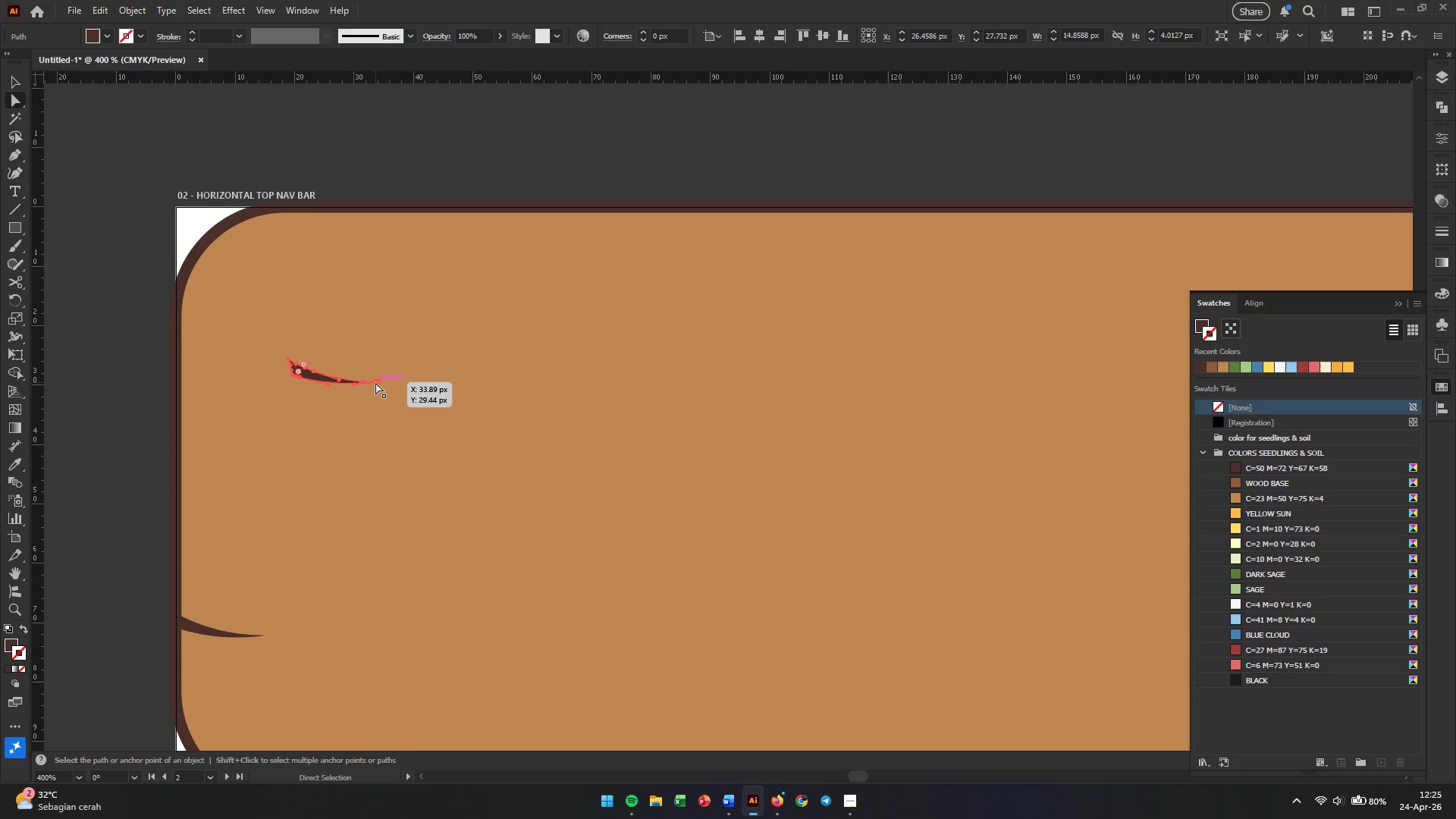 
key(Control+Z)
 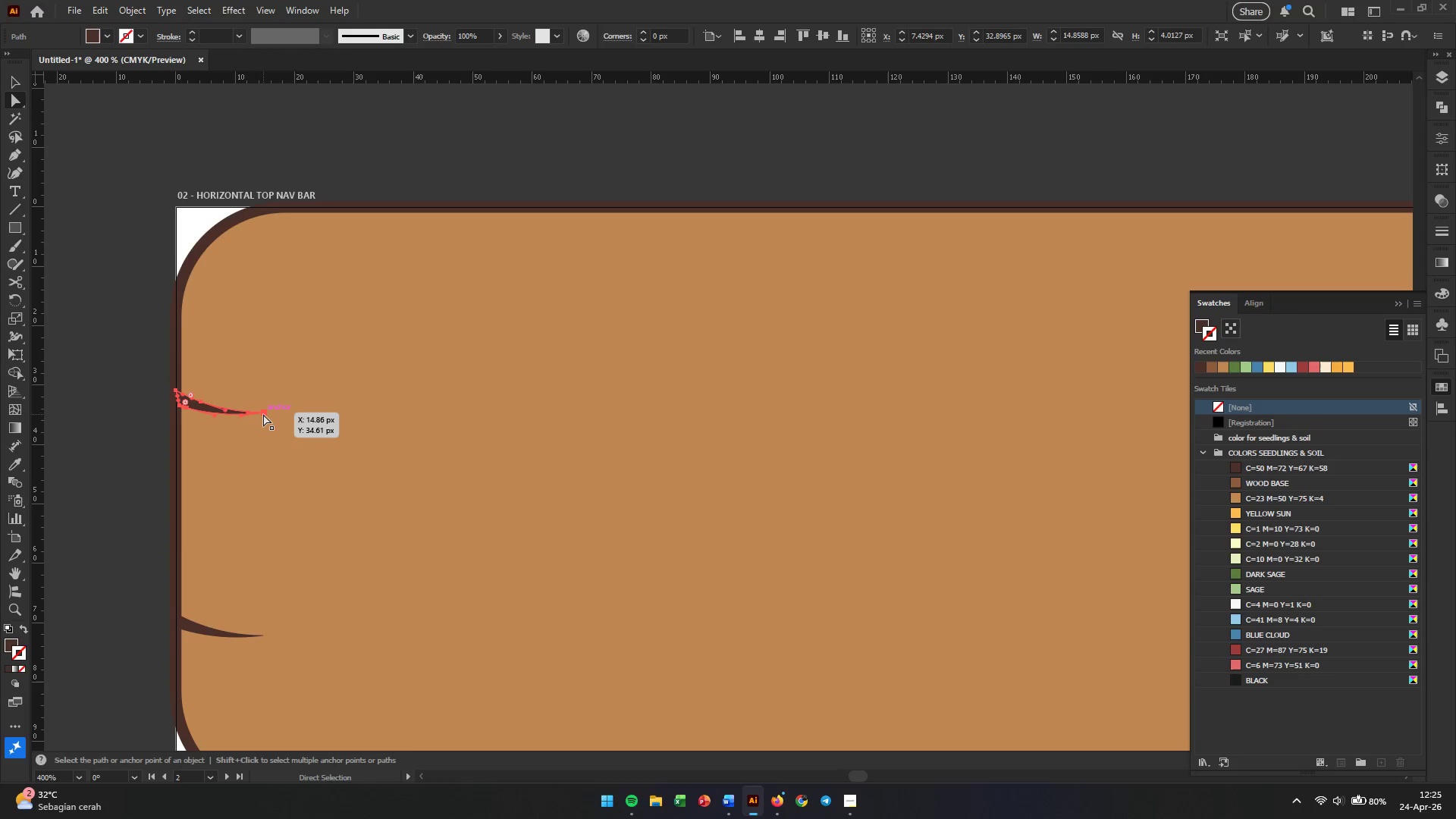 
left_click([263, 414])
 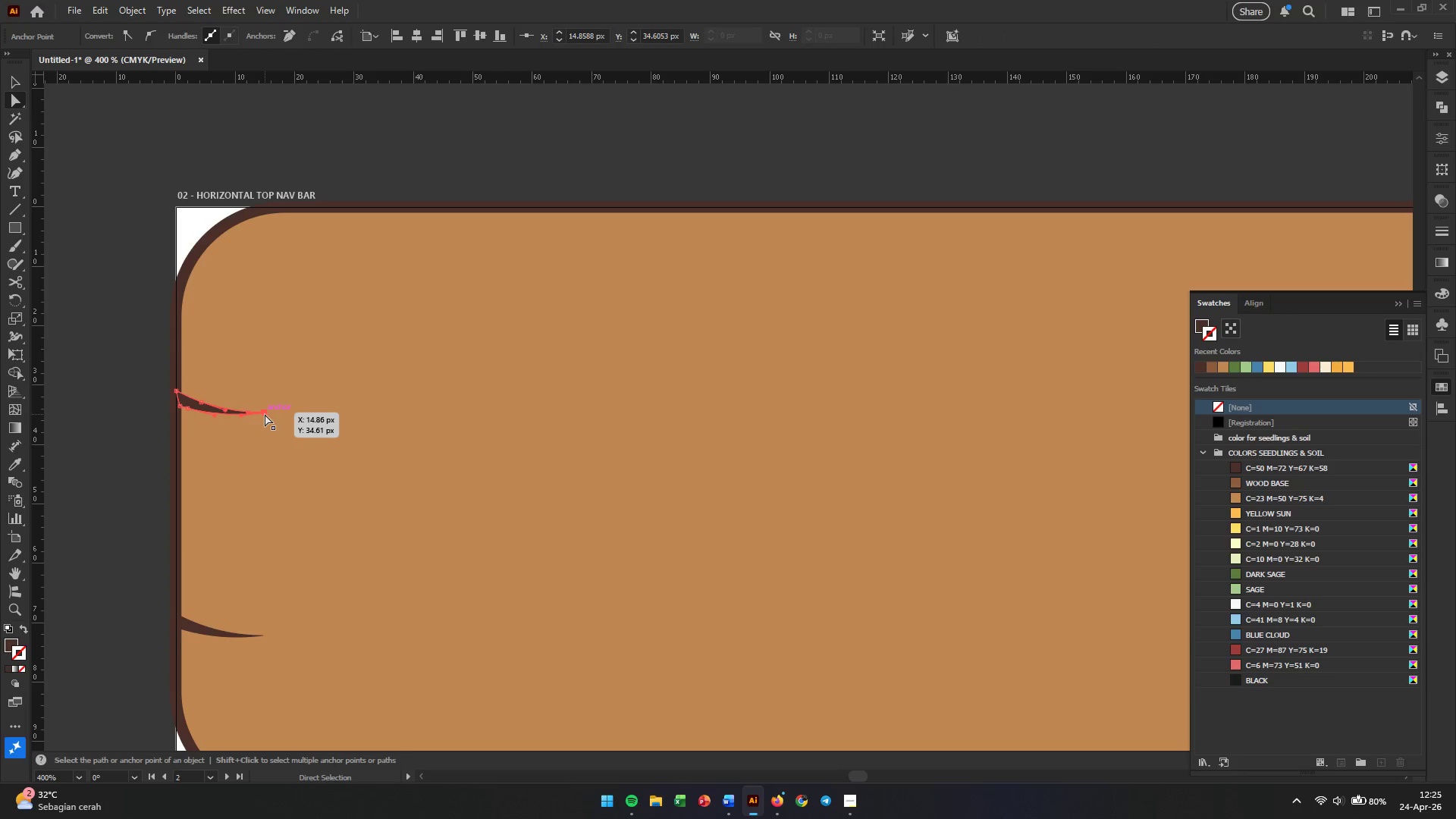 
left_click_drag(start_coordinate=[265, 414], to_coordinate=[457, 432])
 